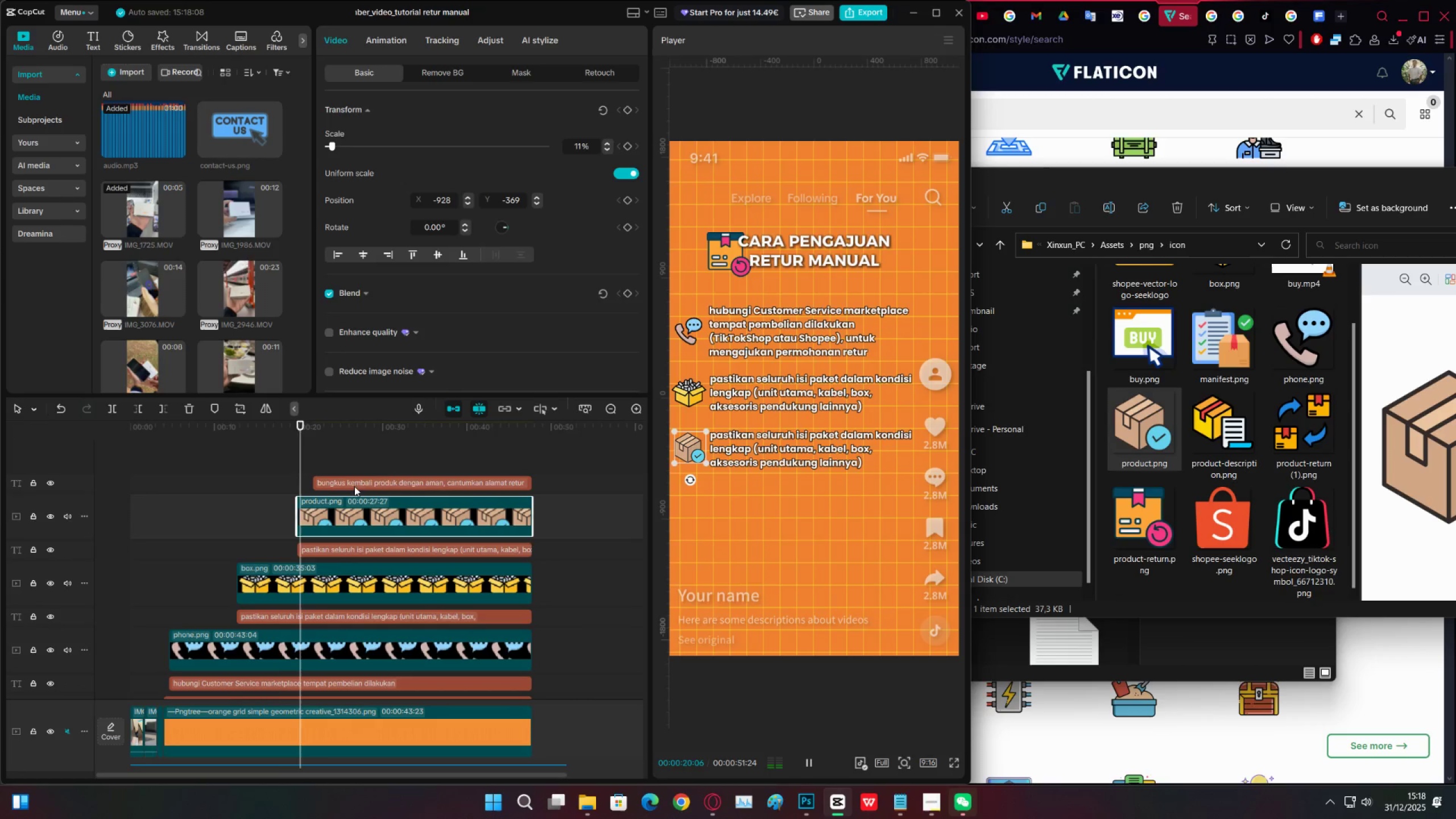 
key(Space)
 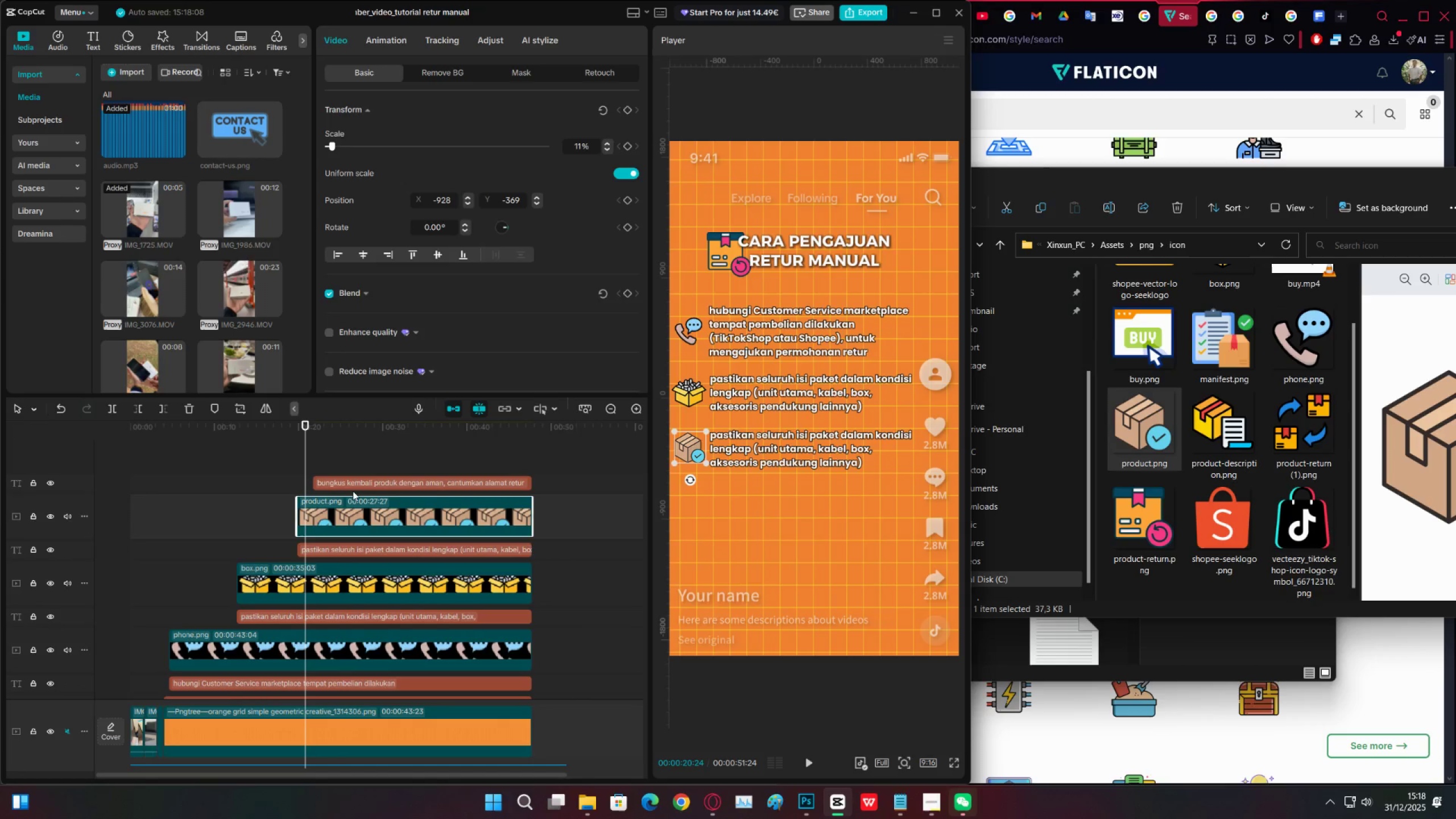 
left_click([354, 485])
 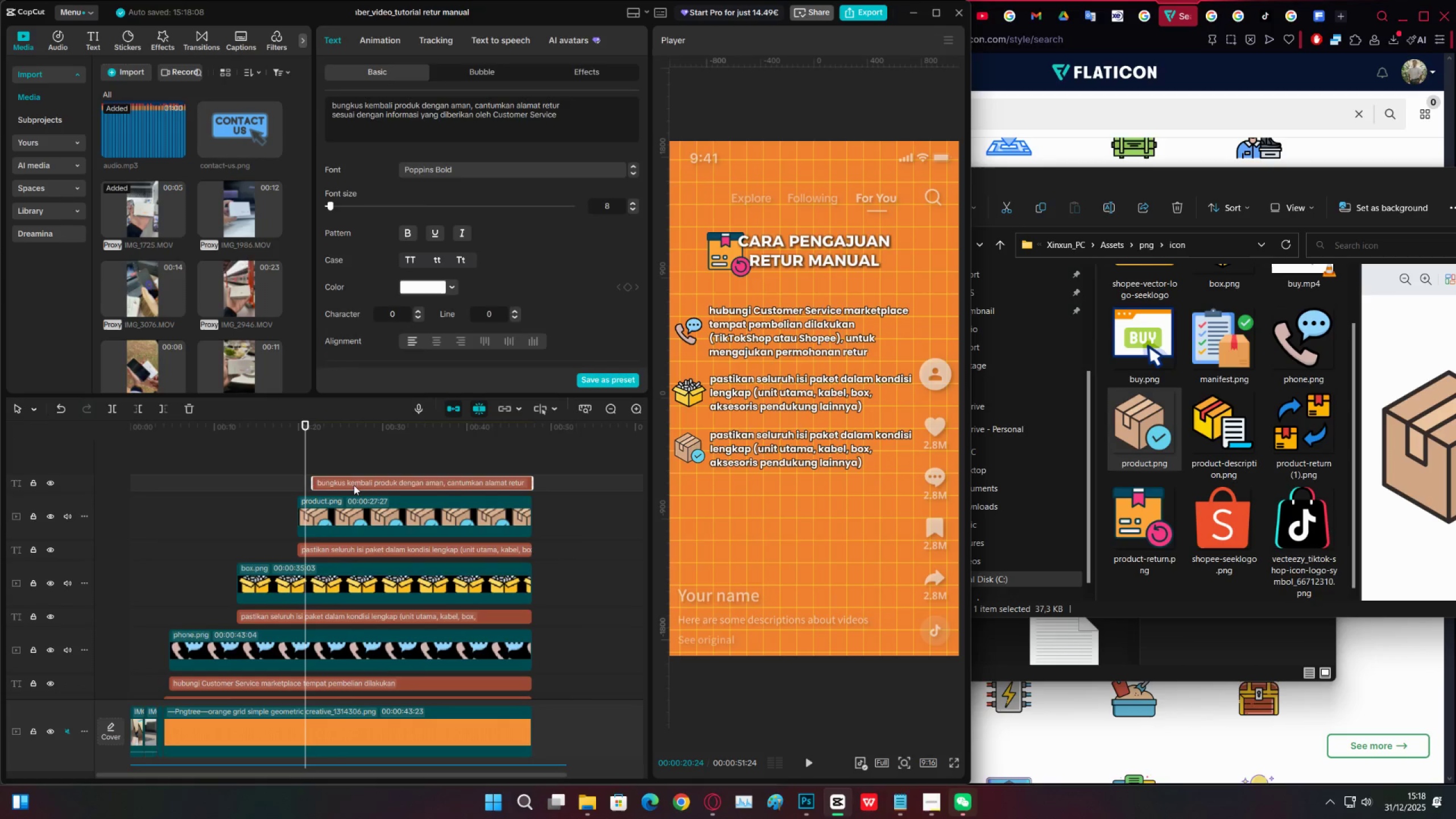 
key(X)
 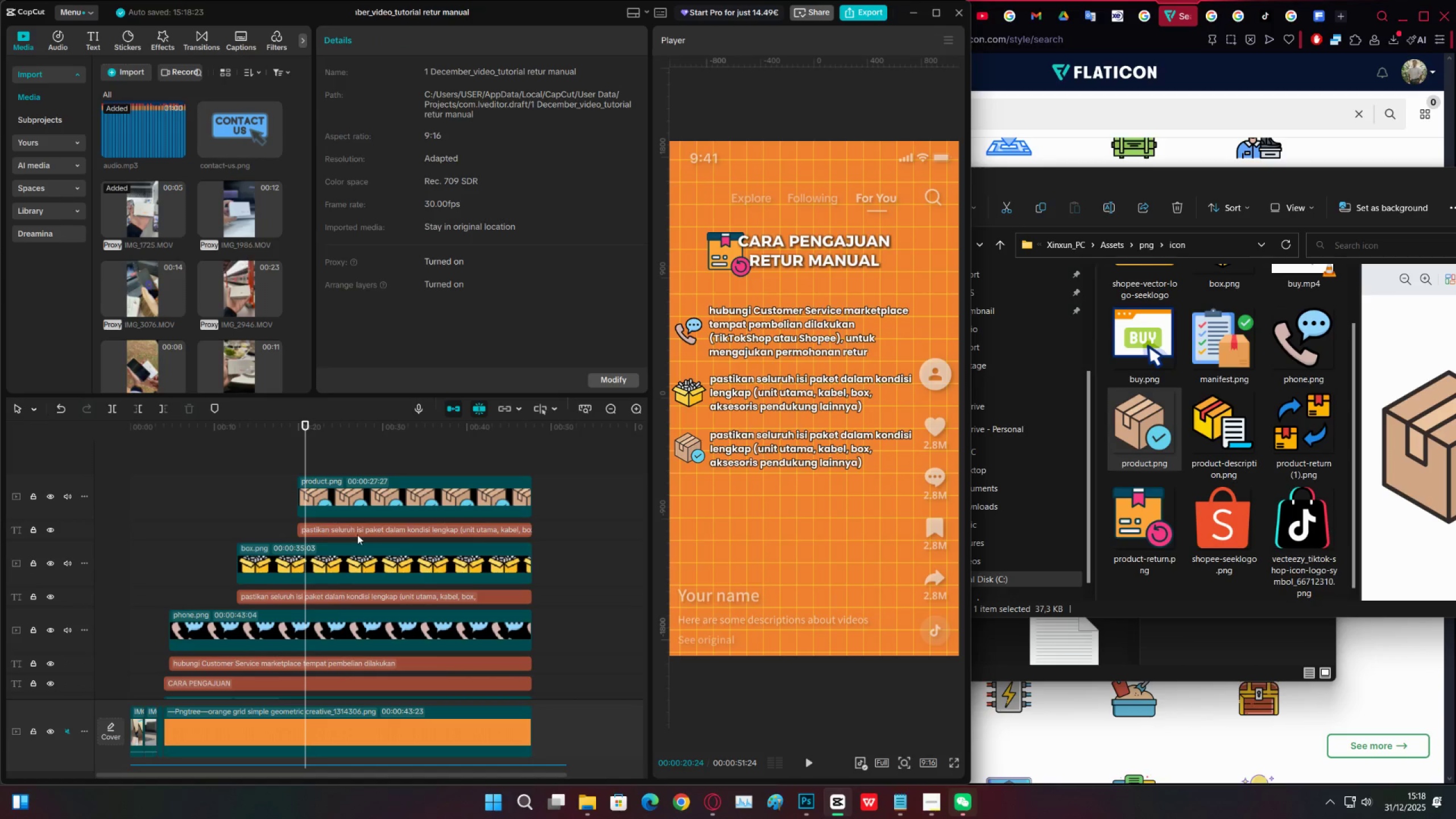 
key(Control+Z)
 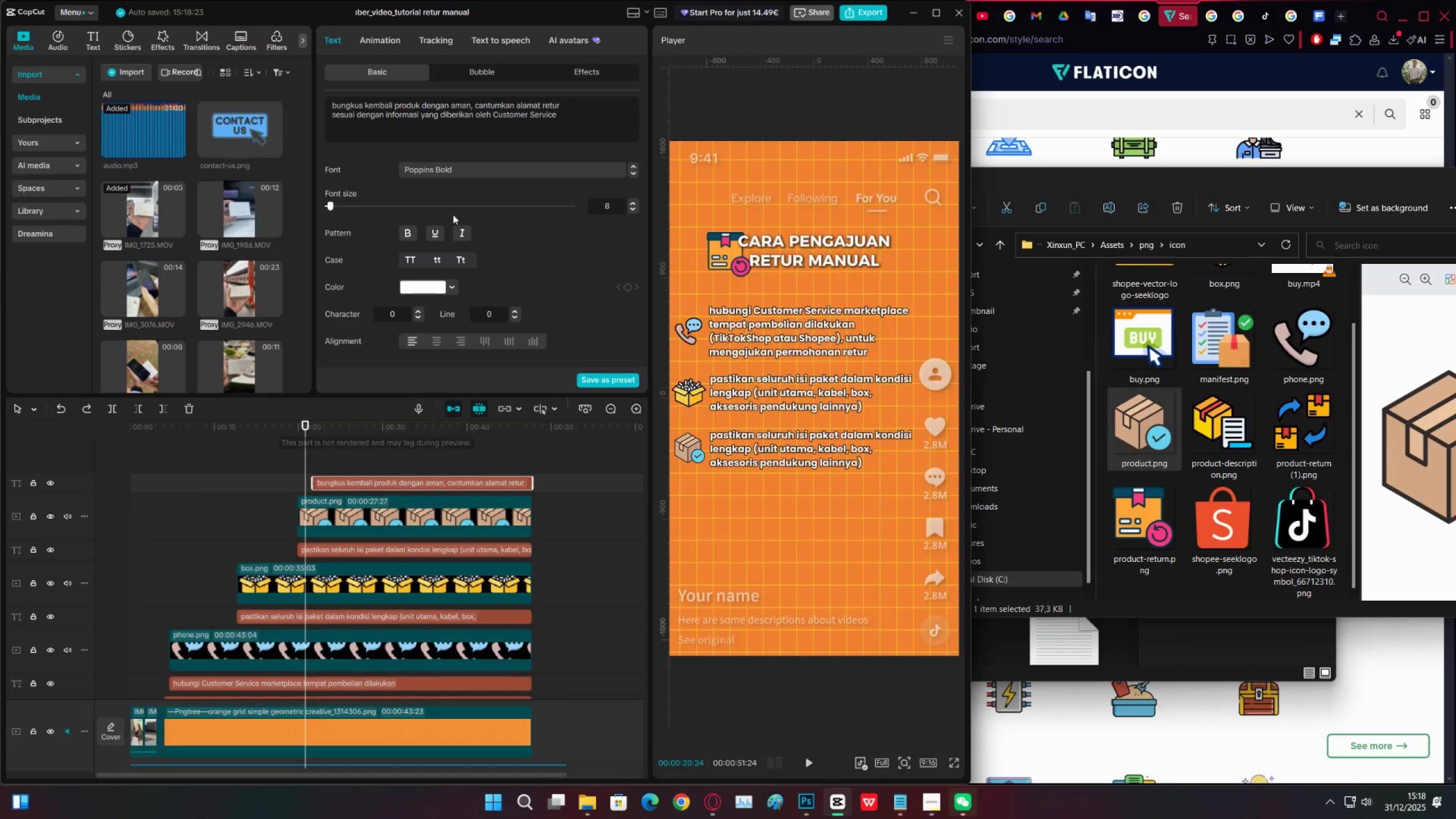 
left_click([486, 130])
 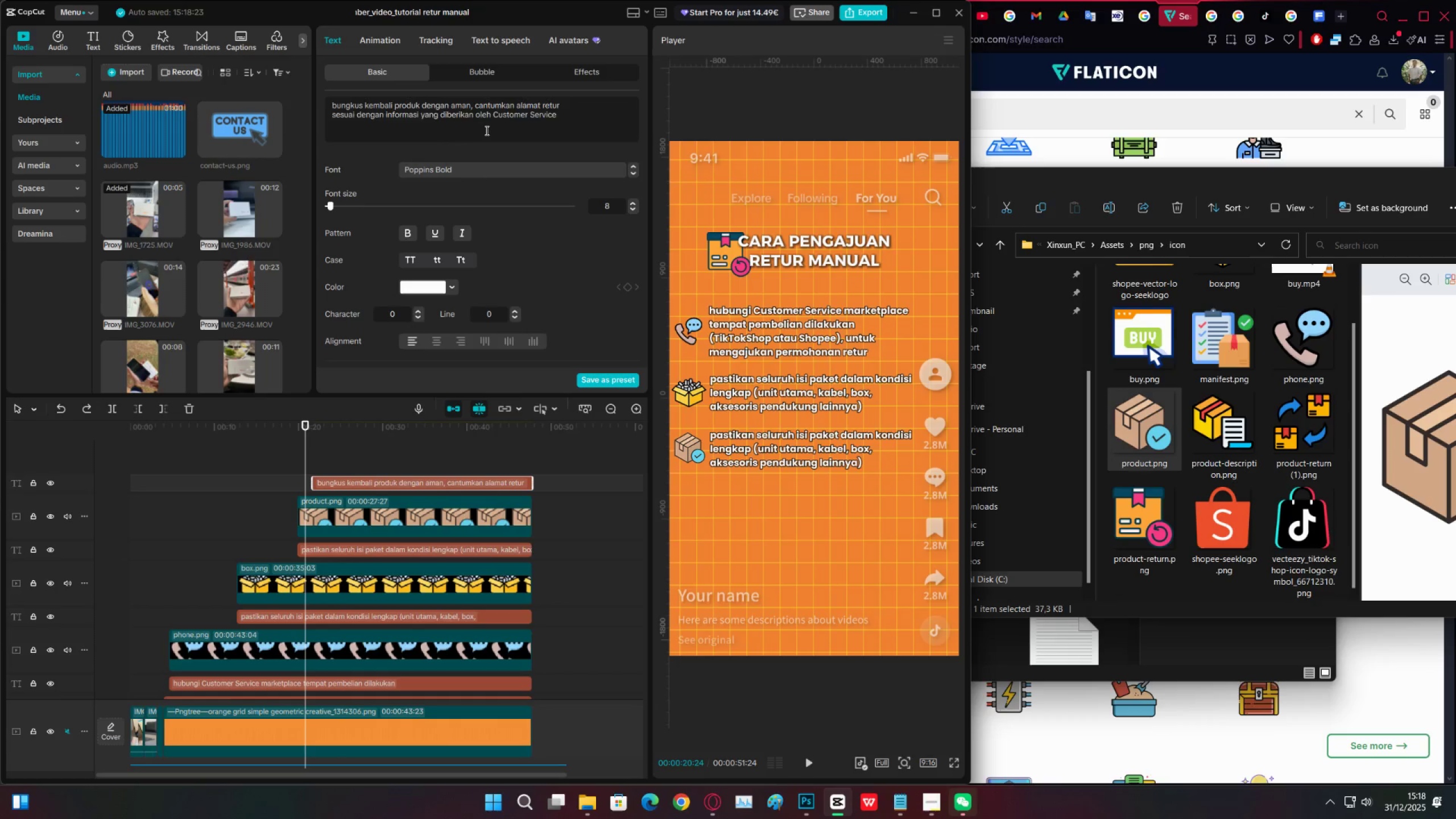 
key(Control+ControlLeft)
 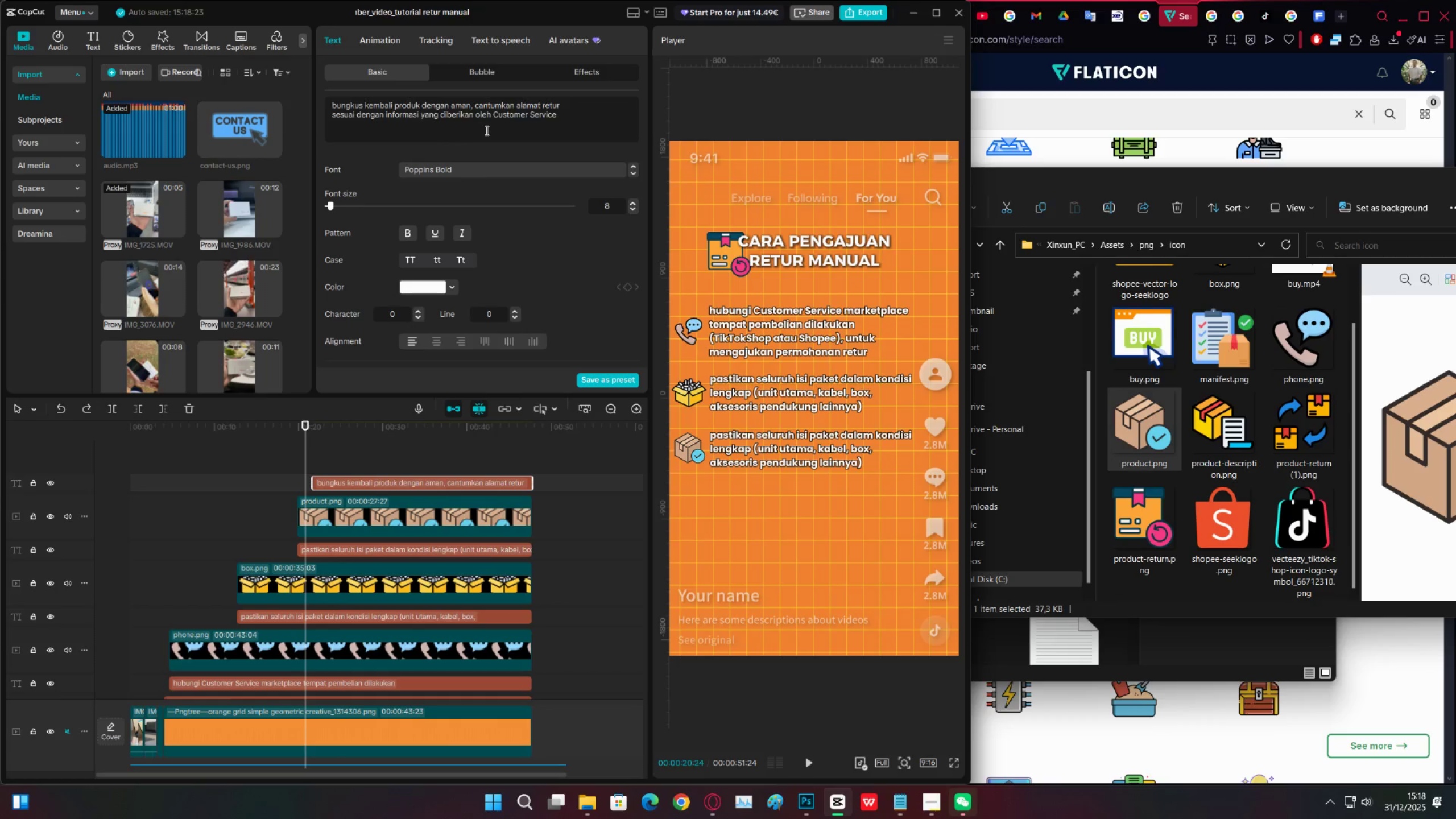 
key(Control+A)
 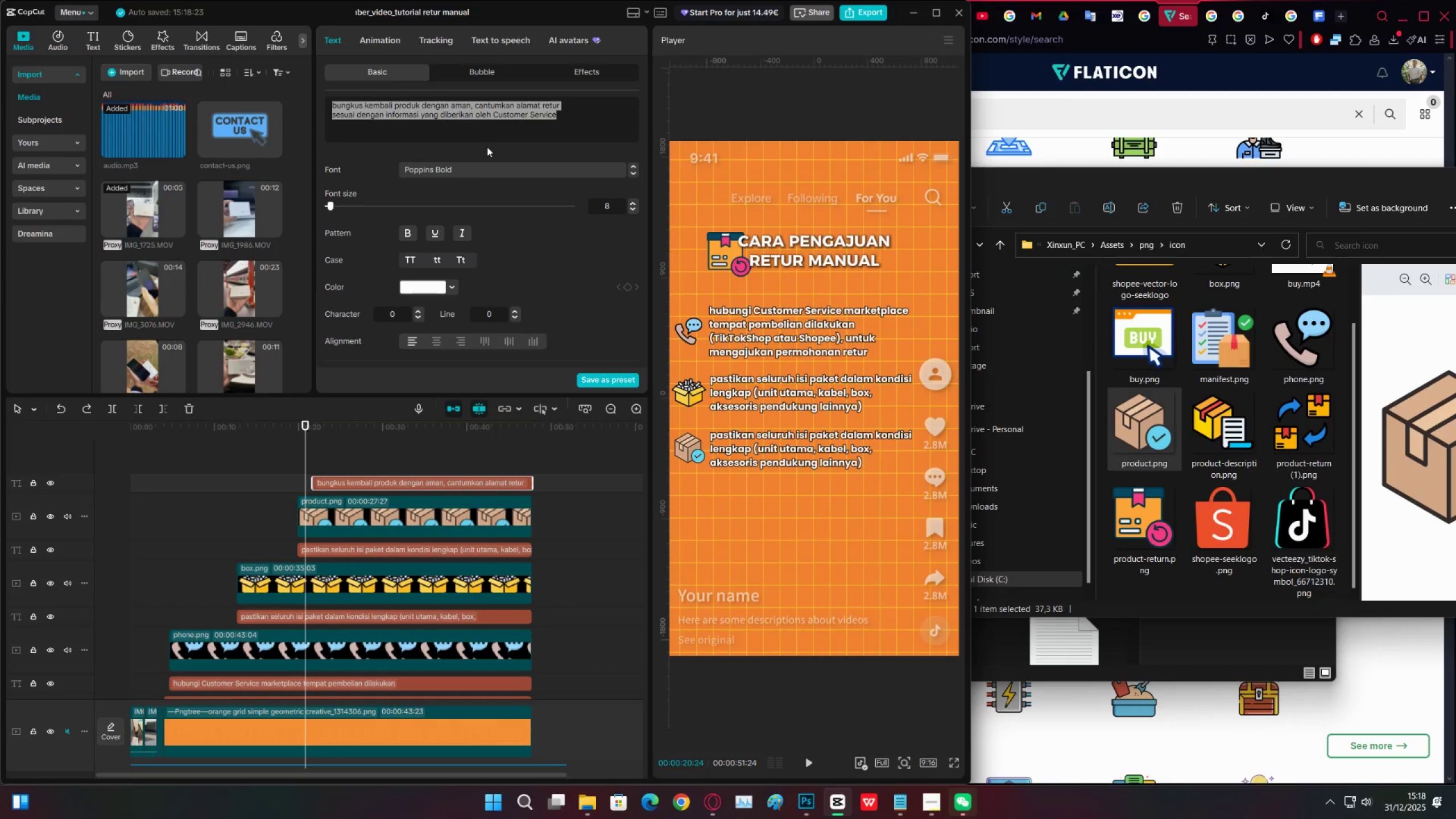 
key(Control+X)
 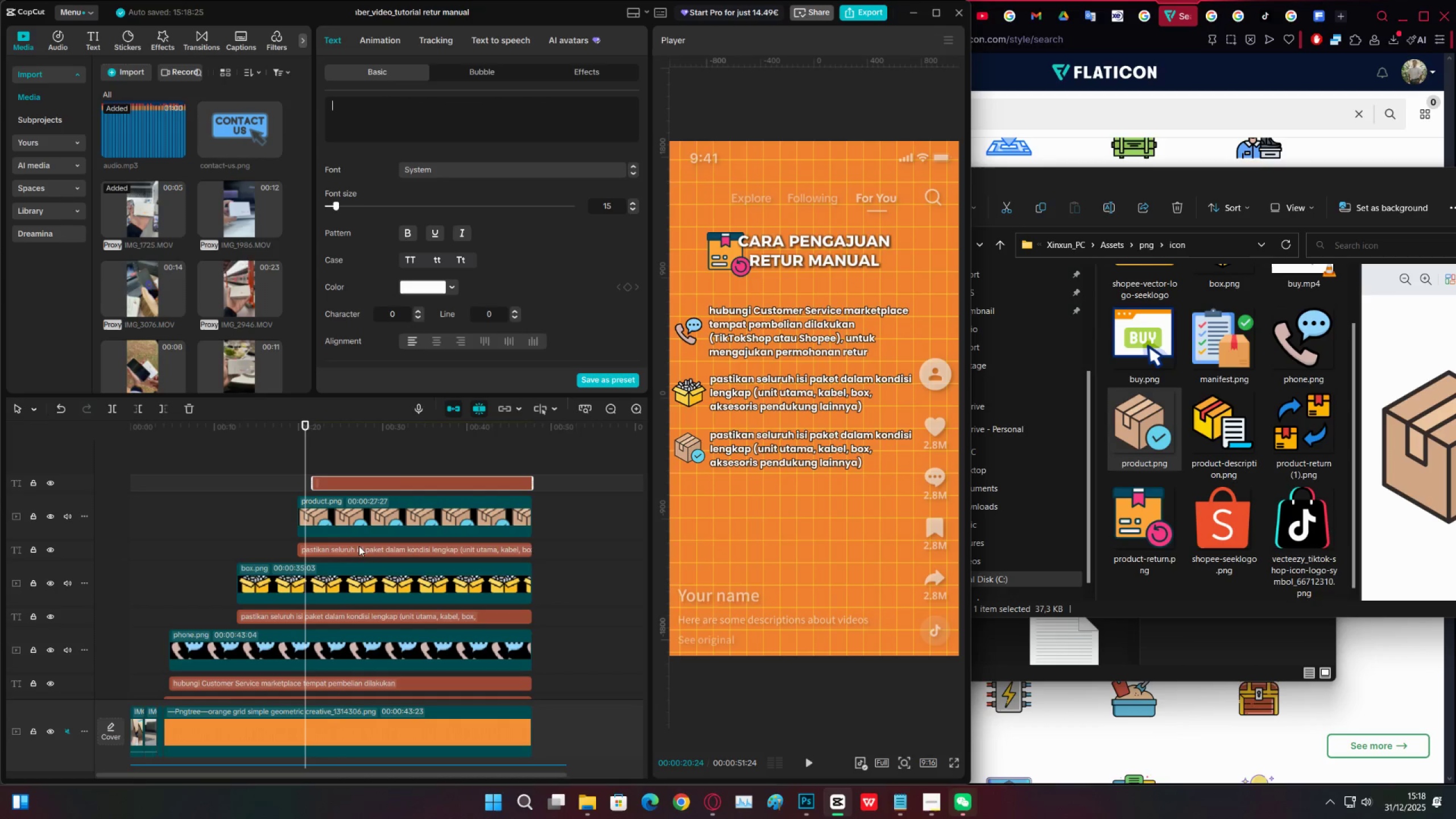 
left_click([359, 549])
 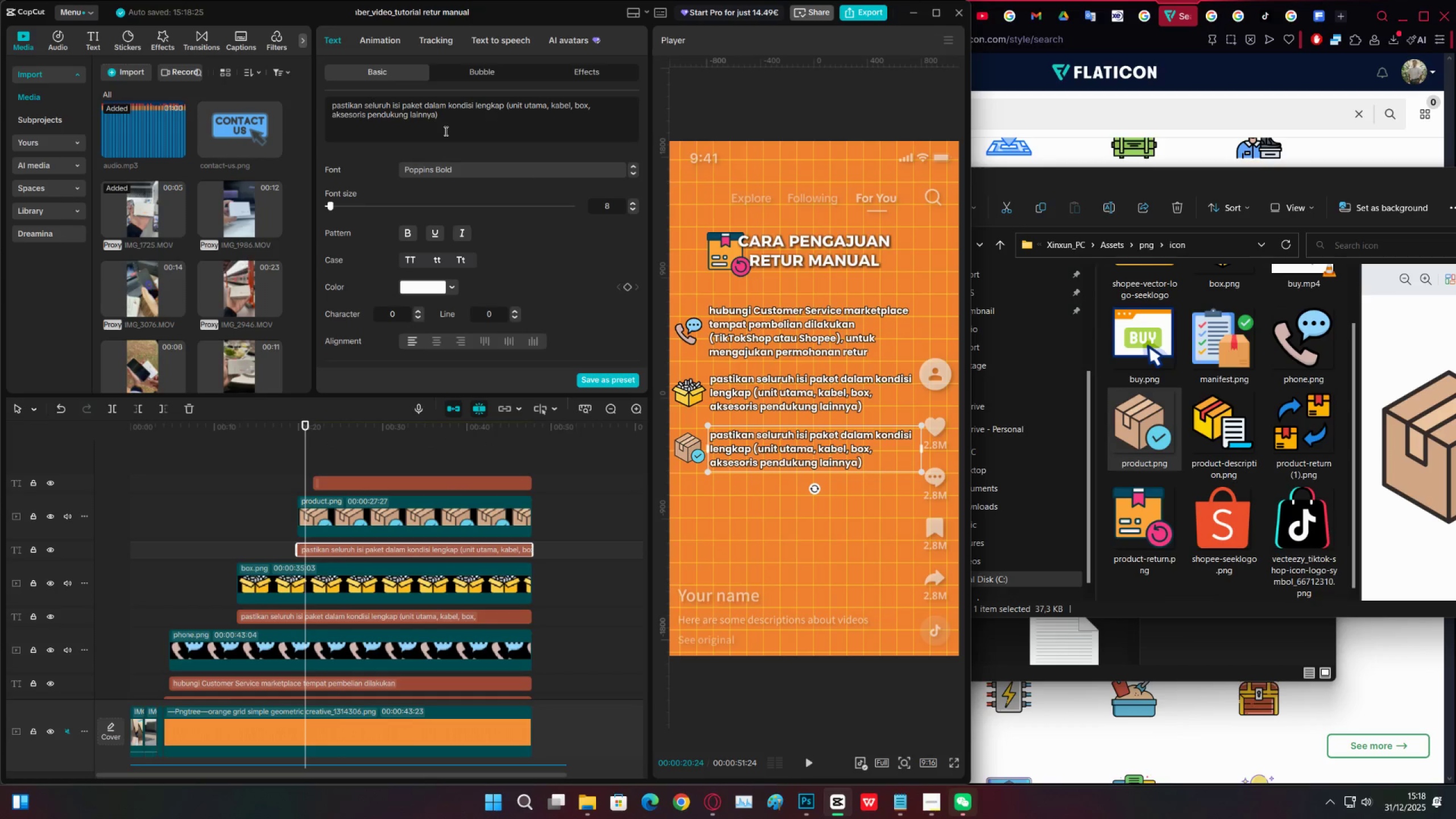 
key(Control+ControlLeft)
 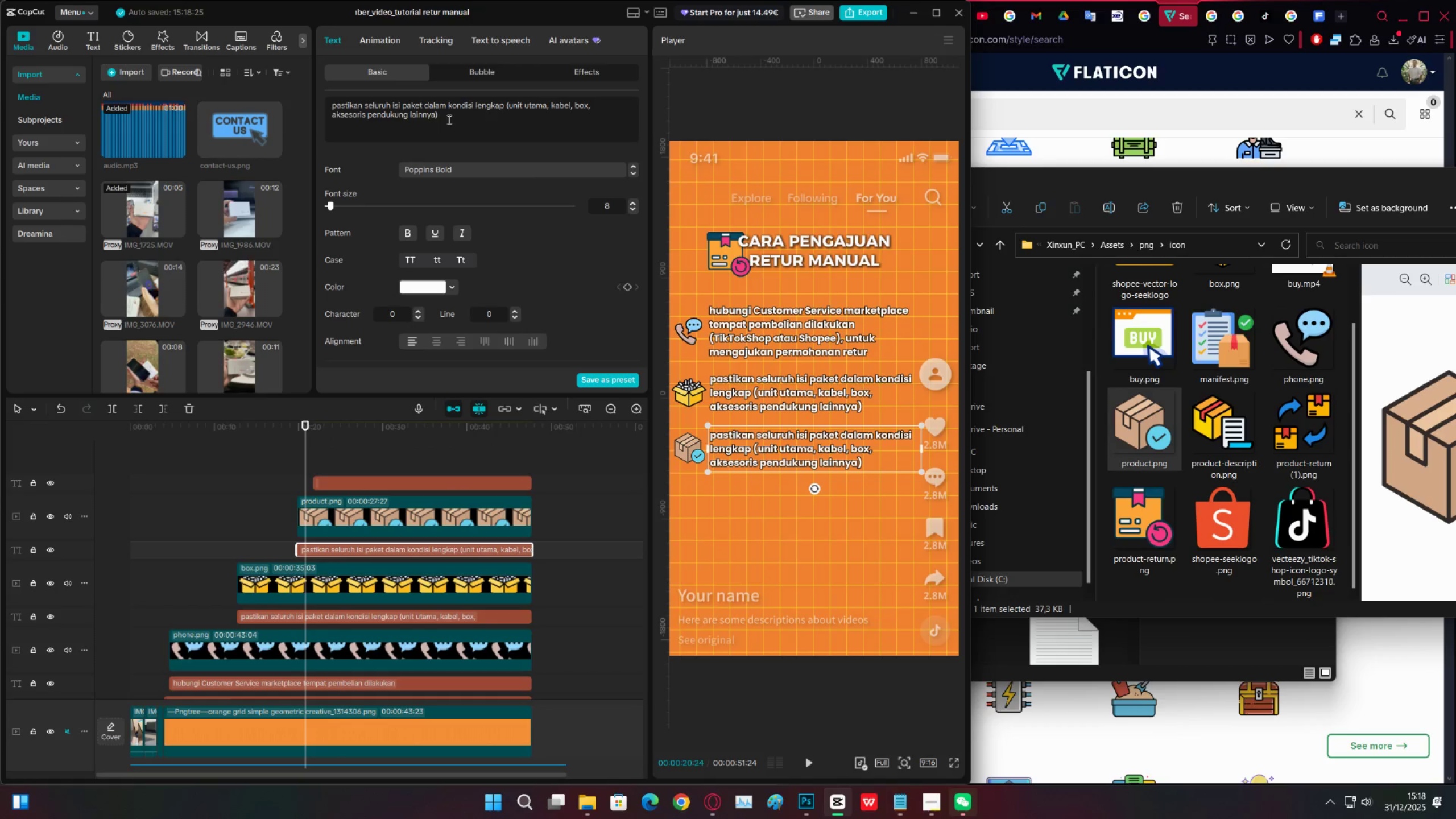 
key(Control+A)
 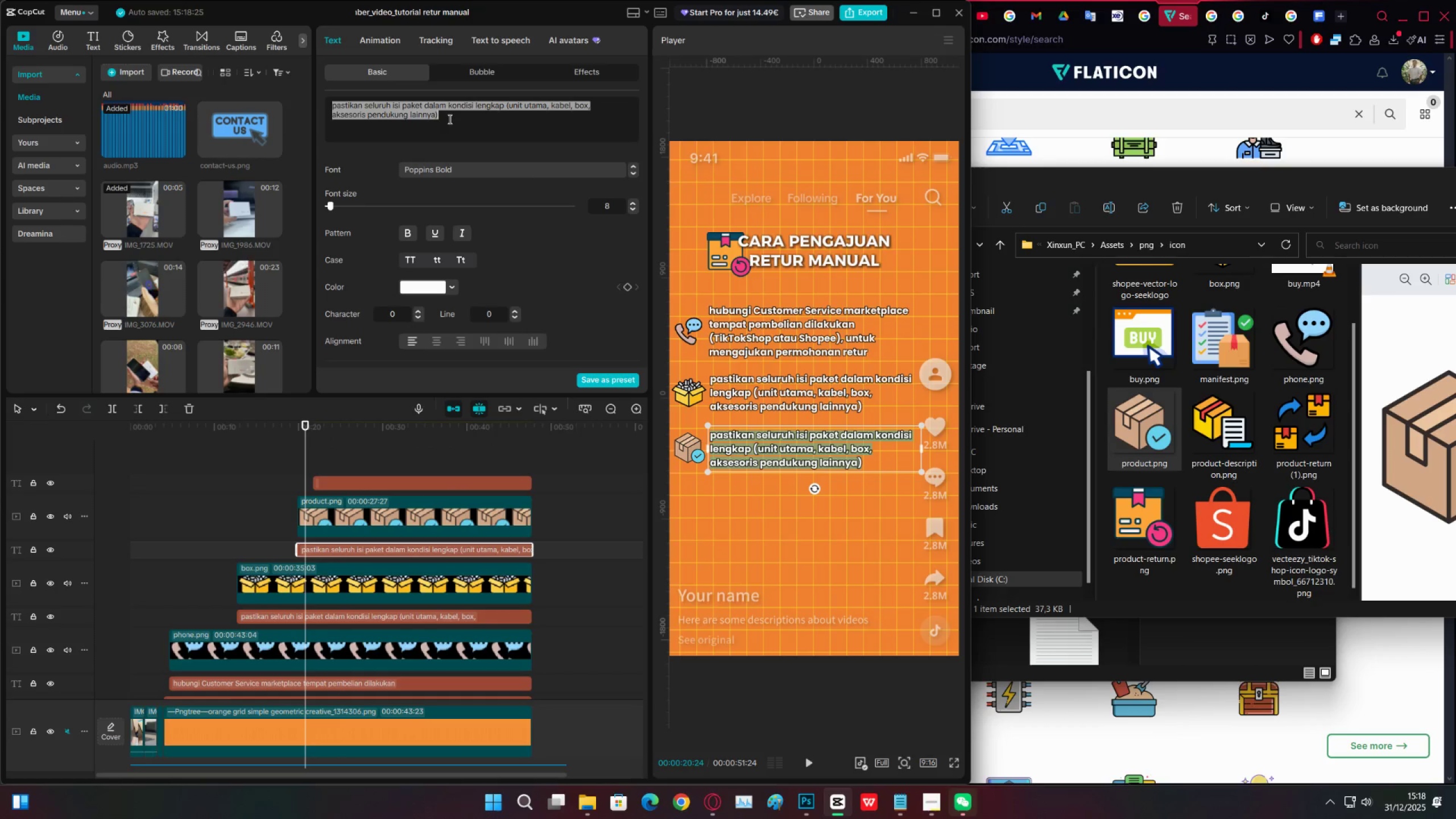 
key(Control+V)
 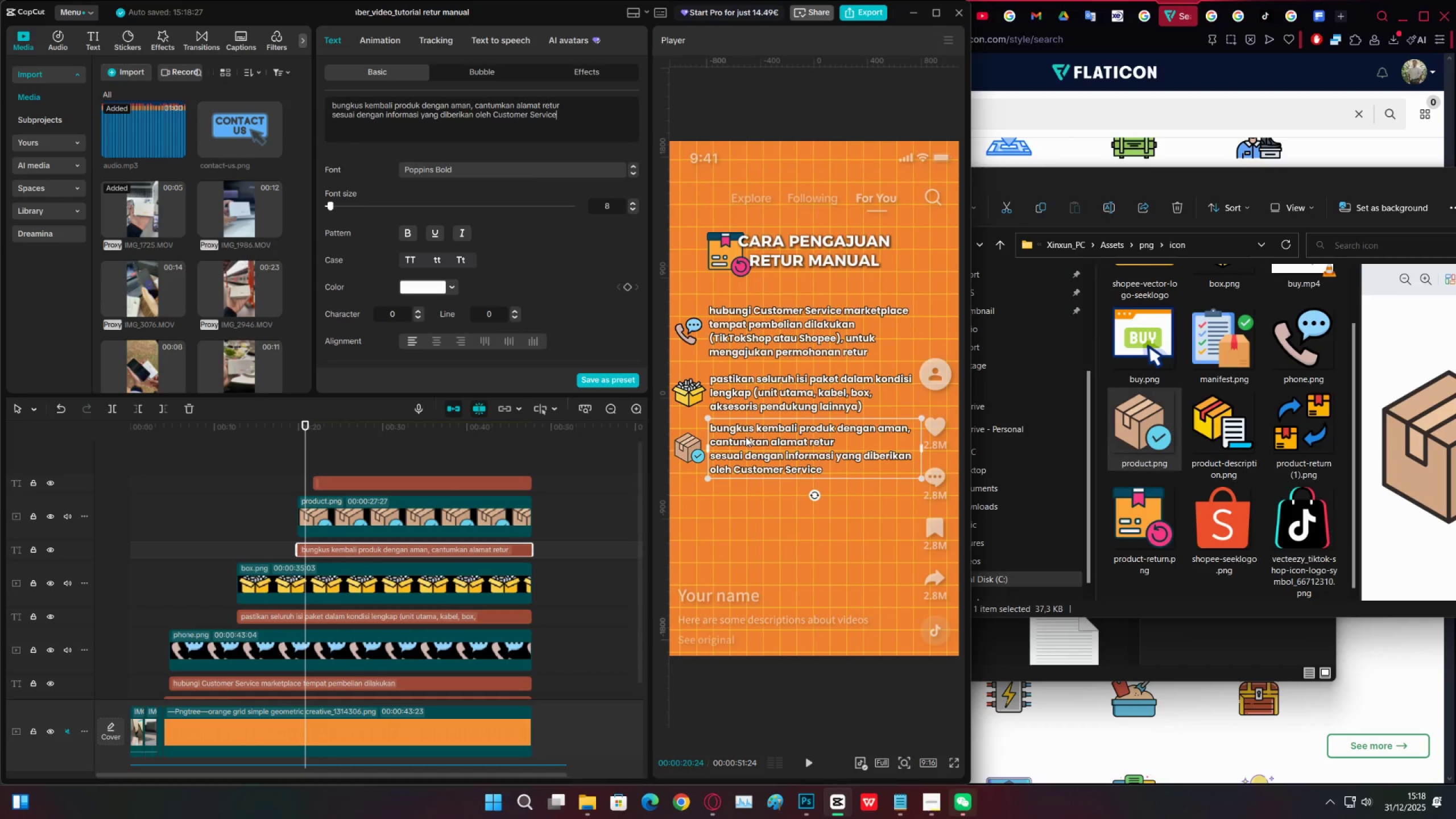 
left_click_drag(start_coordinate=[744, 441], to_coordinate=[744, 448])
 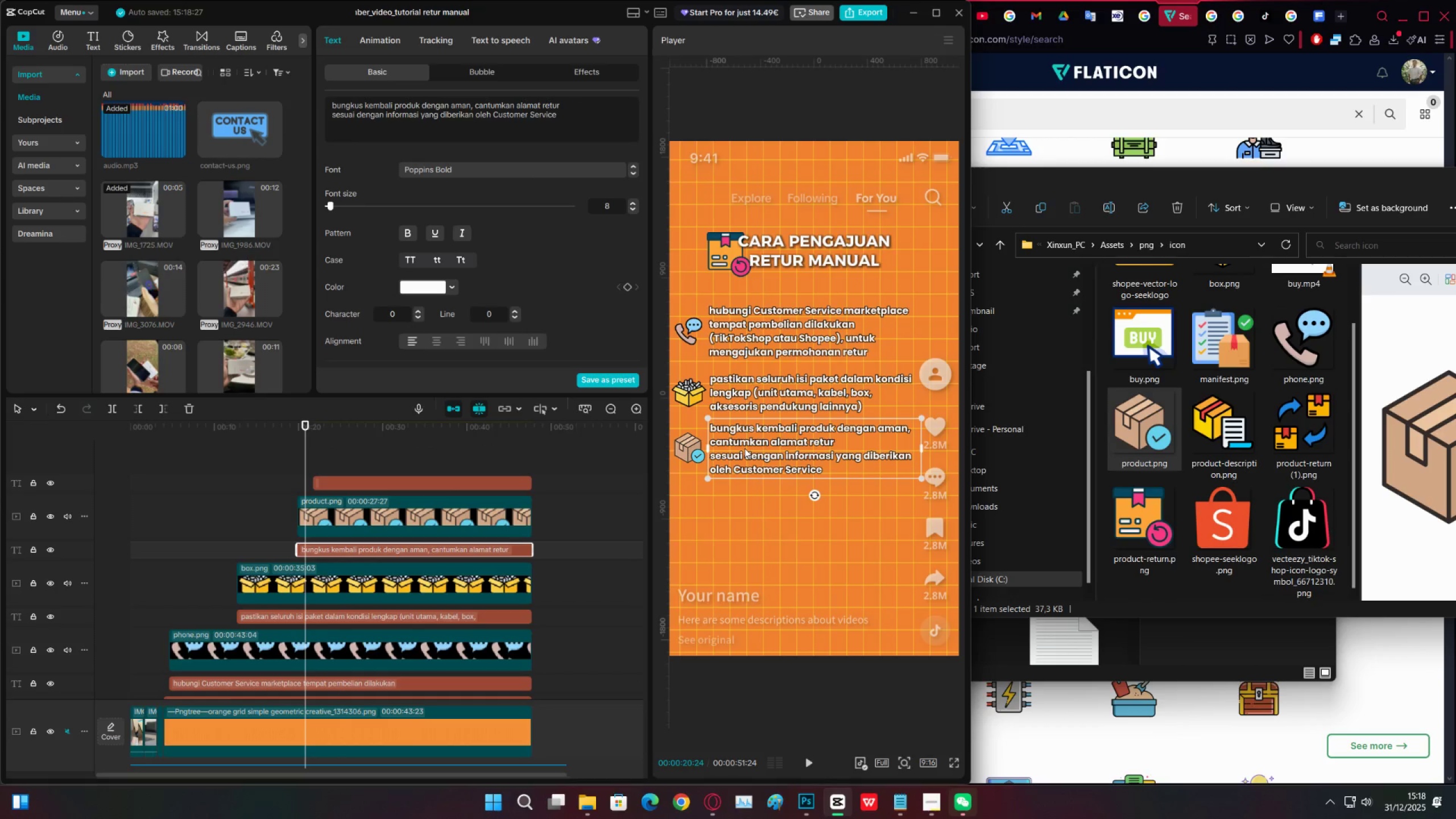 
left_click_drag(start_coordinate=[744, 448], to_coordinate=[747, 454])
 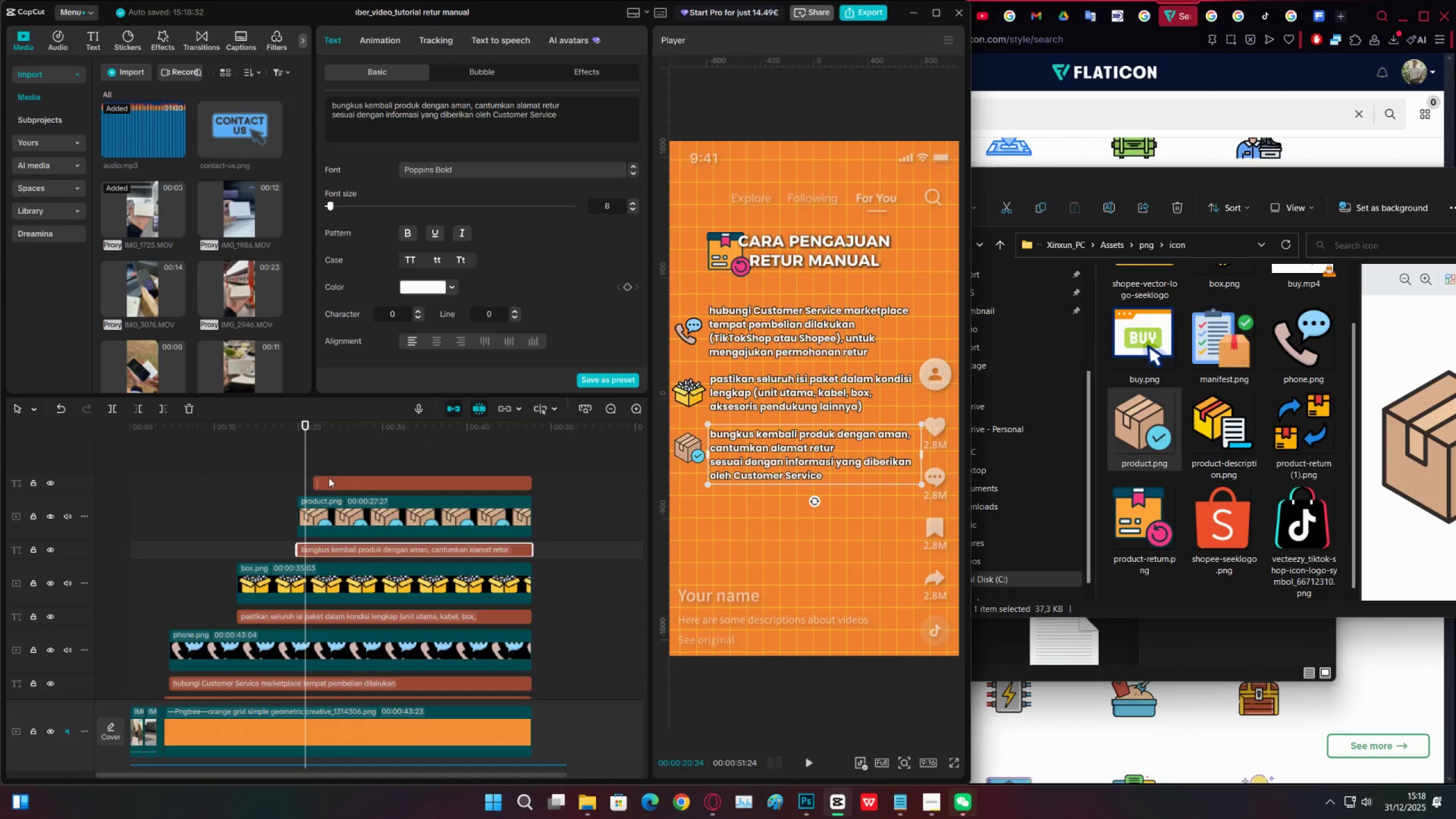 
double_click([333, 482])
 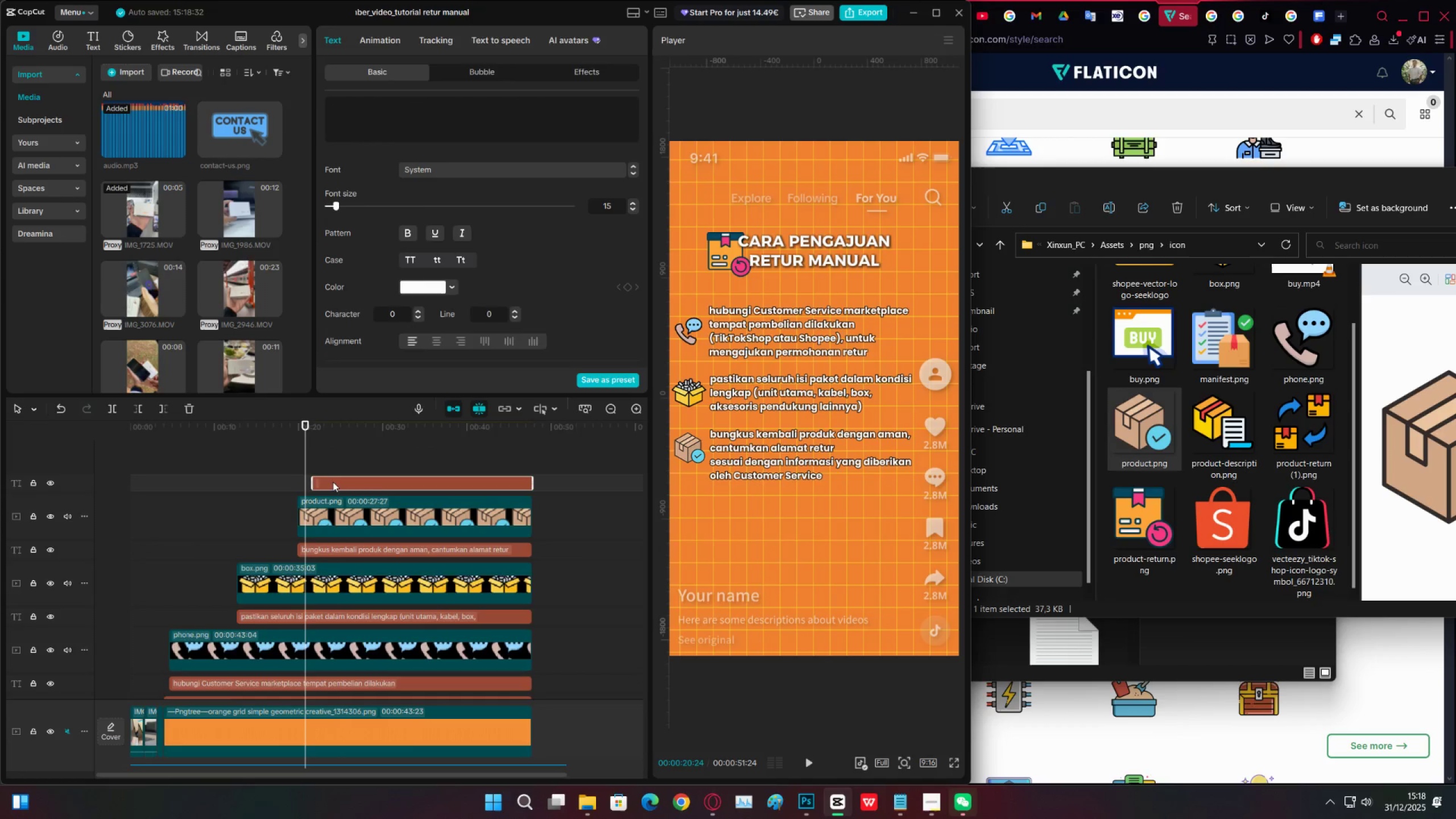 
key(X)
 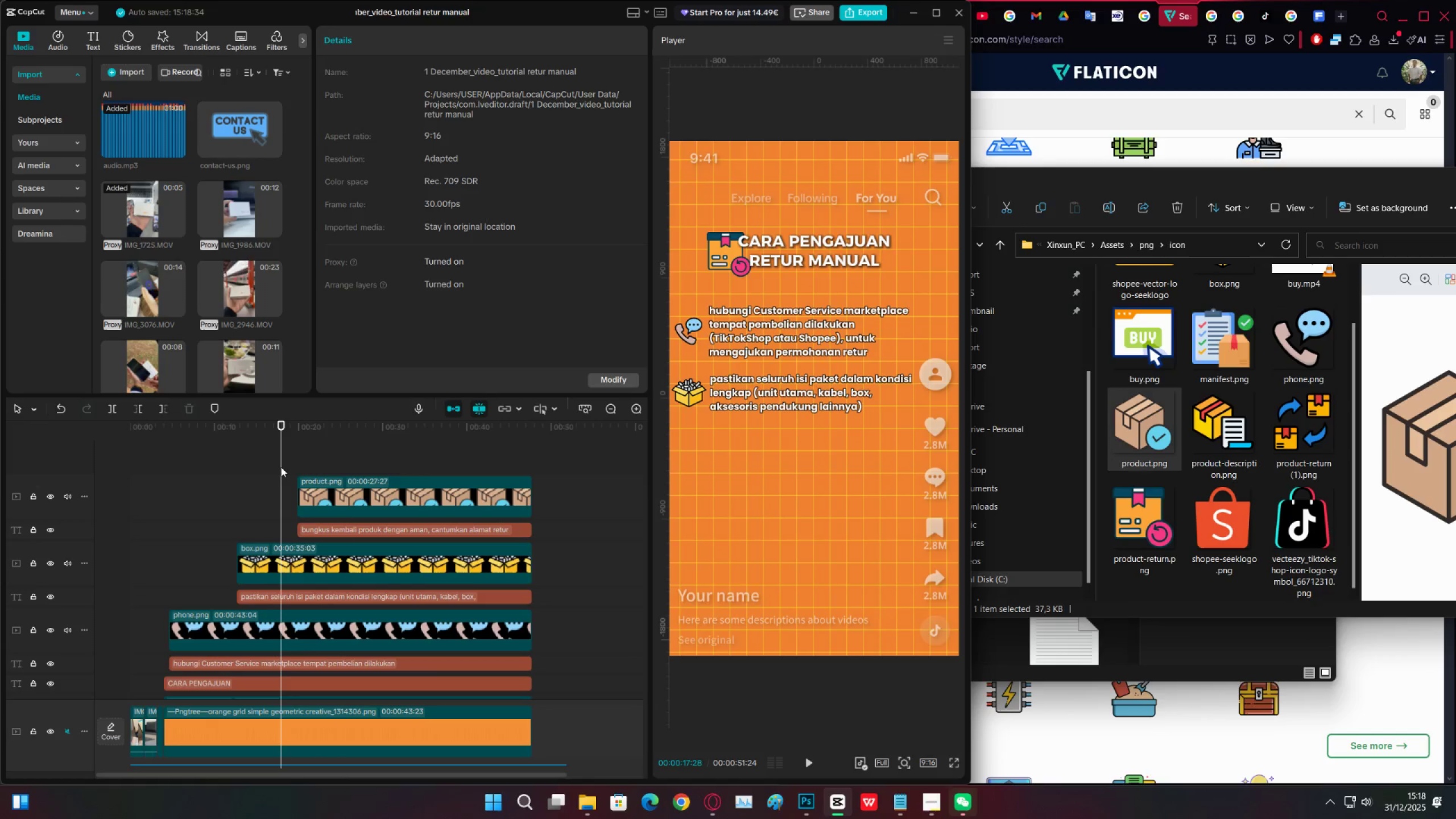 
double_click([294, 458])
 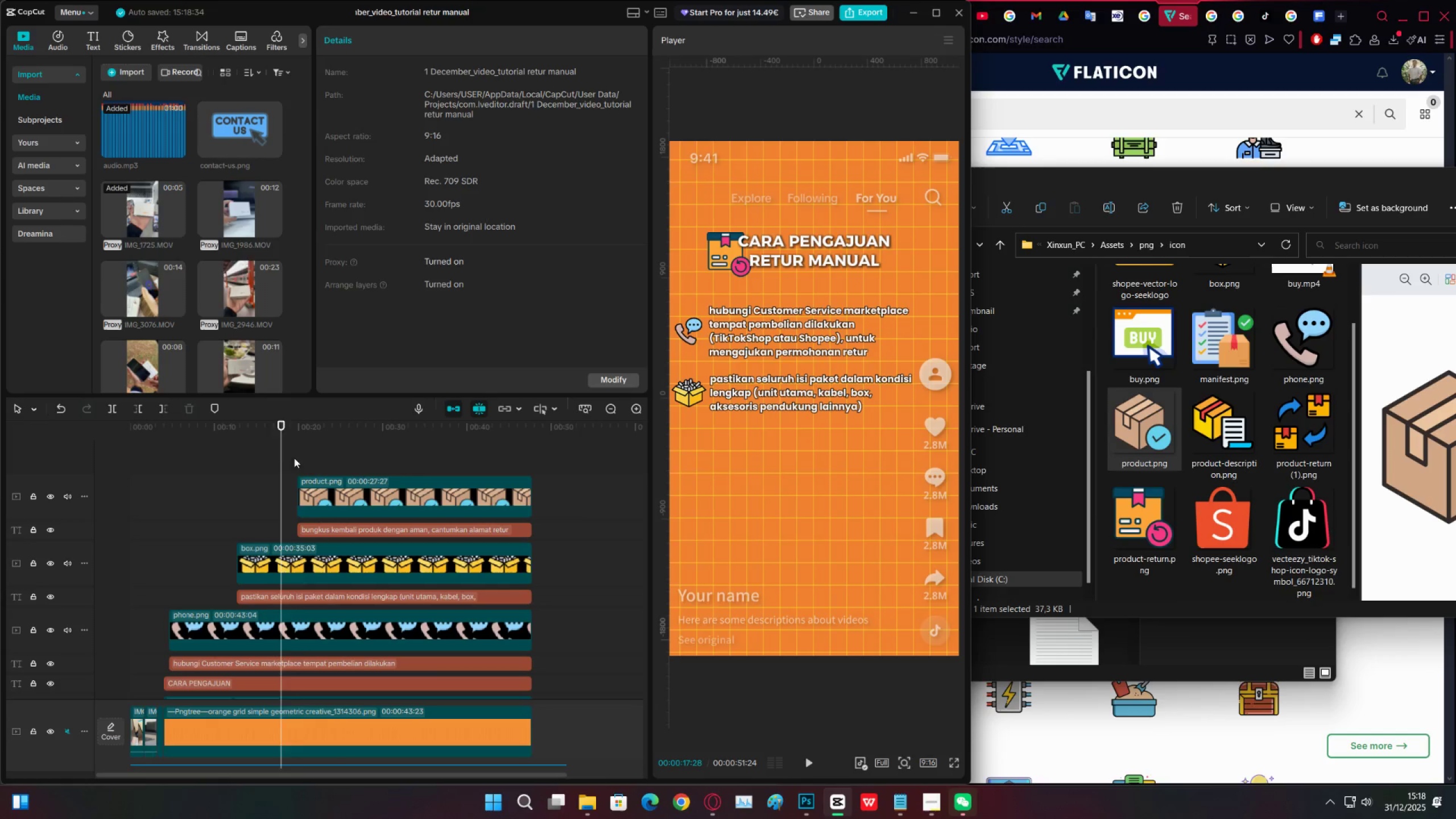 
key(Space)
 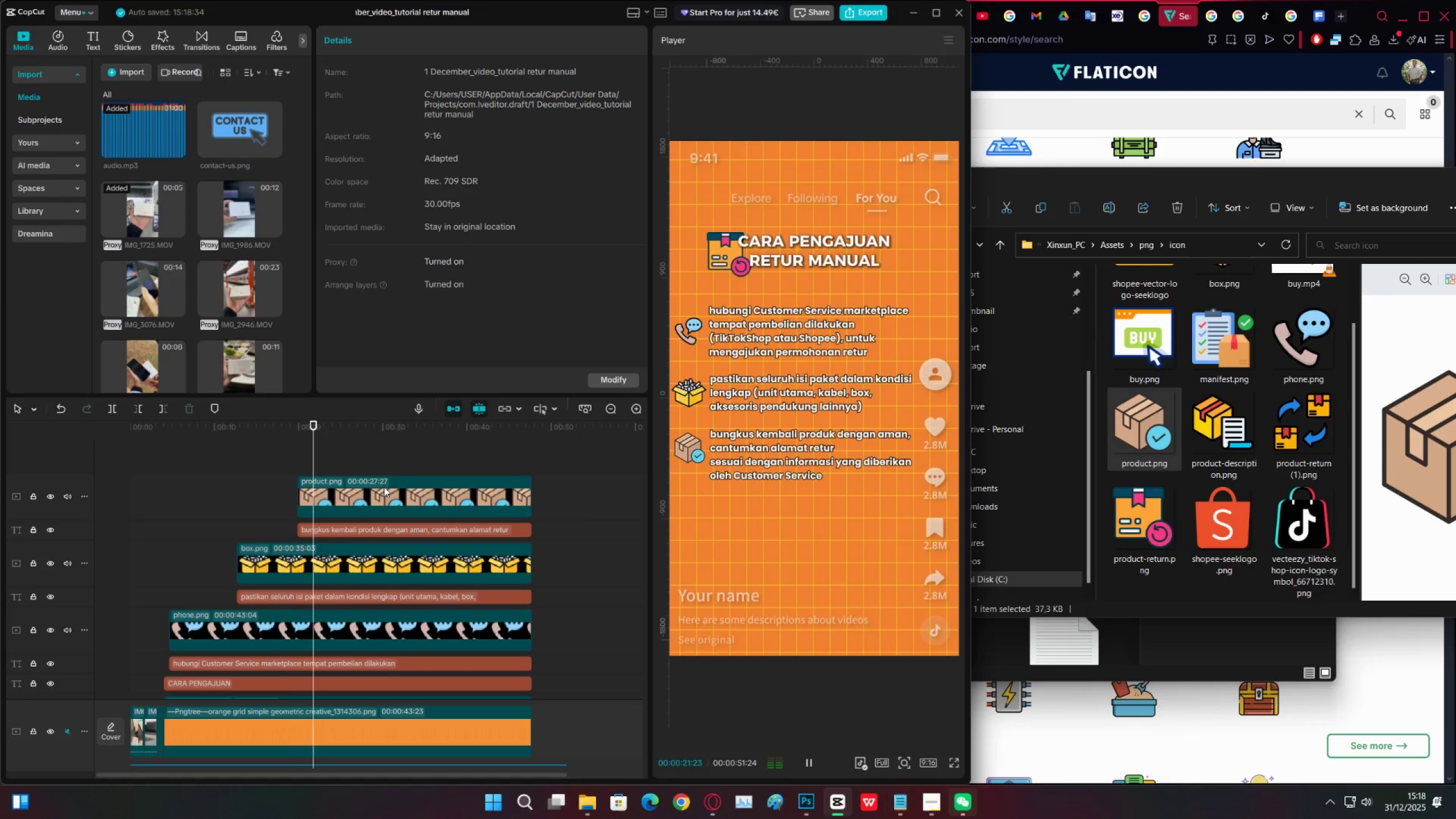 
key(Space)
 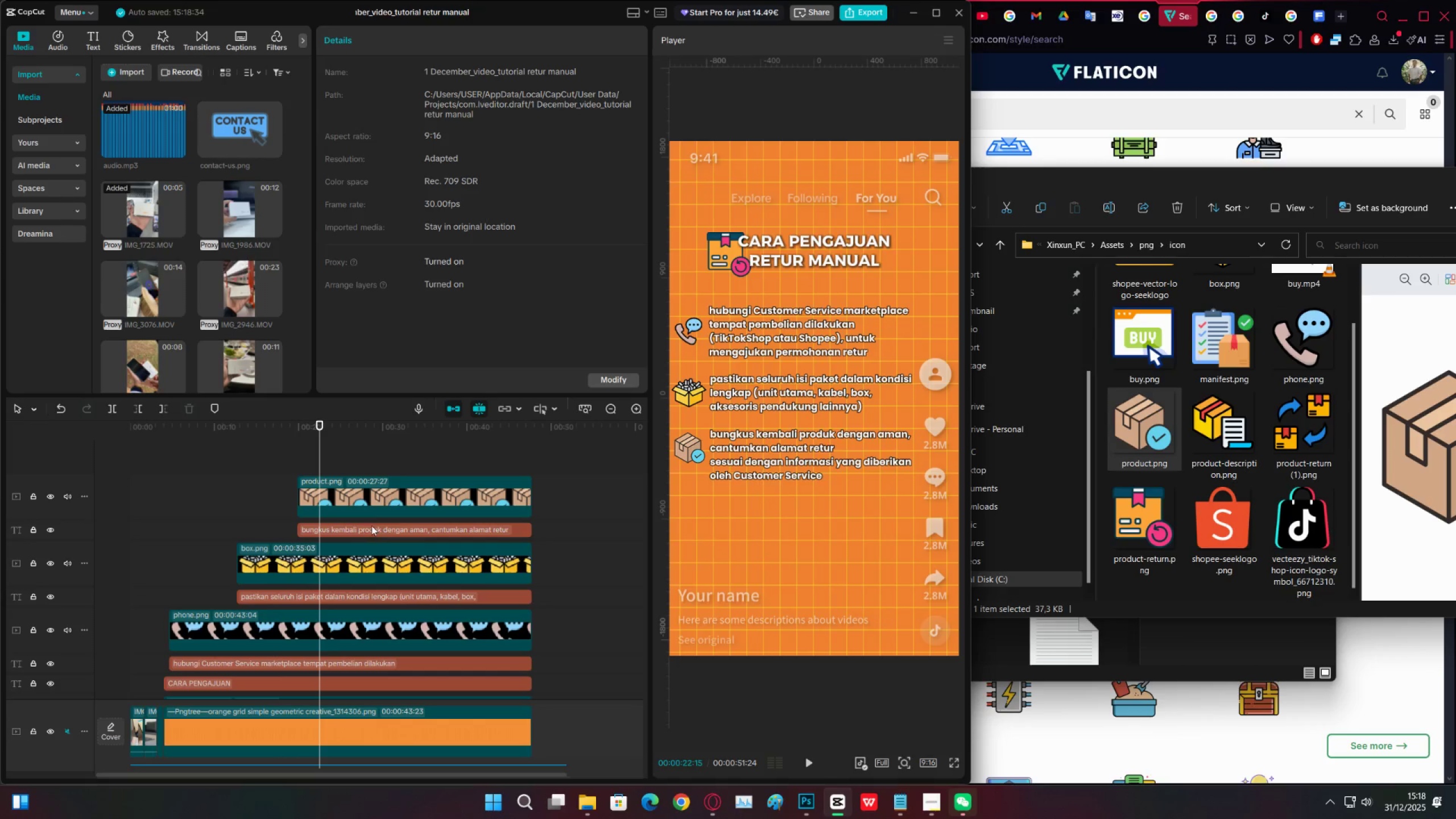 
left_click([363, 502])
 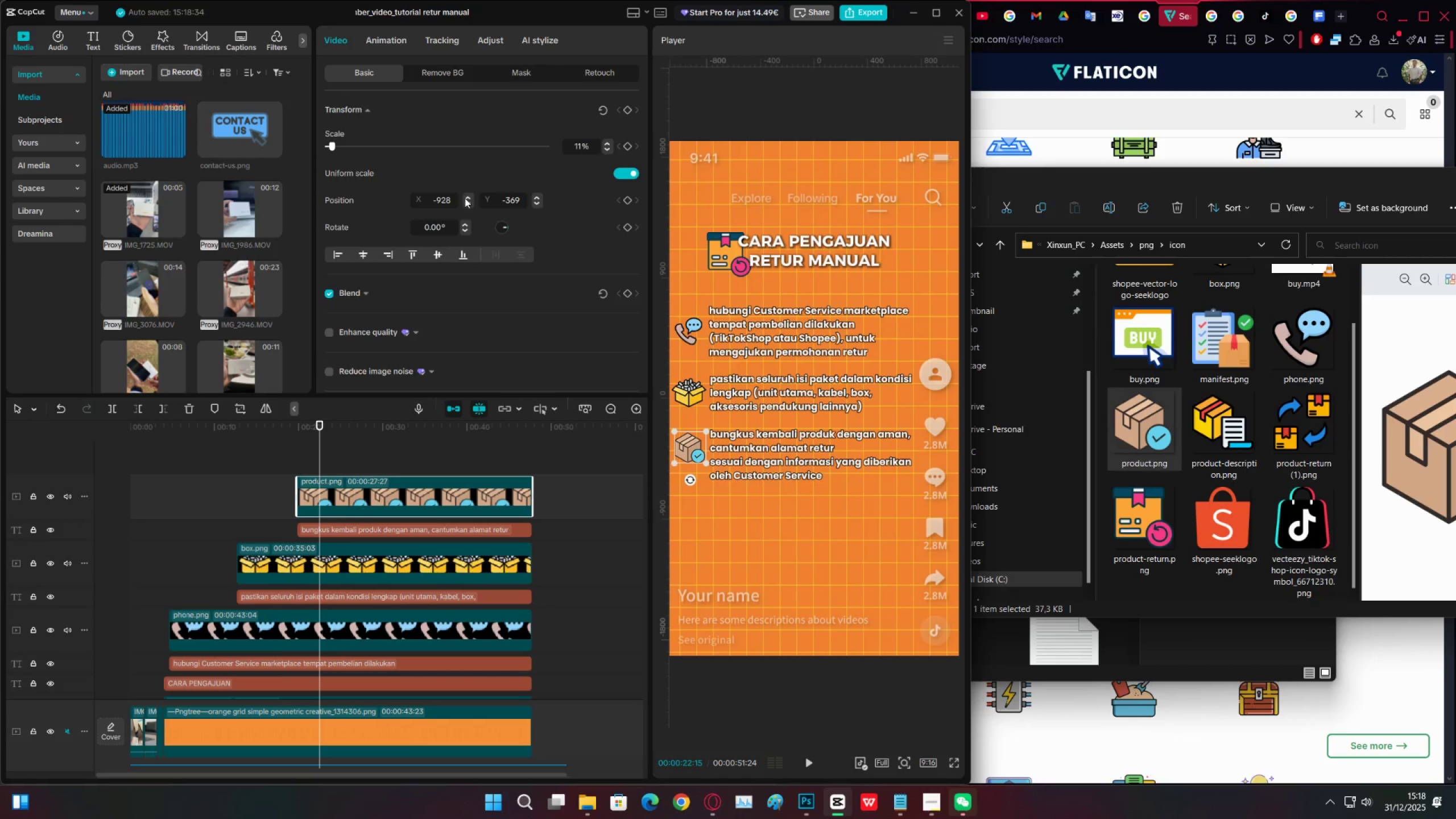 
double_click([465, 196])
 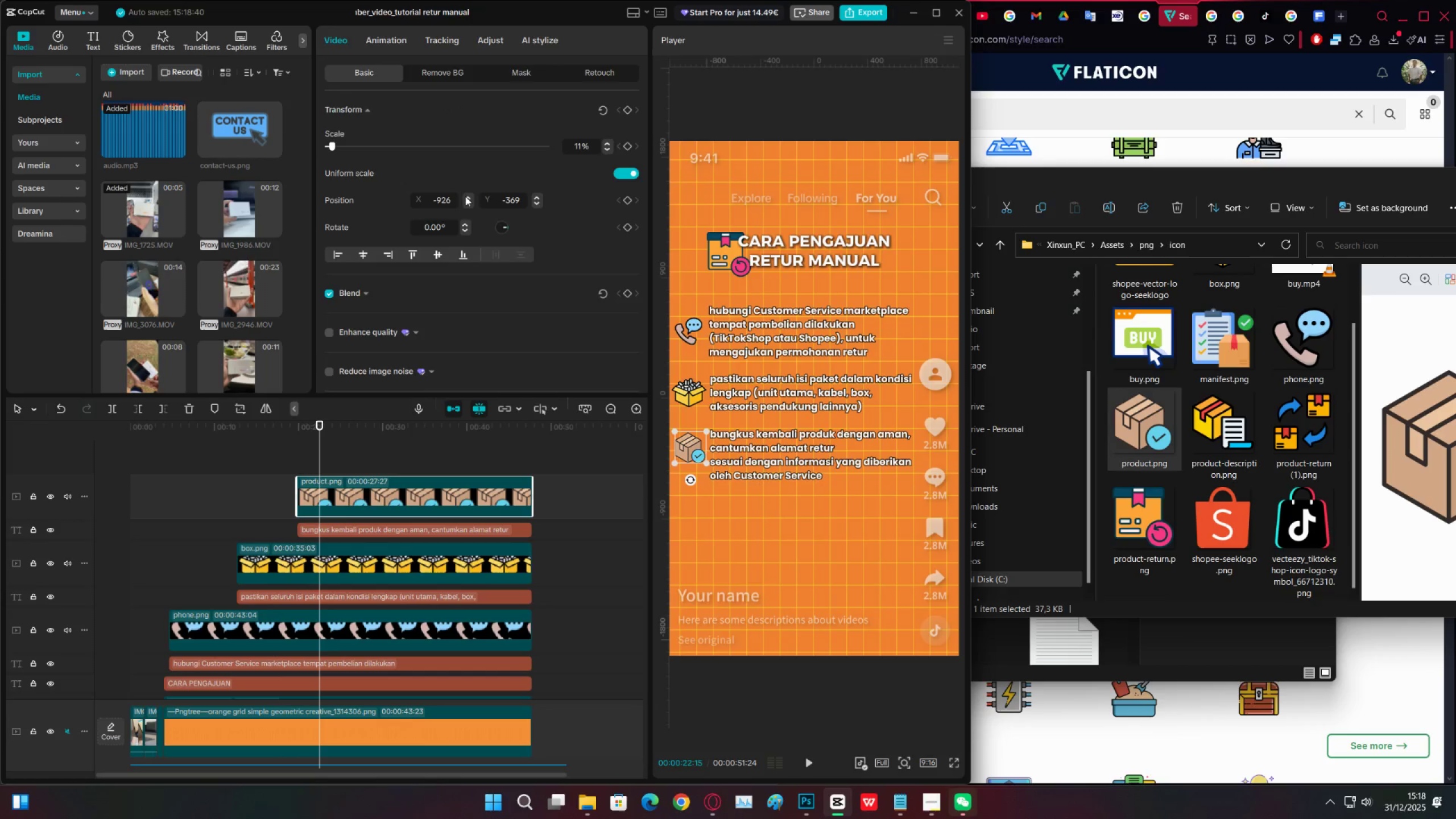 
triple_click([465, 196])
 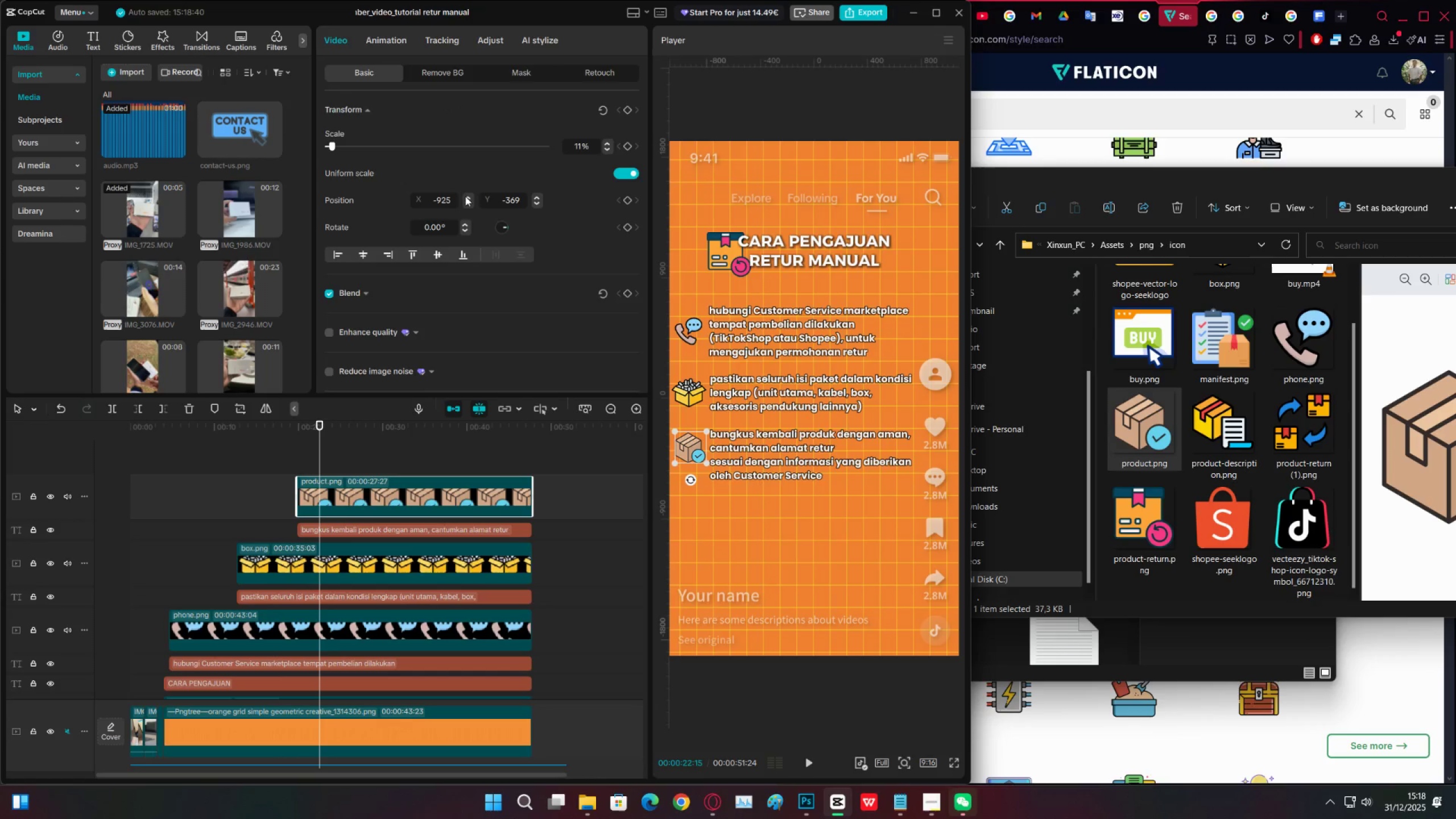 
triple_click([465, 196])
 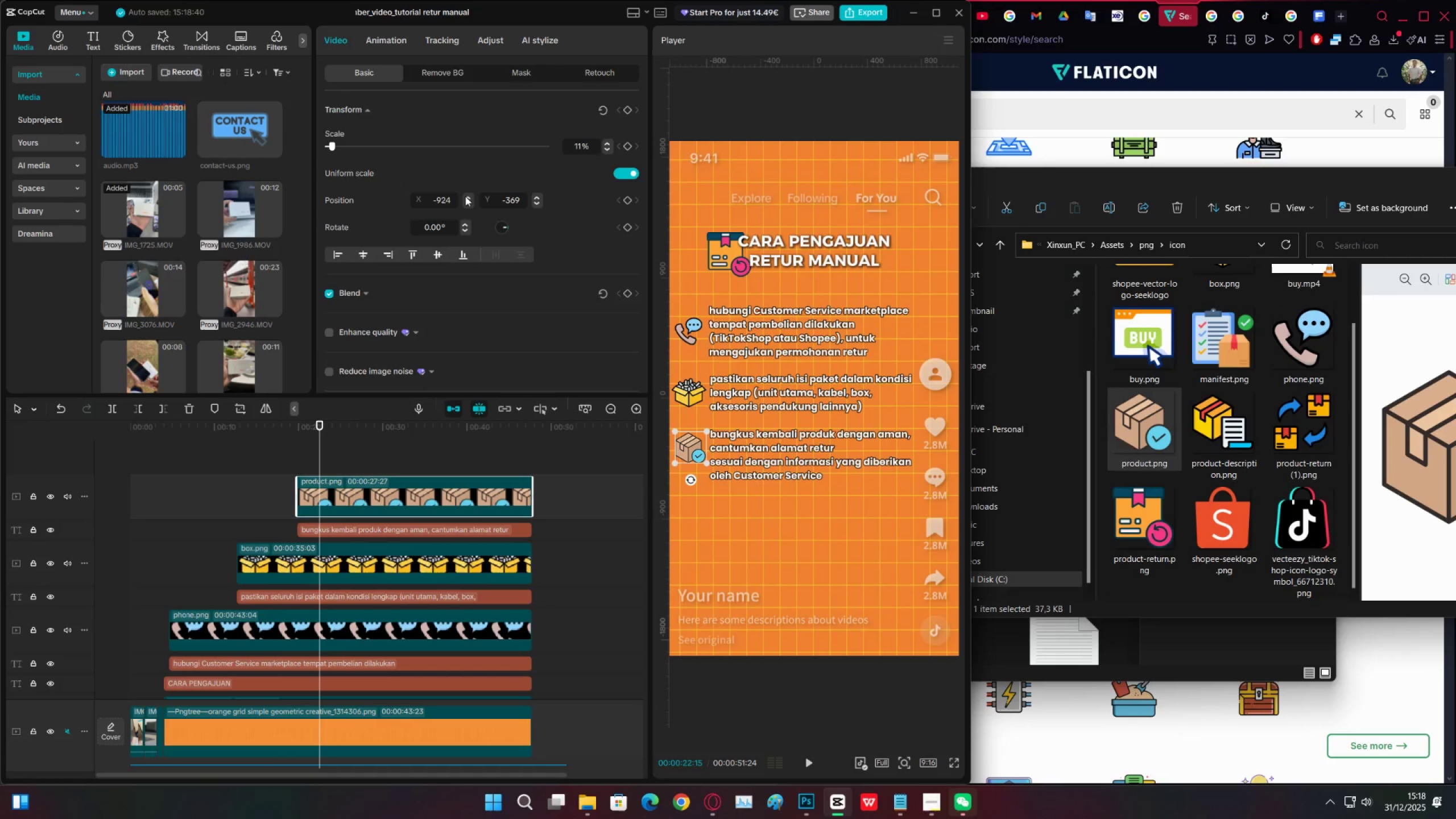 
triple_click([465, 196])
 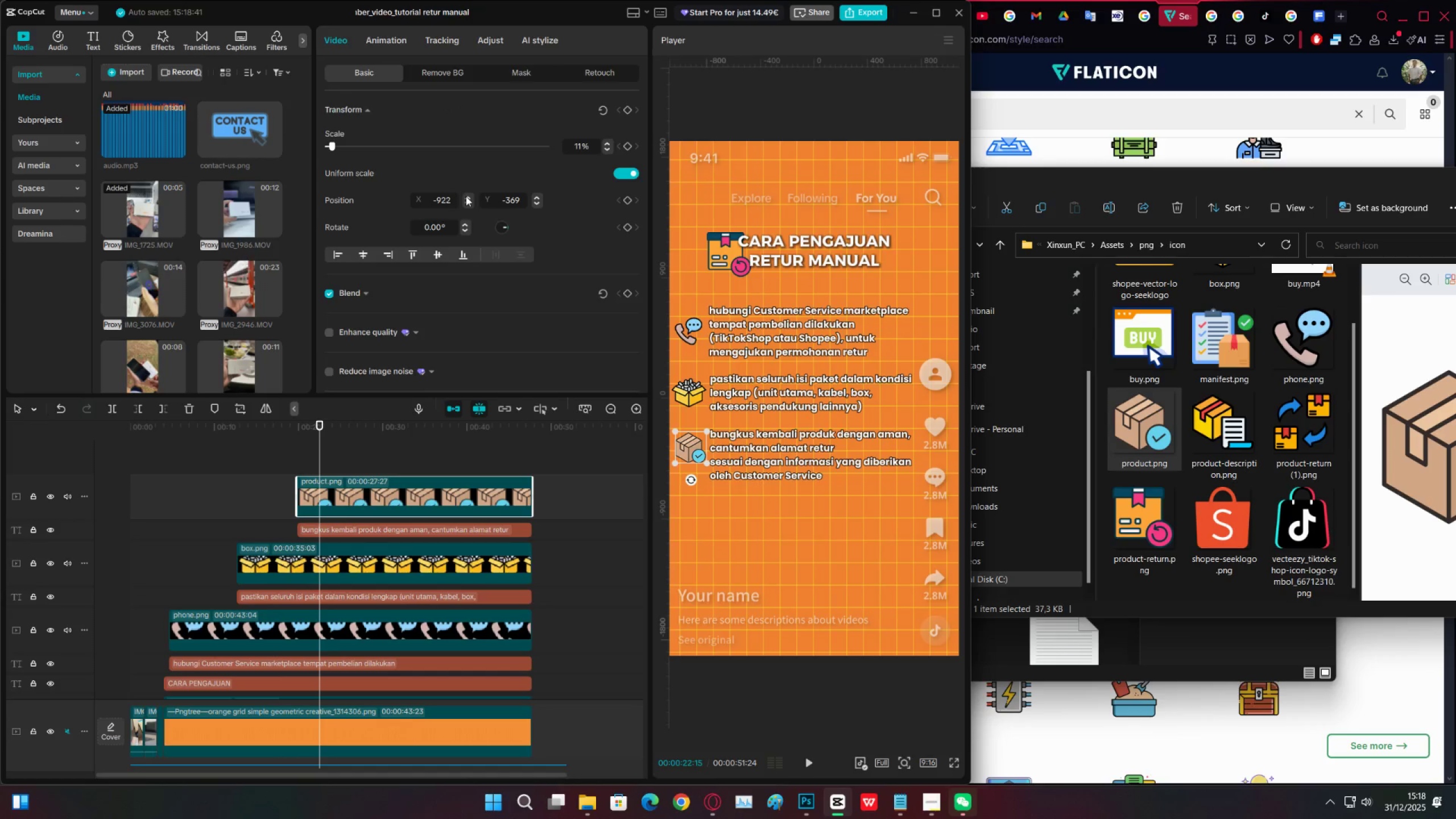 
triple_click([466, 196])
 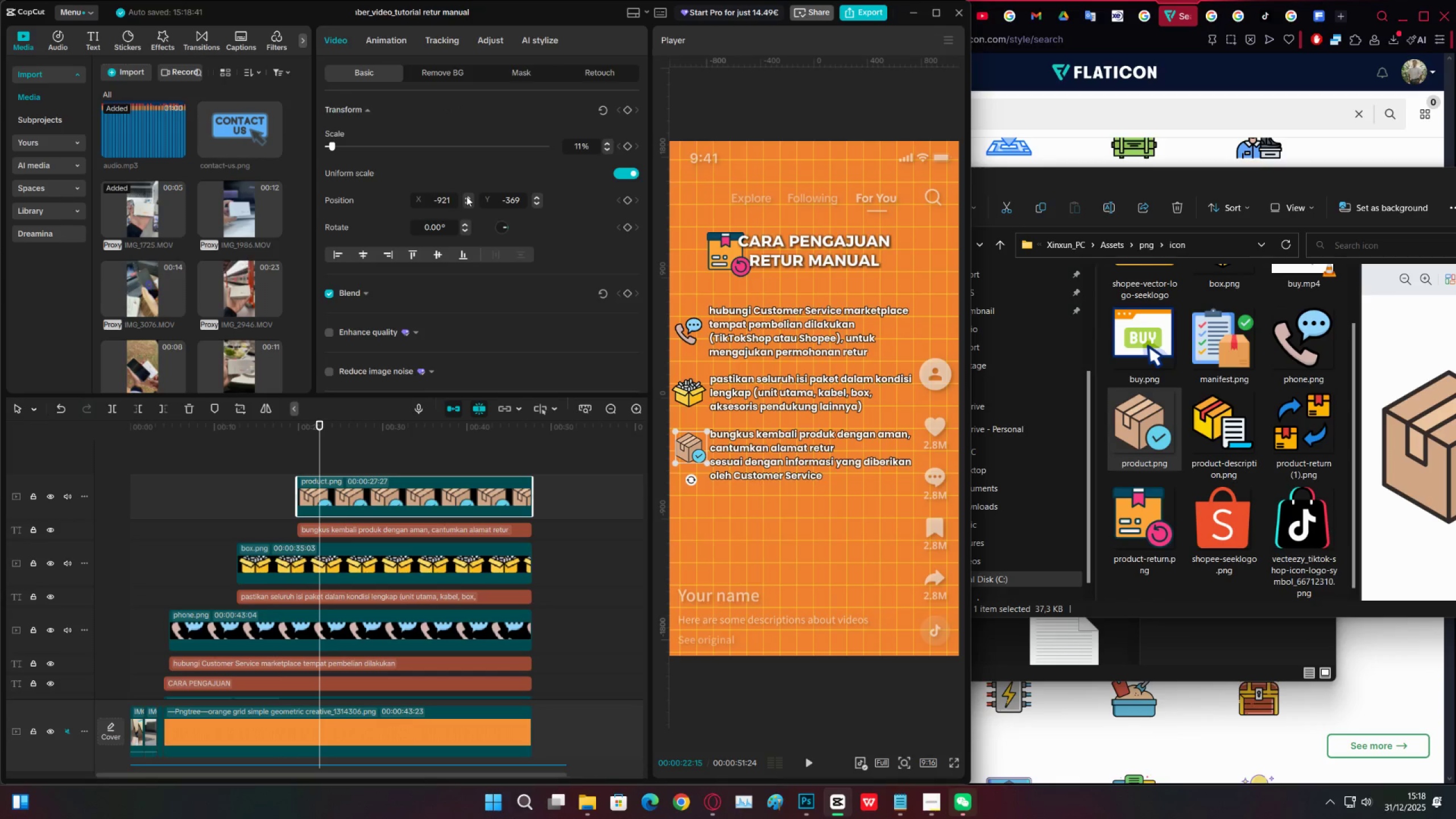 
triple_click([466, 196])
 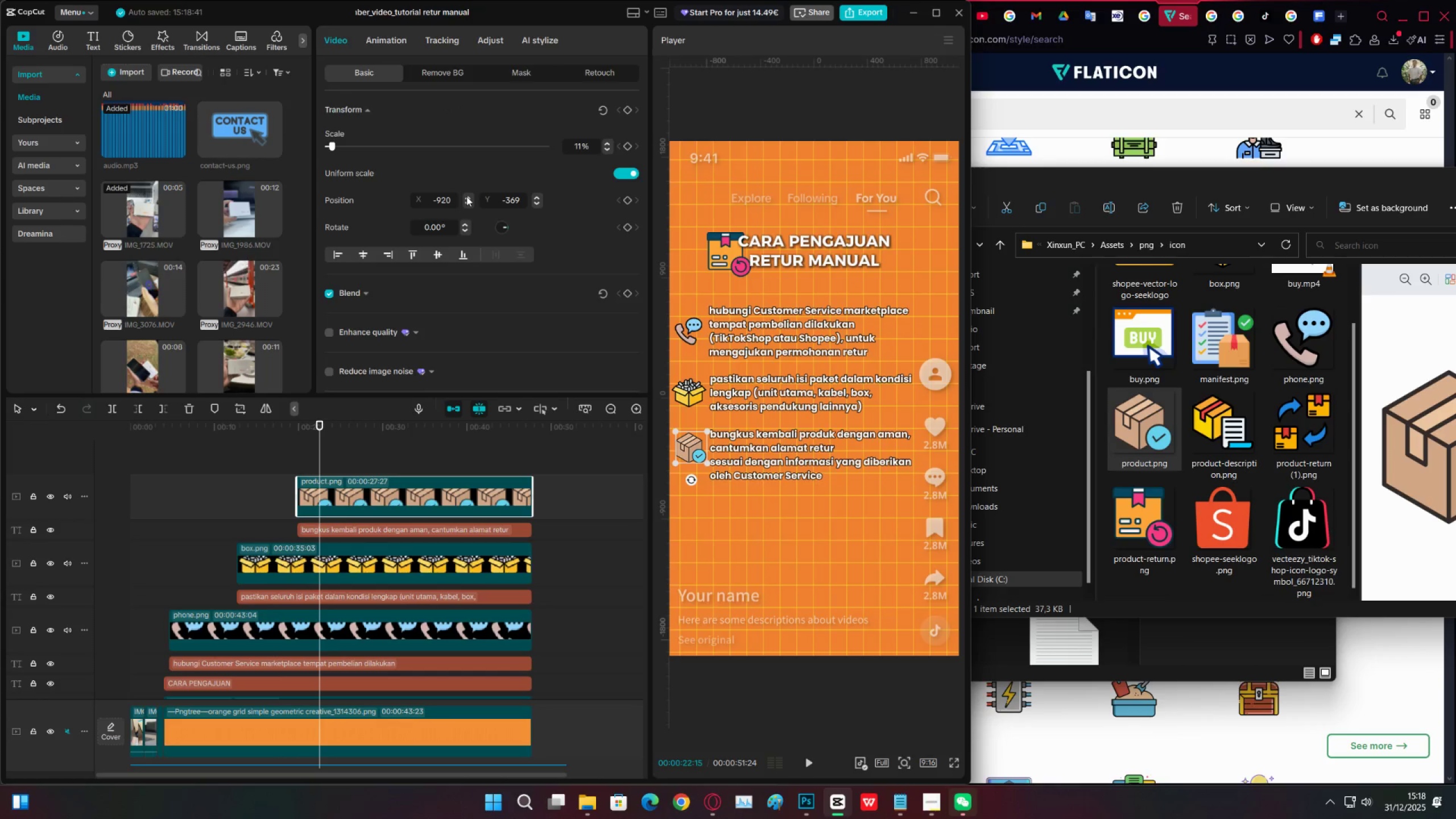 
key(Space)
 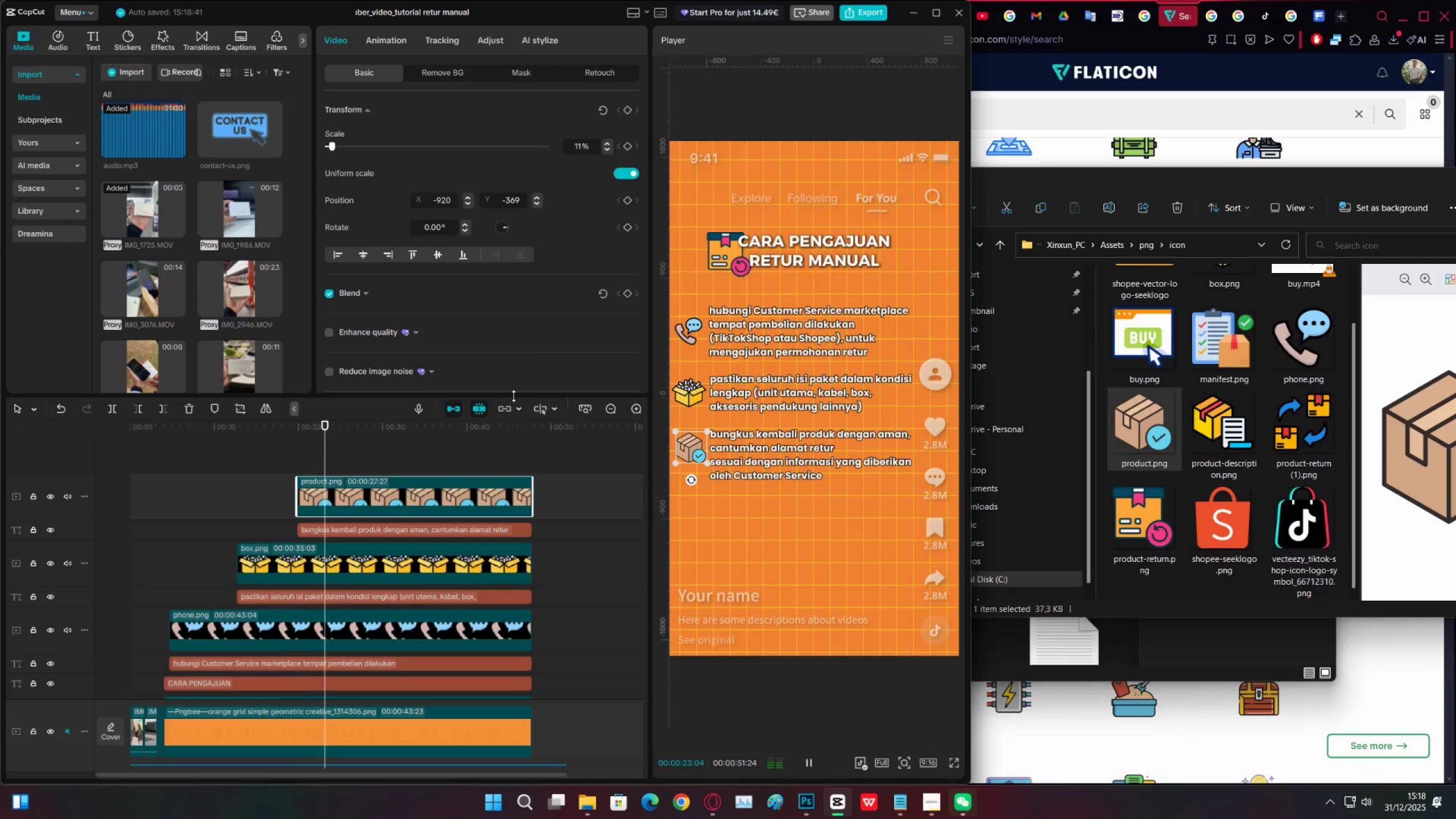 
left_click([392, 470])
 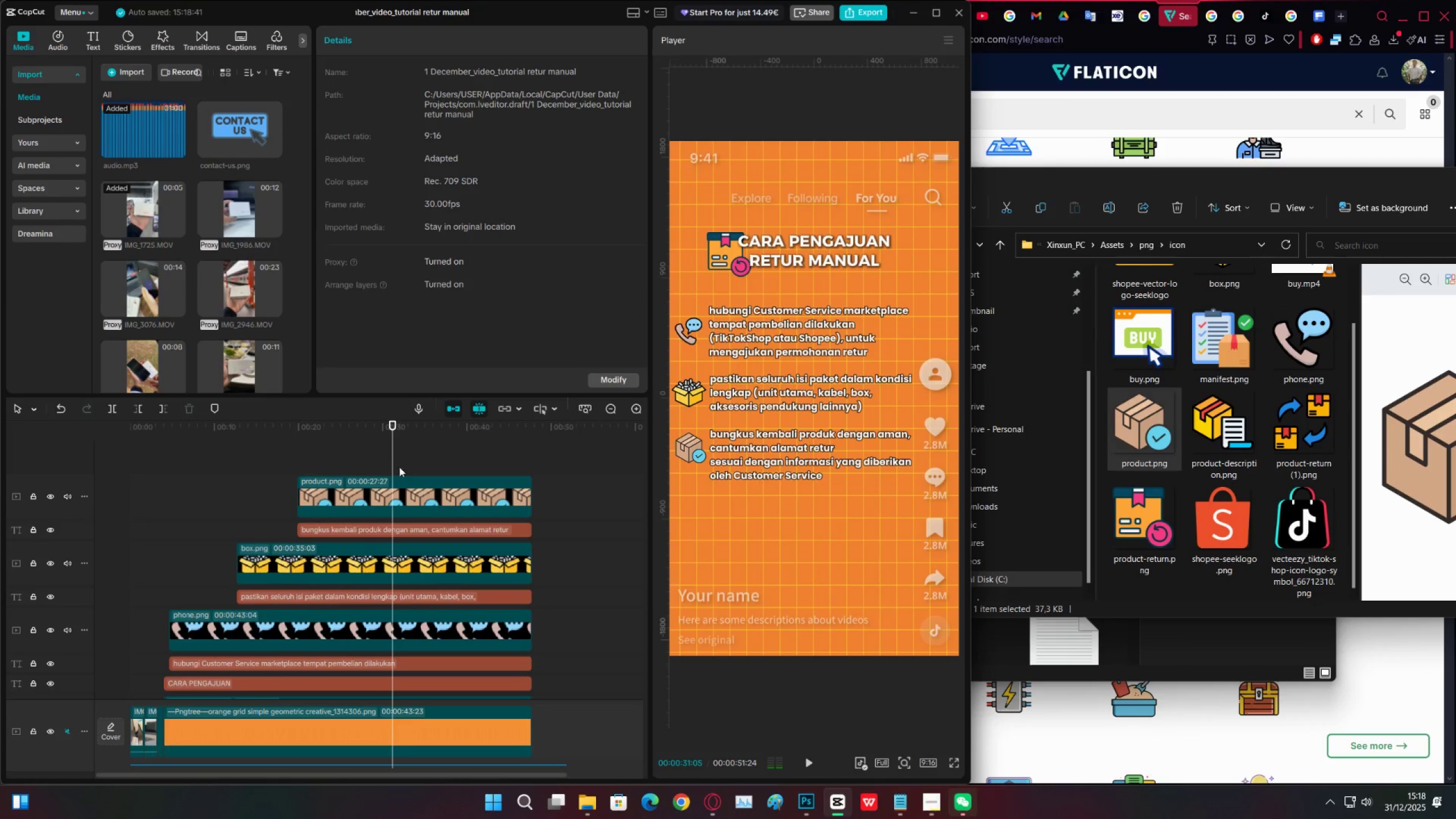 
key(Space)
 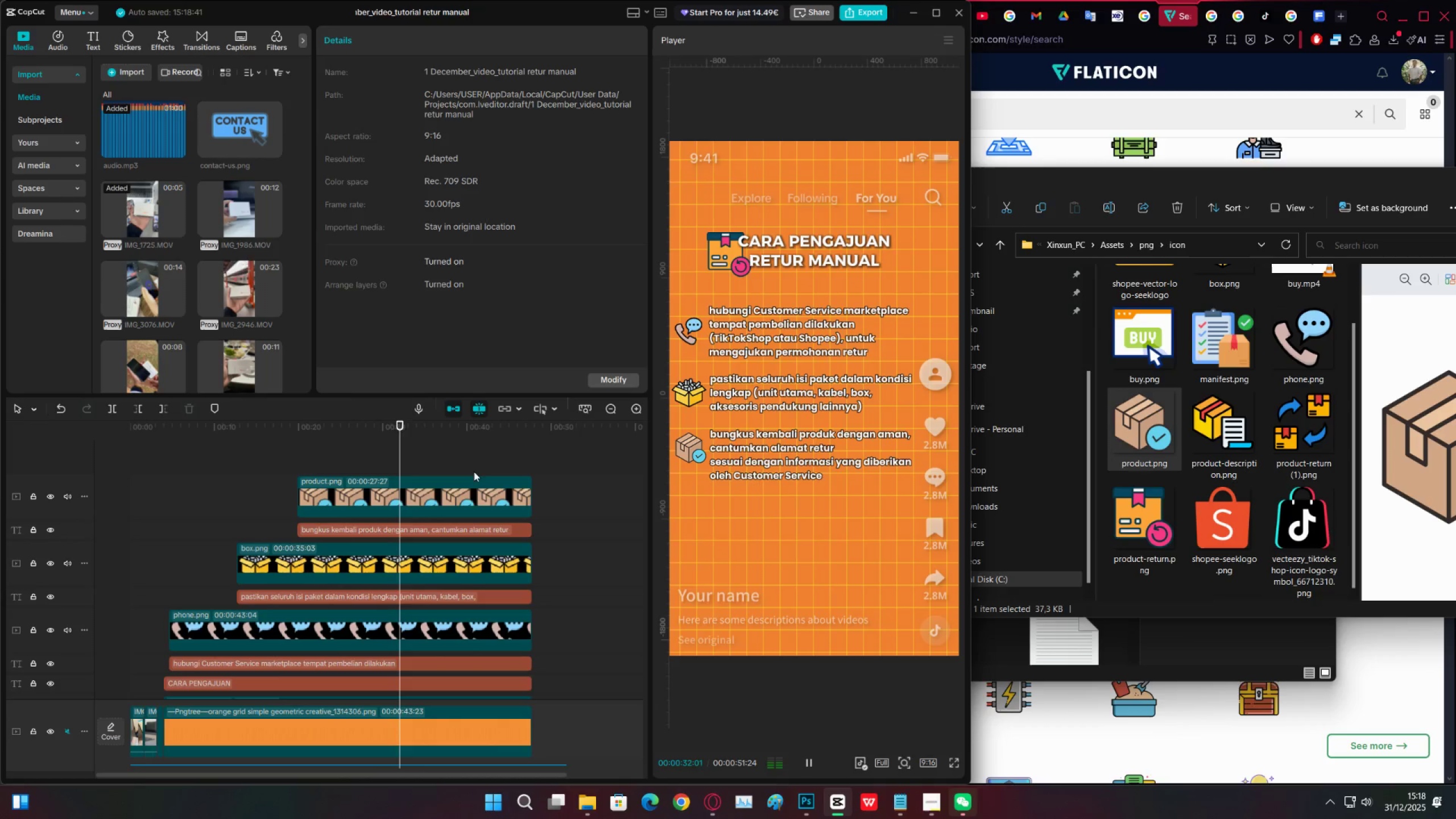 
key(Space)
 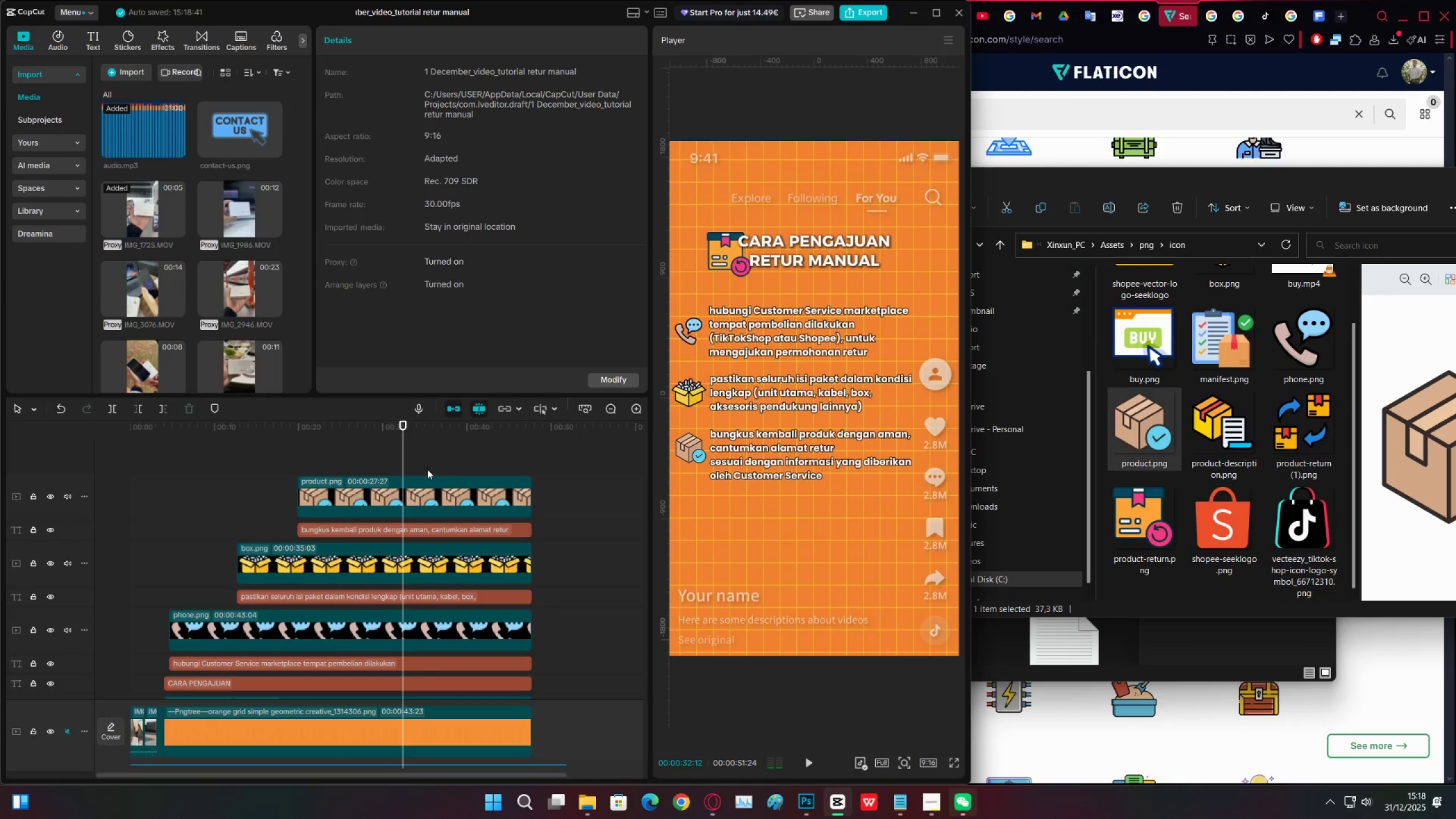 
key(Space)
 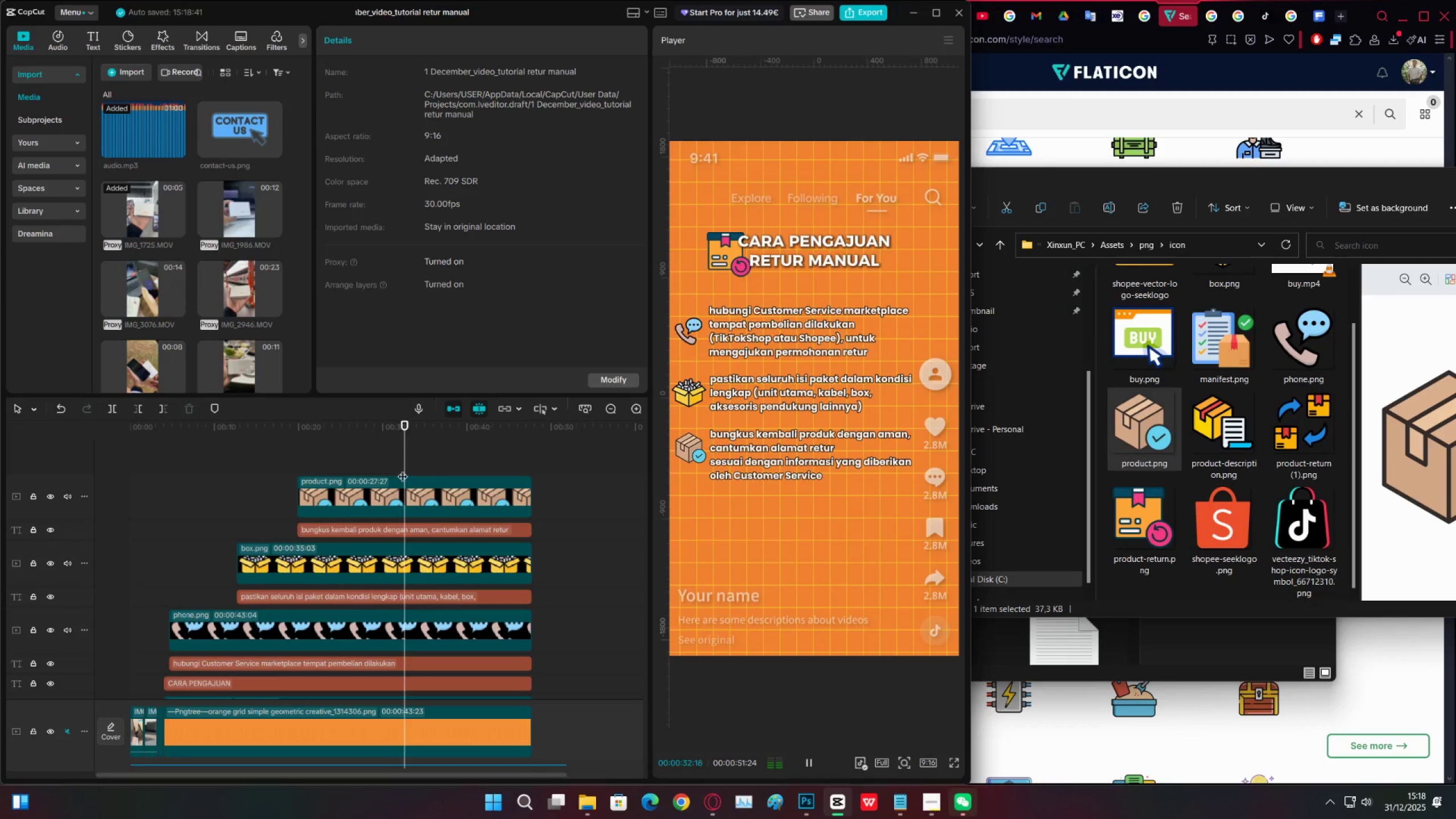 
key(Space)
 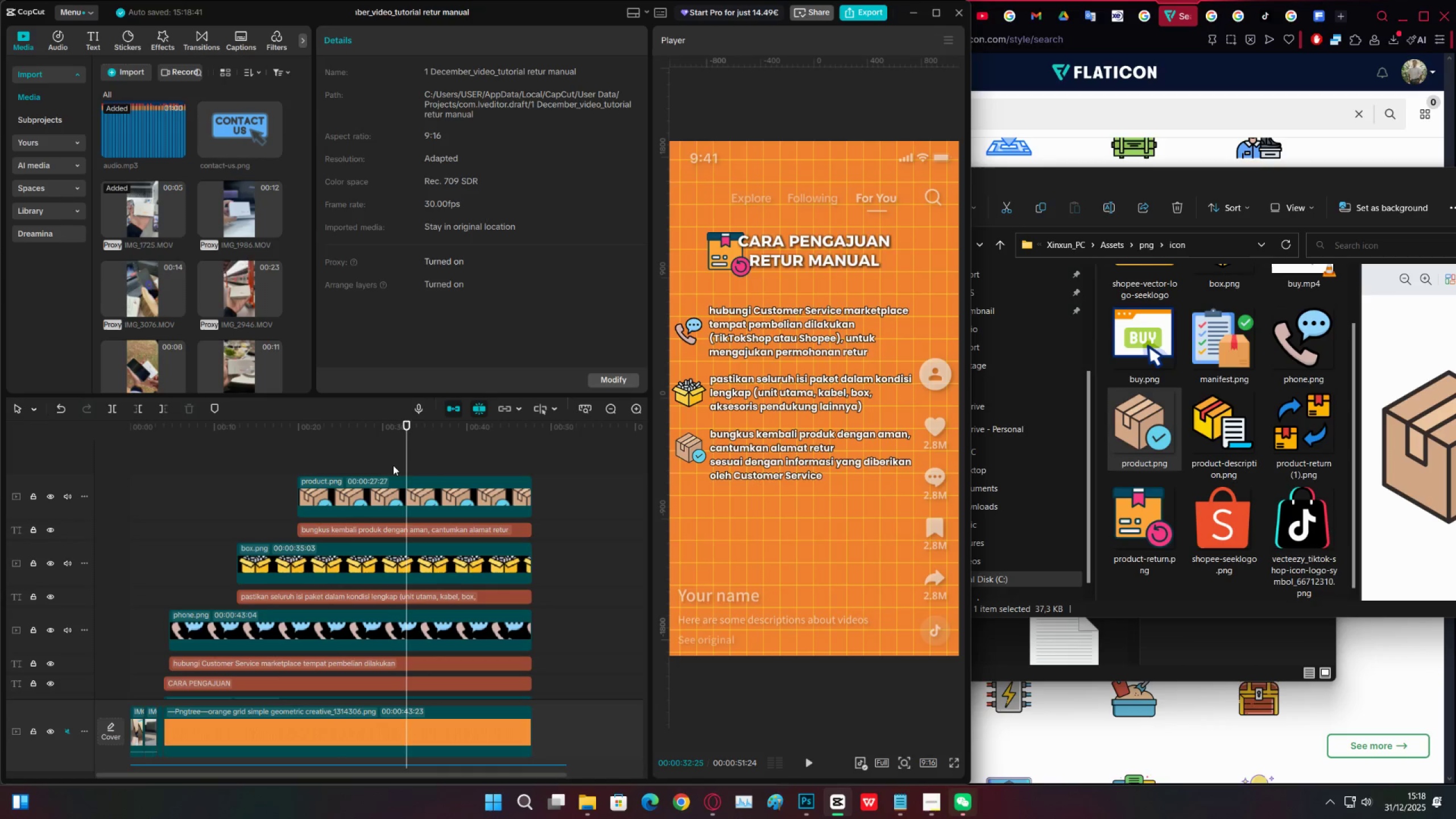 
left_click([280, 470])
 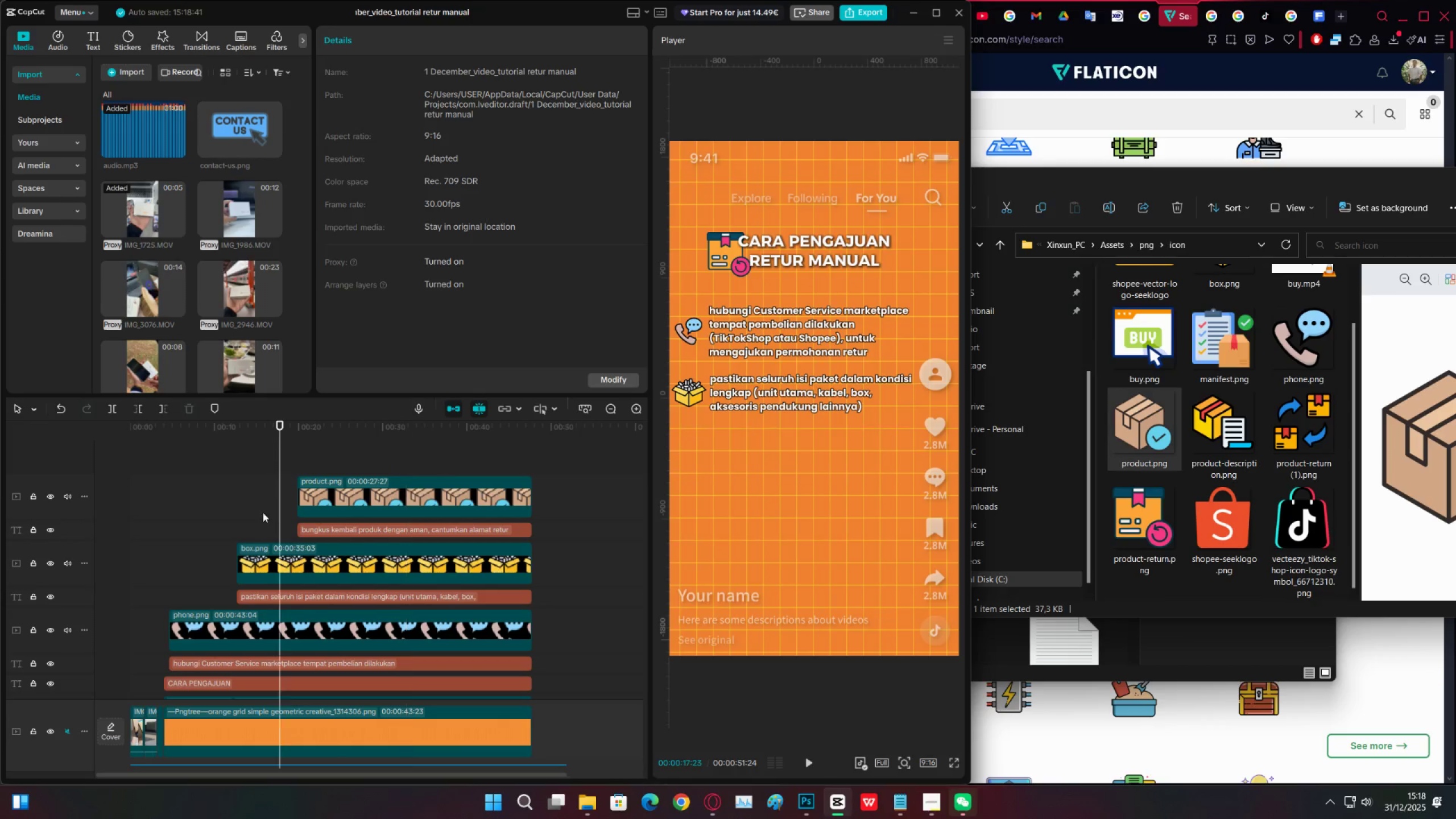 
scroll: coordinate [258, 517], scroll_direction: down, amount: 5.0
 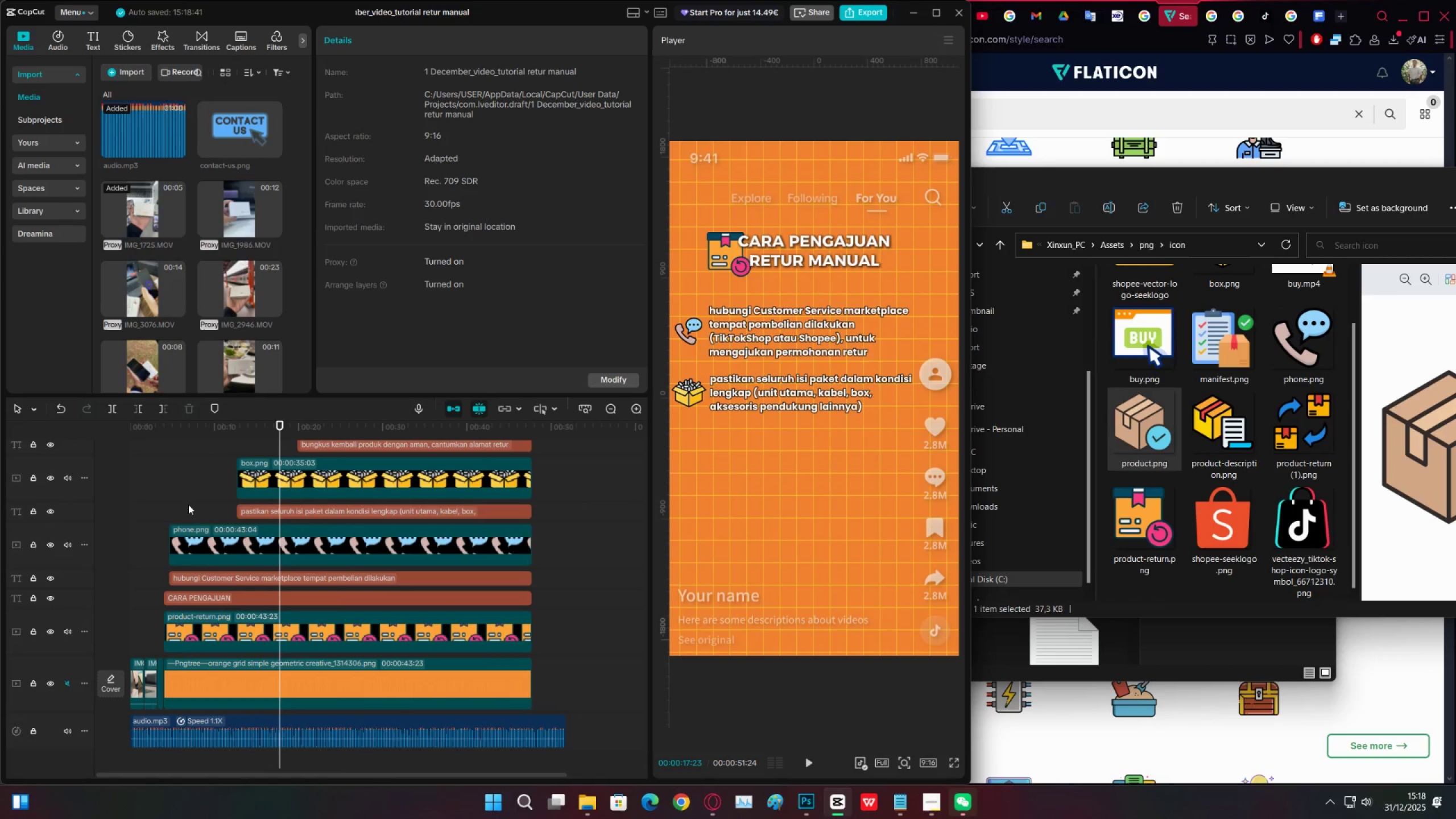 
left_click([197, 494])
 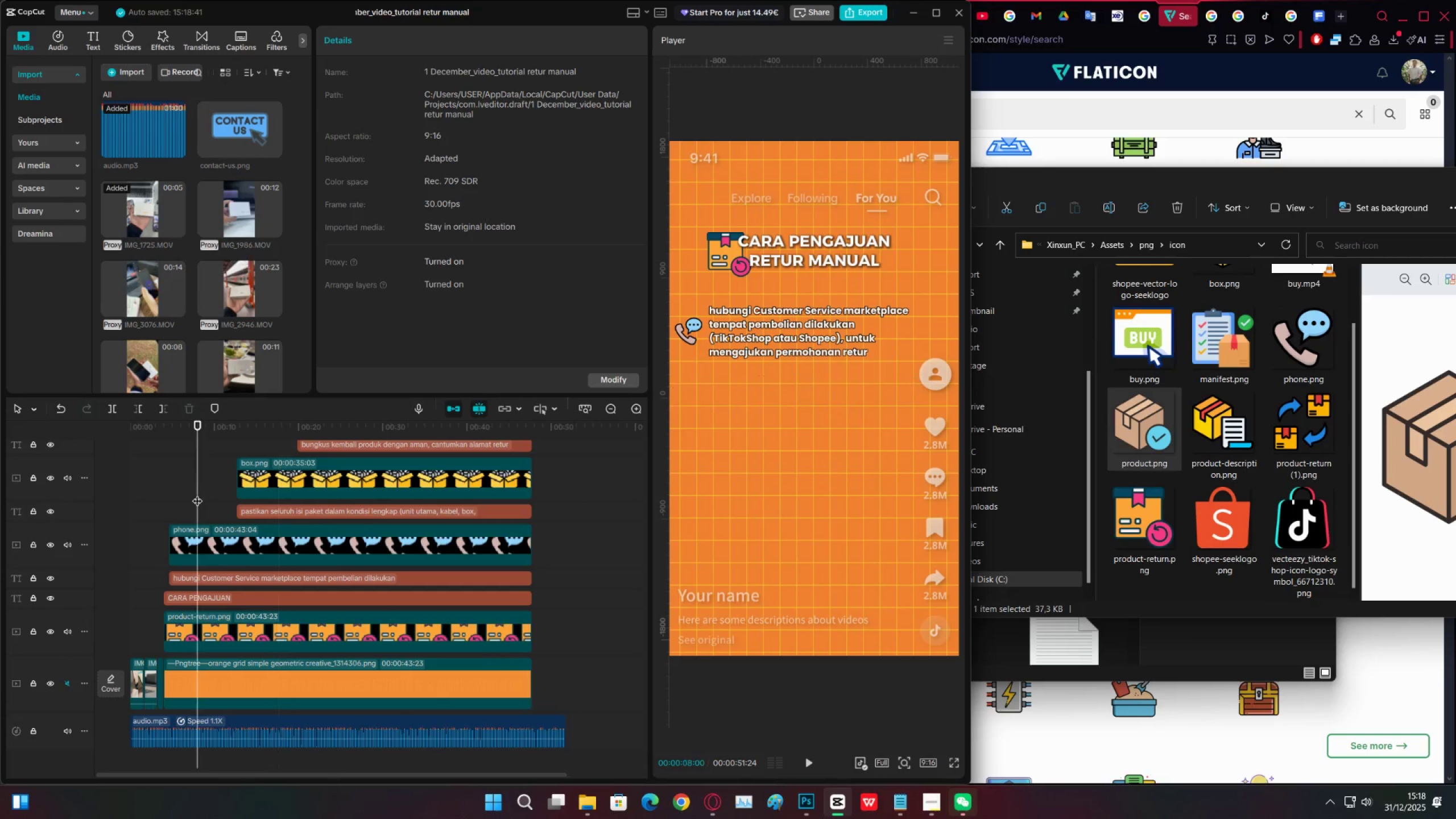 
key(Space)
 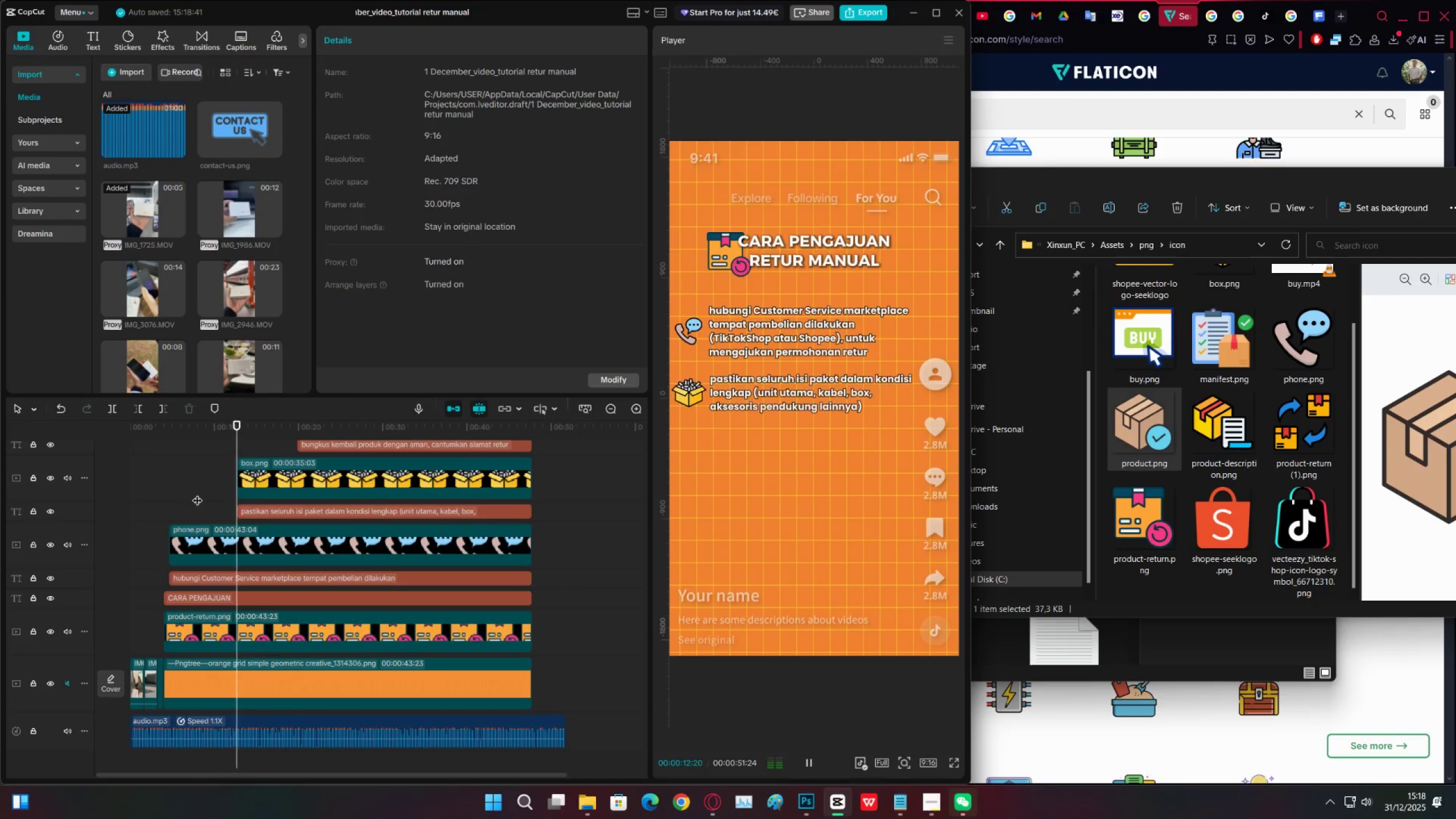 
wait(6.41)
 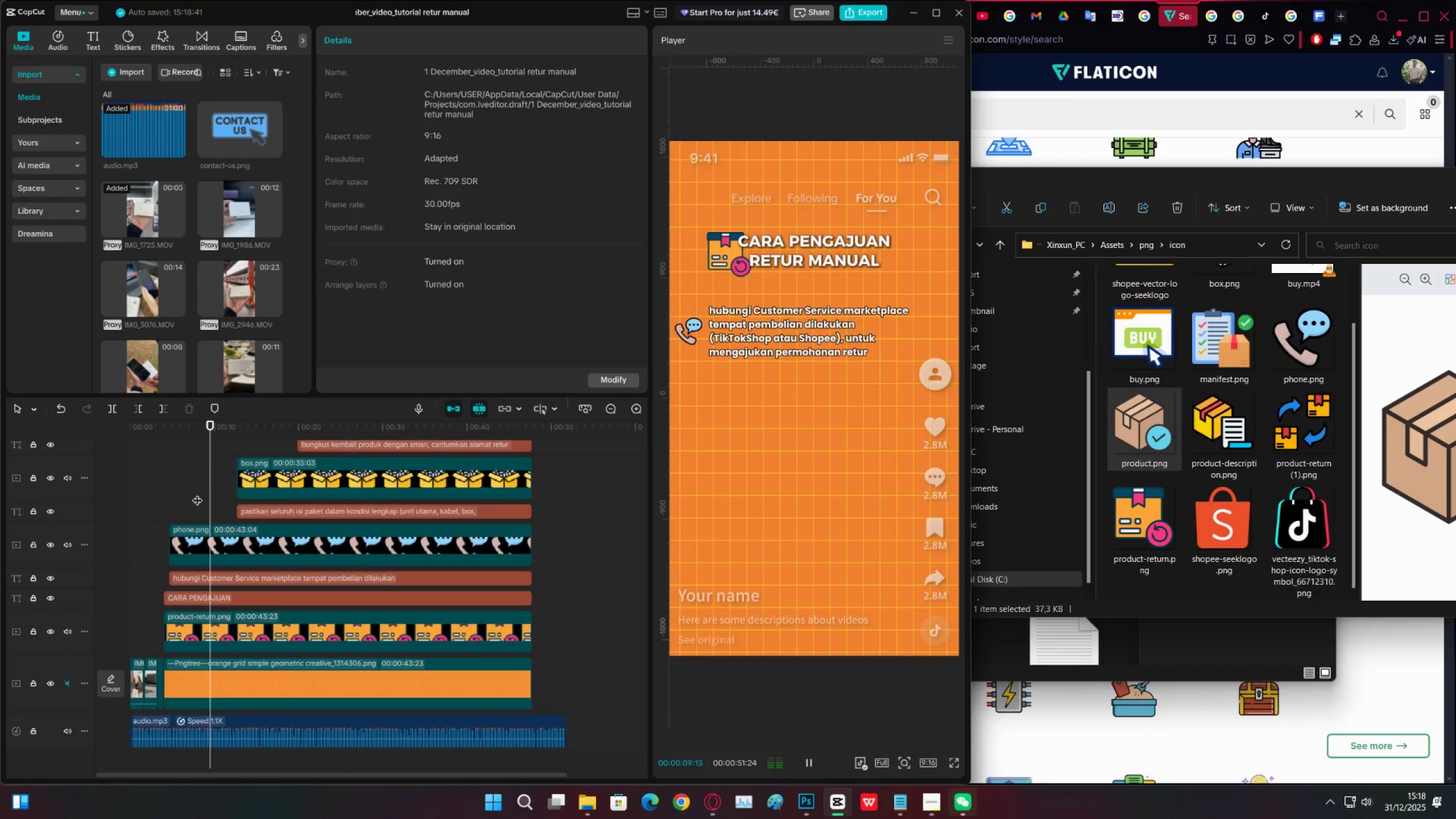 
scroll: coordinate [329, 537], scroll_direction: up, amount: 4.0
 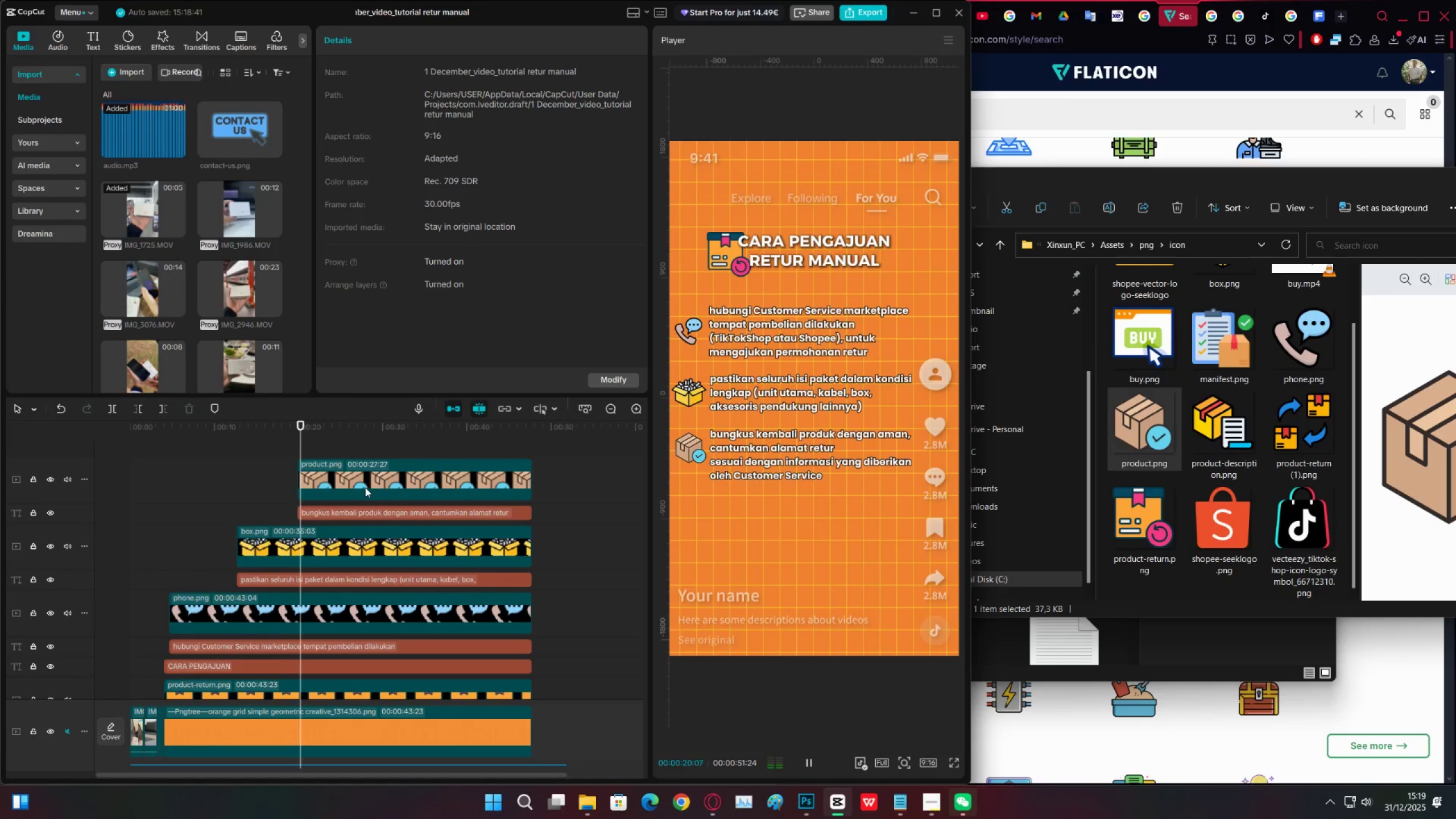 
key(Space)
 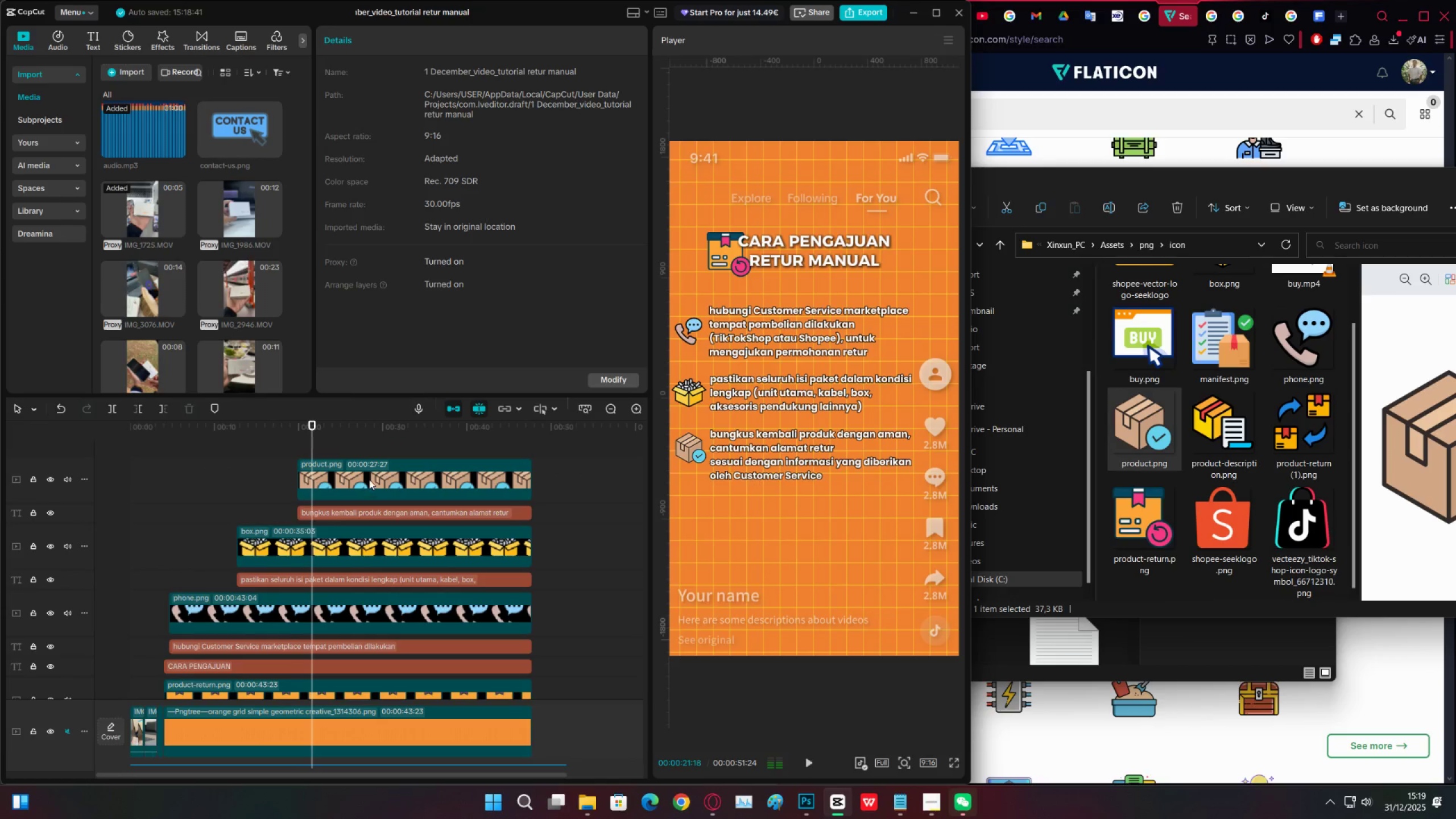 
left_click([369, 479])
 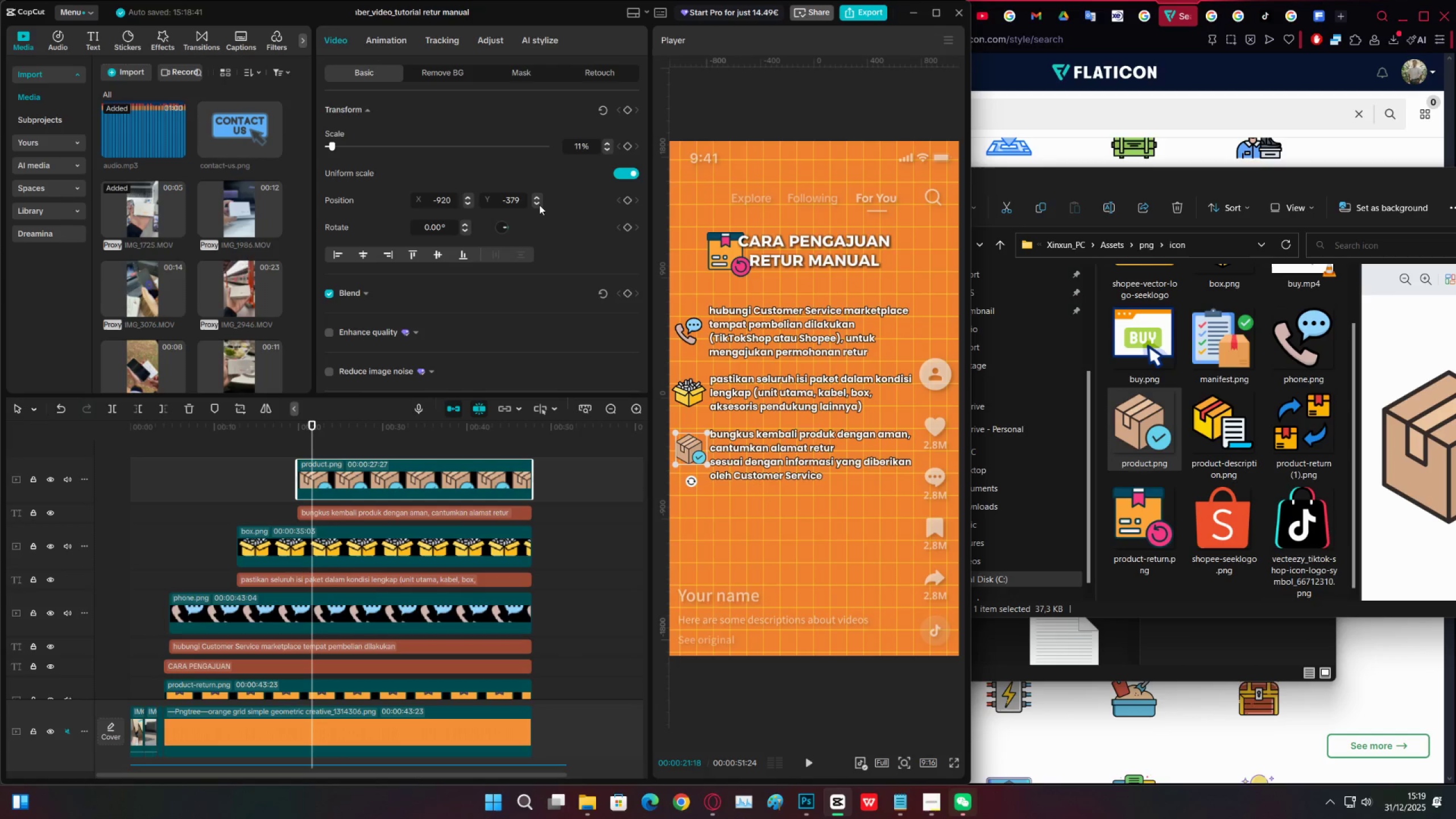 
left_click([539, 205])
 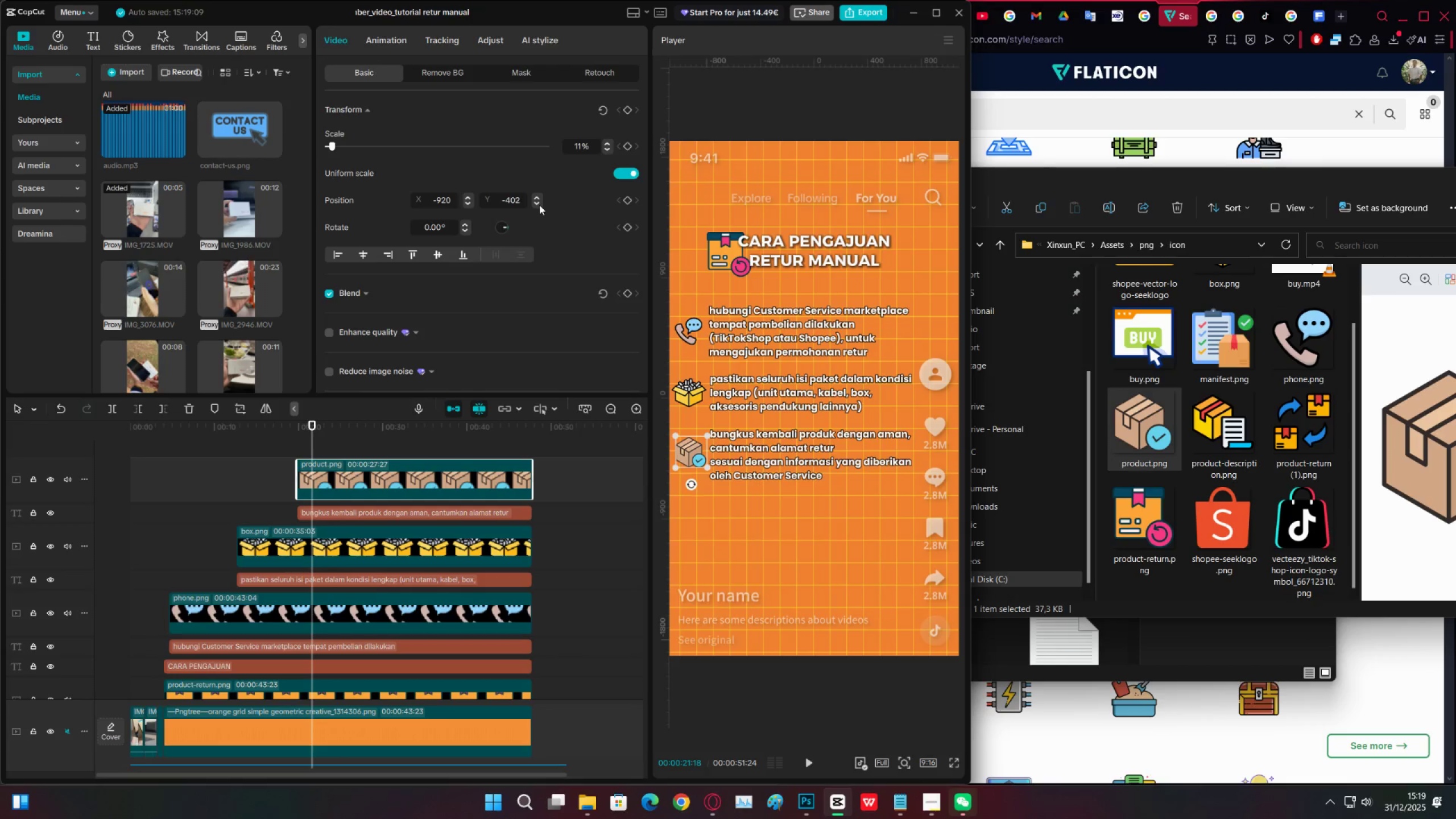 
double_click([537, 206])
 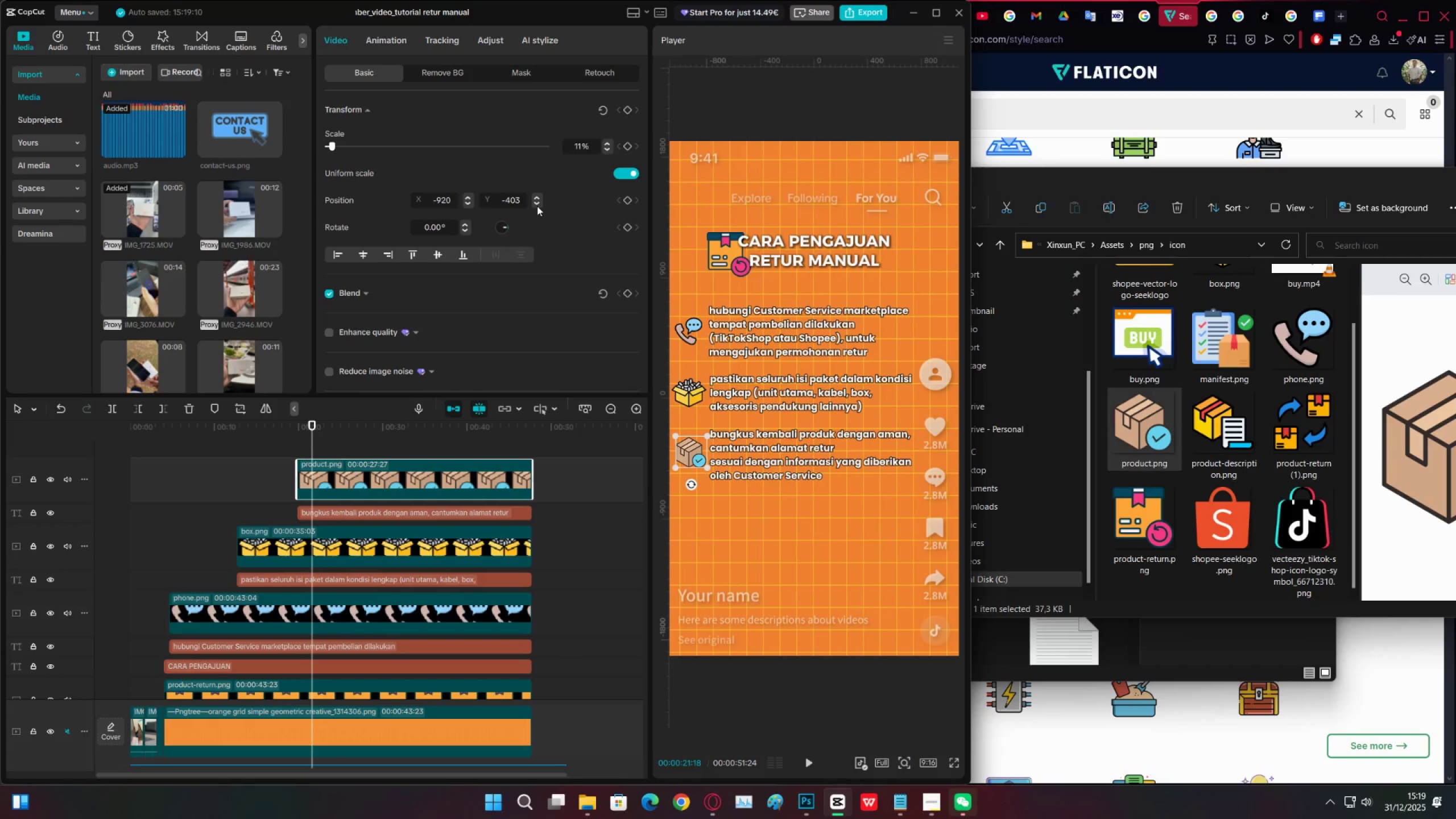 
key(Space)
 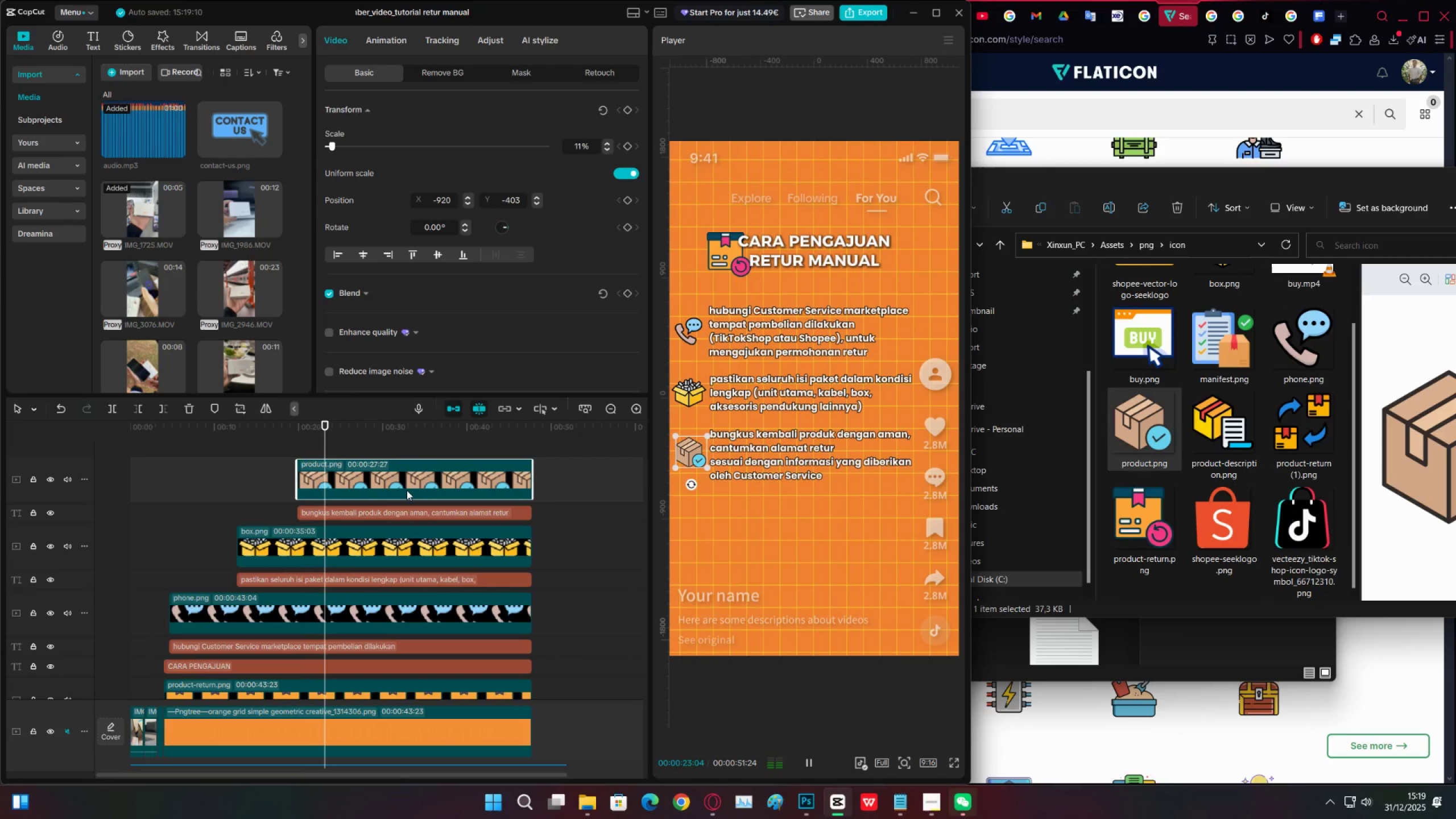 
key(Space)
 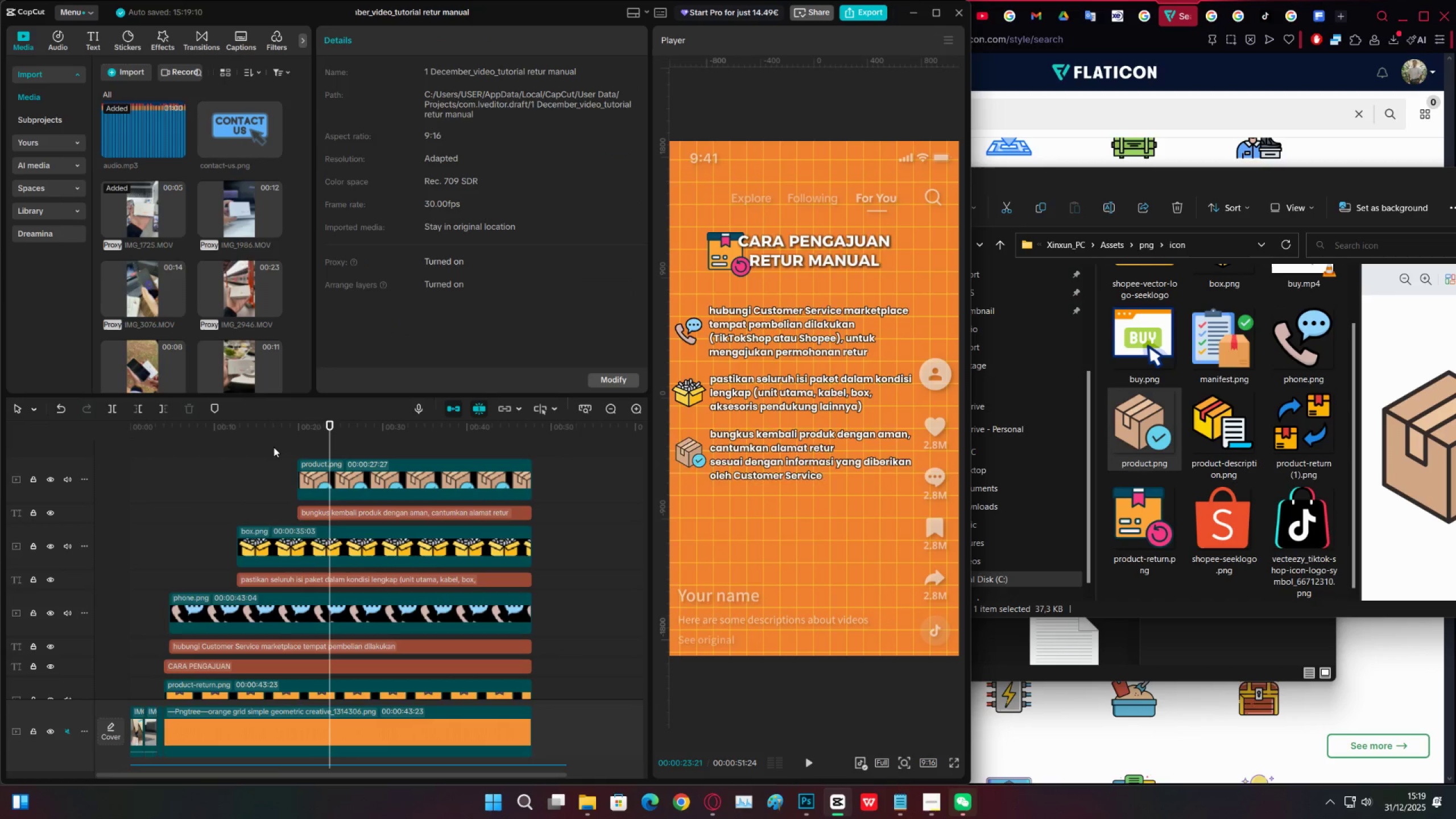 
double_click([297, 440])
 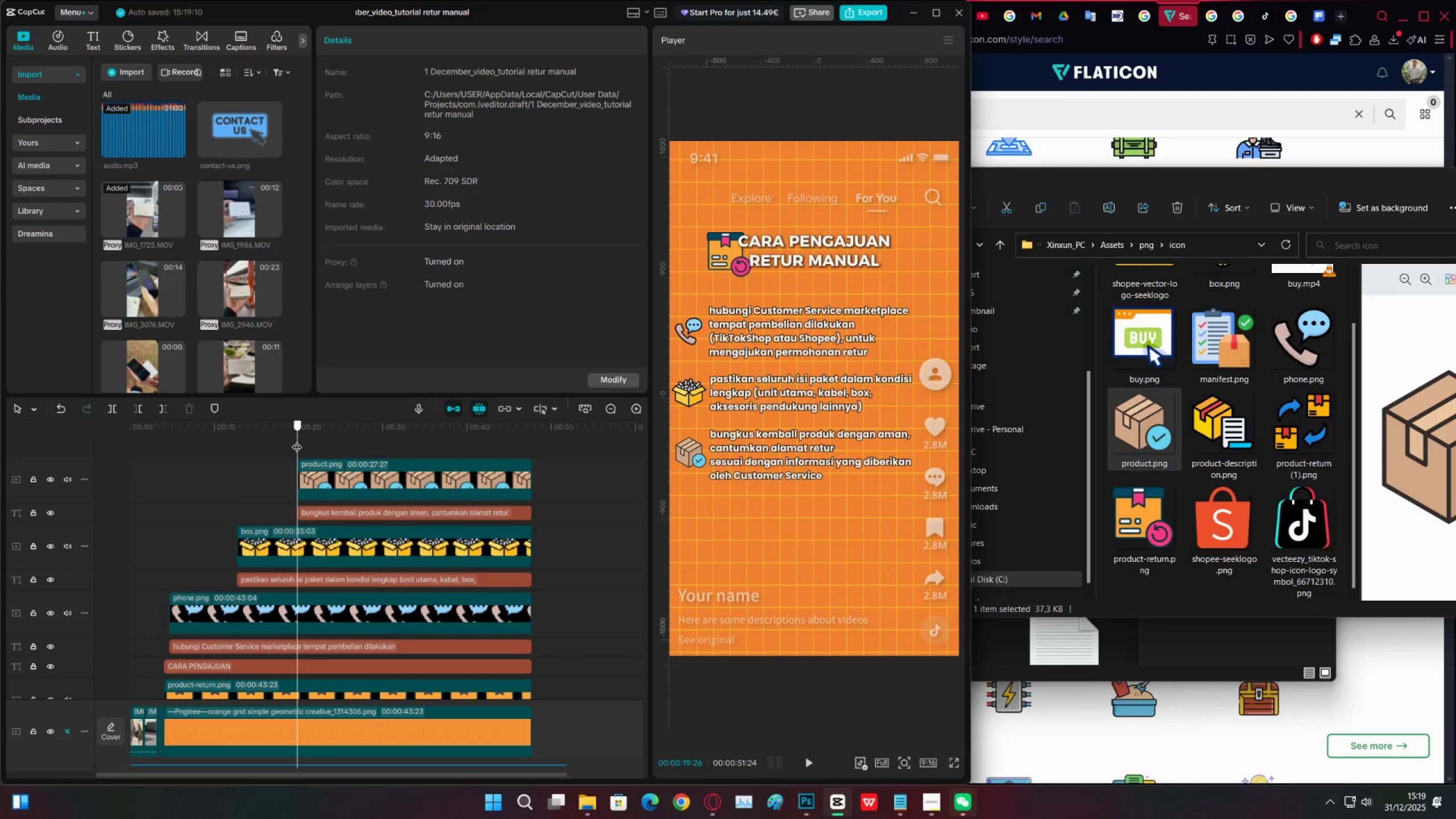 
key(Space)
 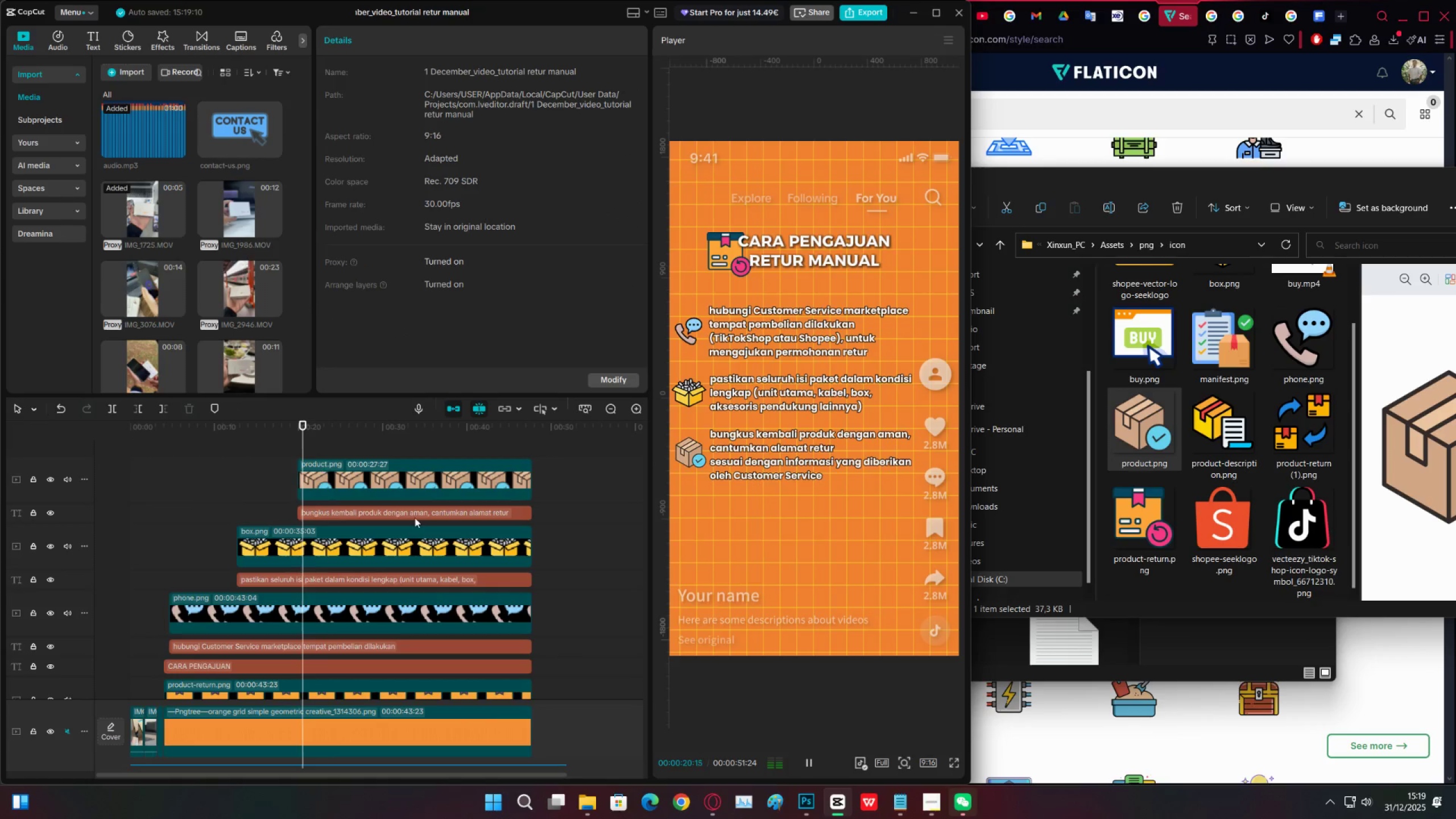 
key(Space)
 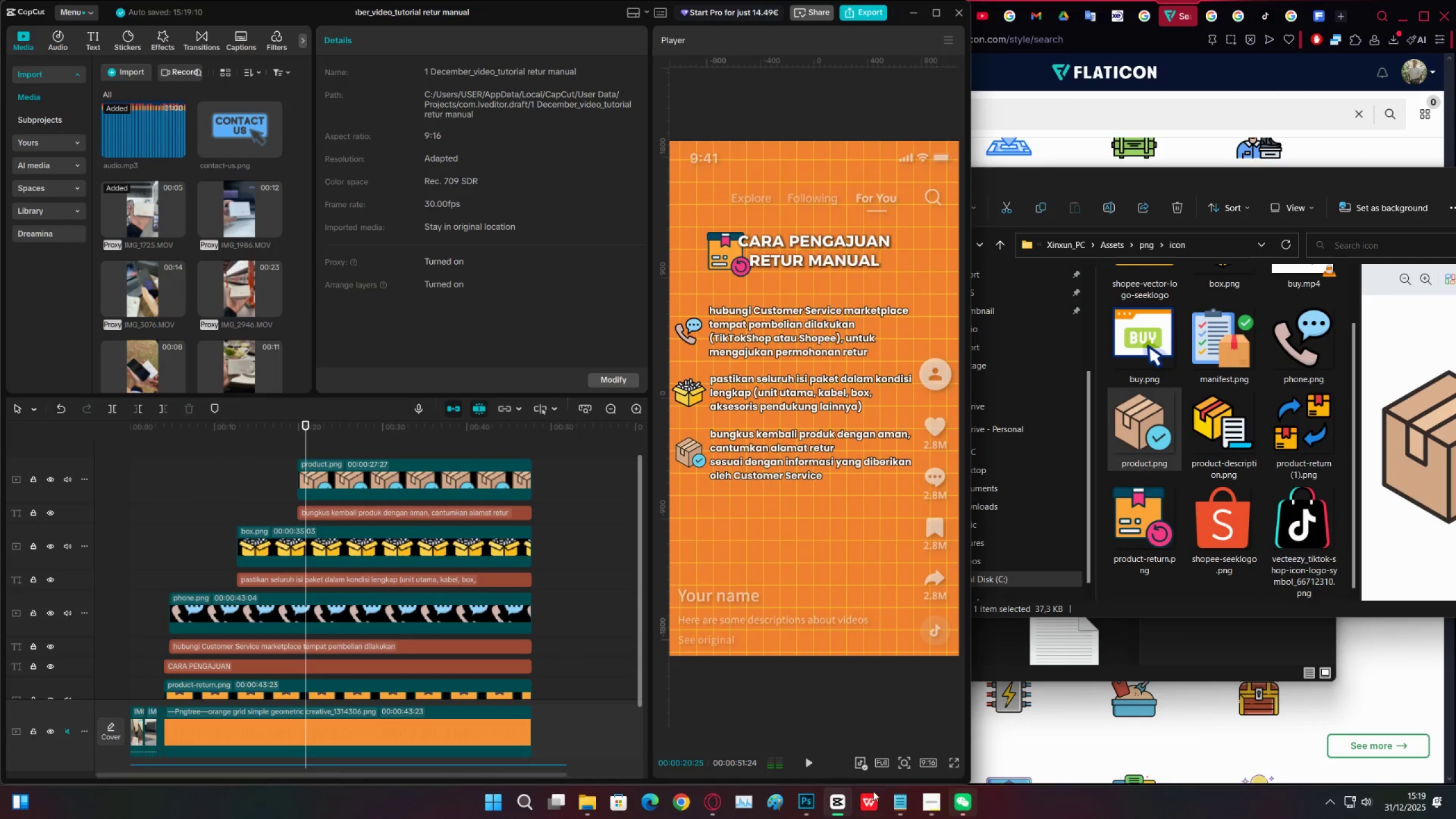 
mouse_move([874, 782])
 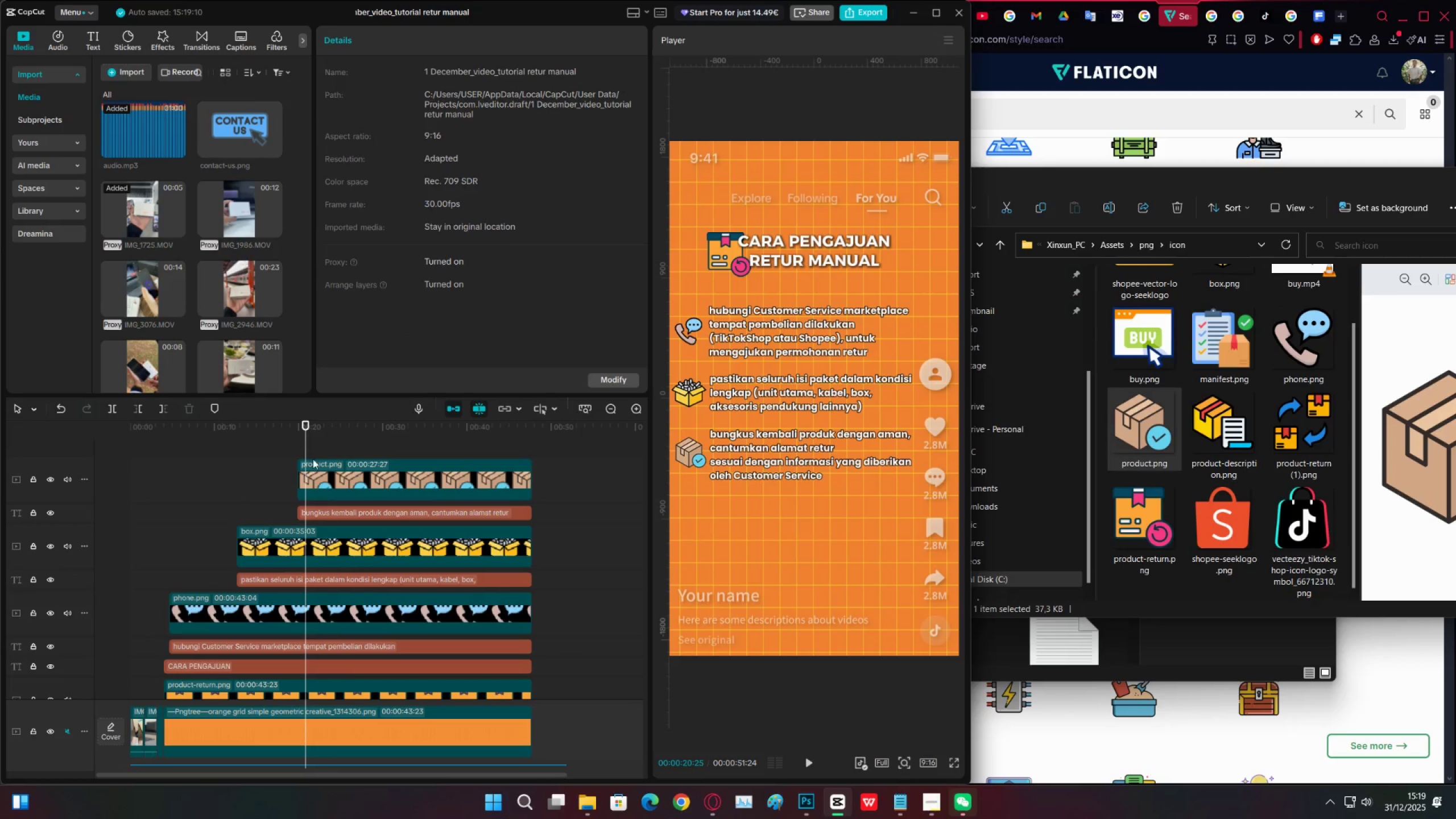 
left_click([322, 453])
 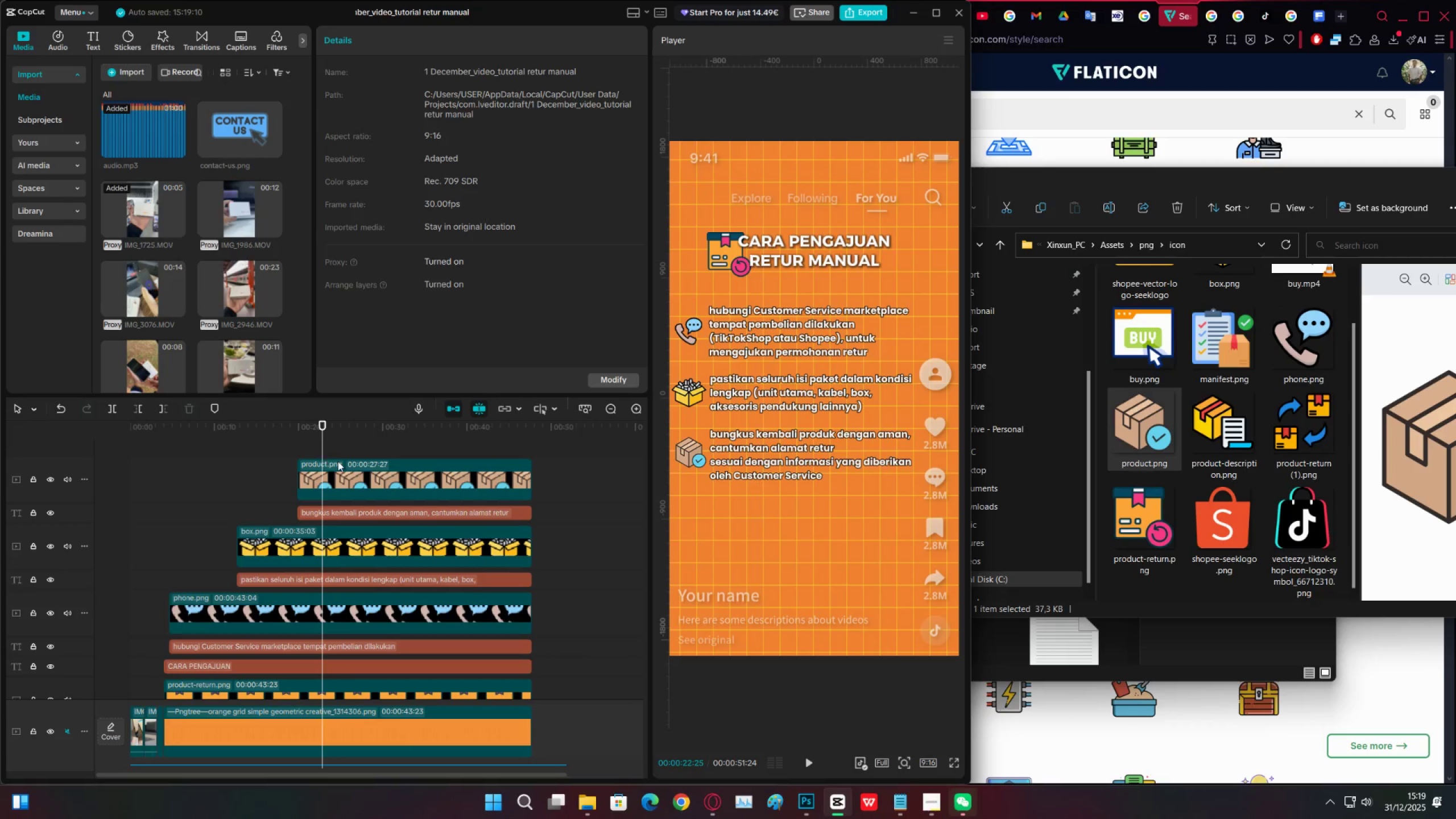 
key(Space)
 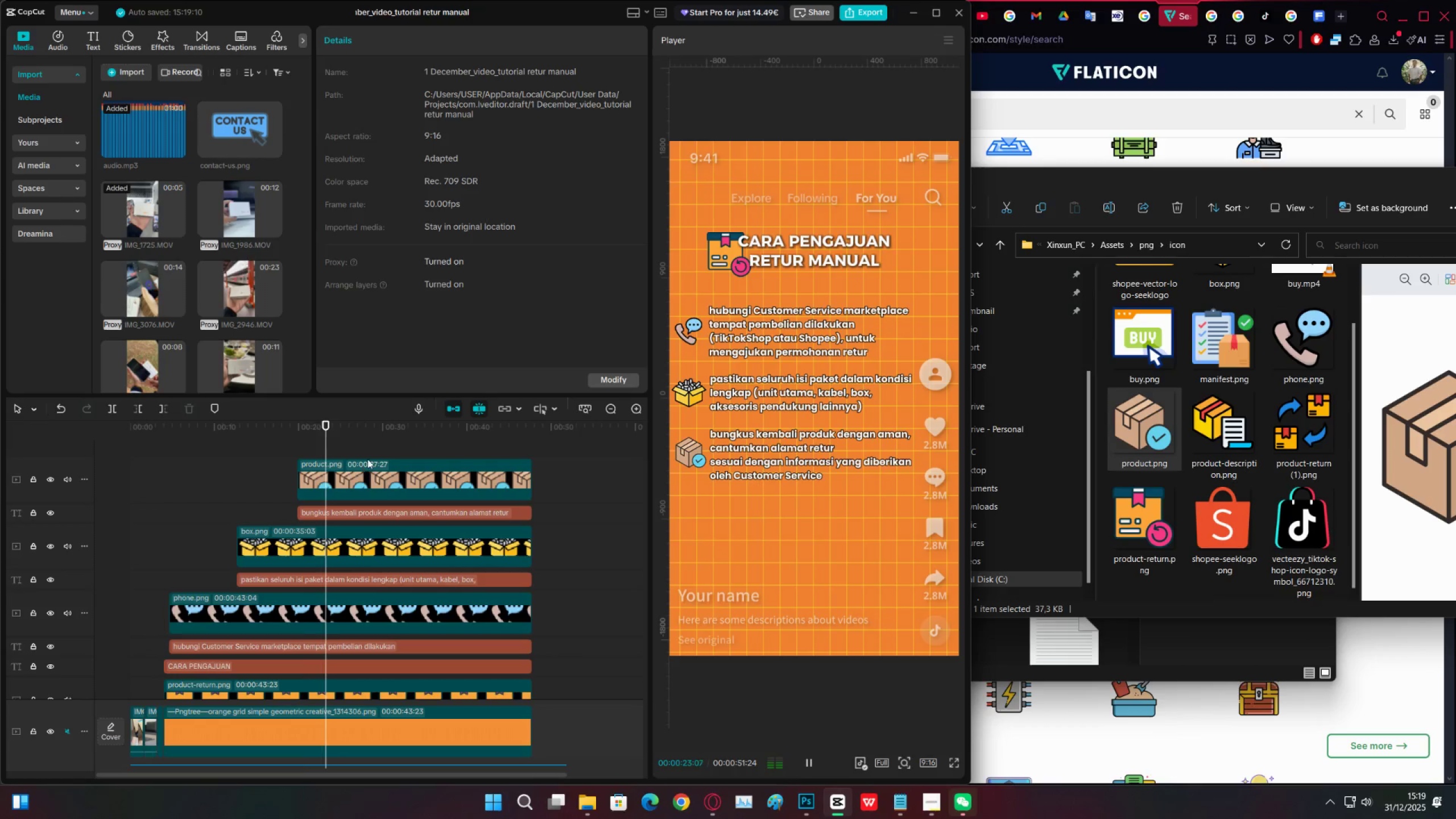 
left_click([375, 446])
 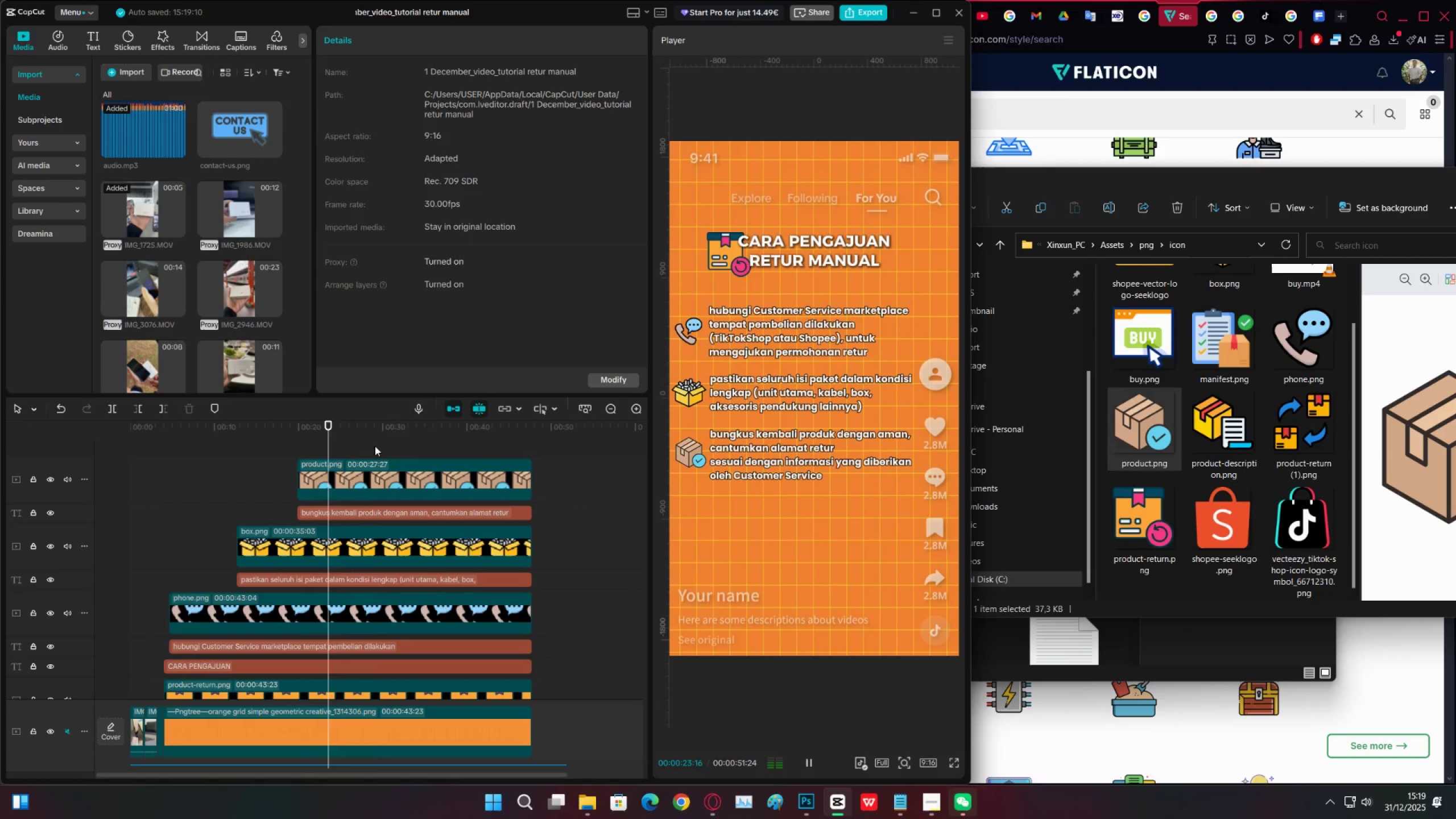 
key(Space)
 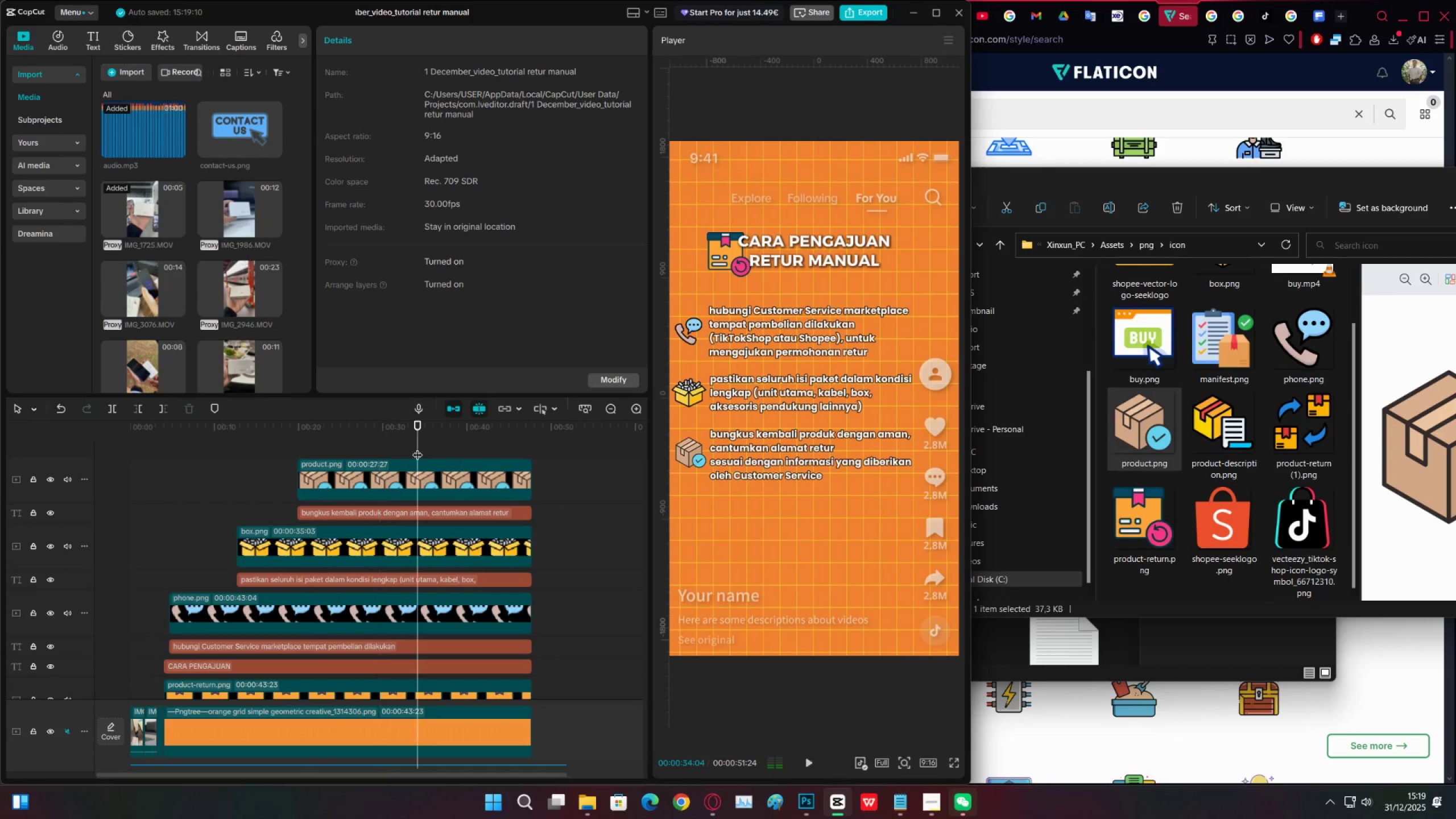 
double_click([383, 453])
 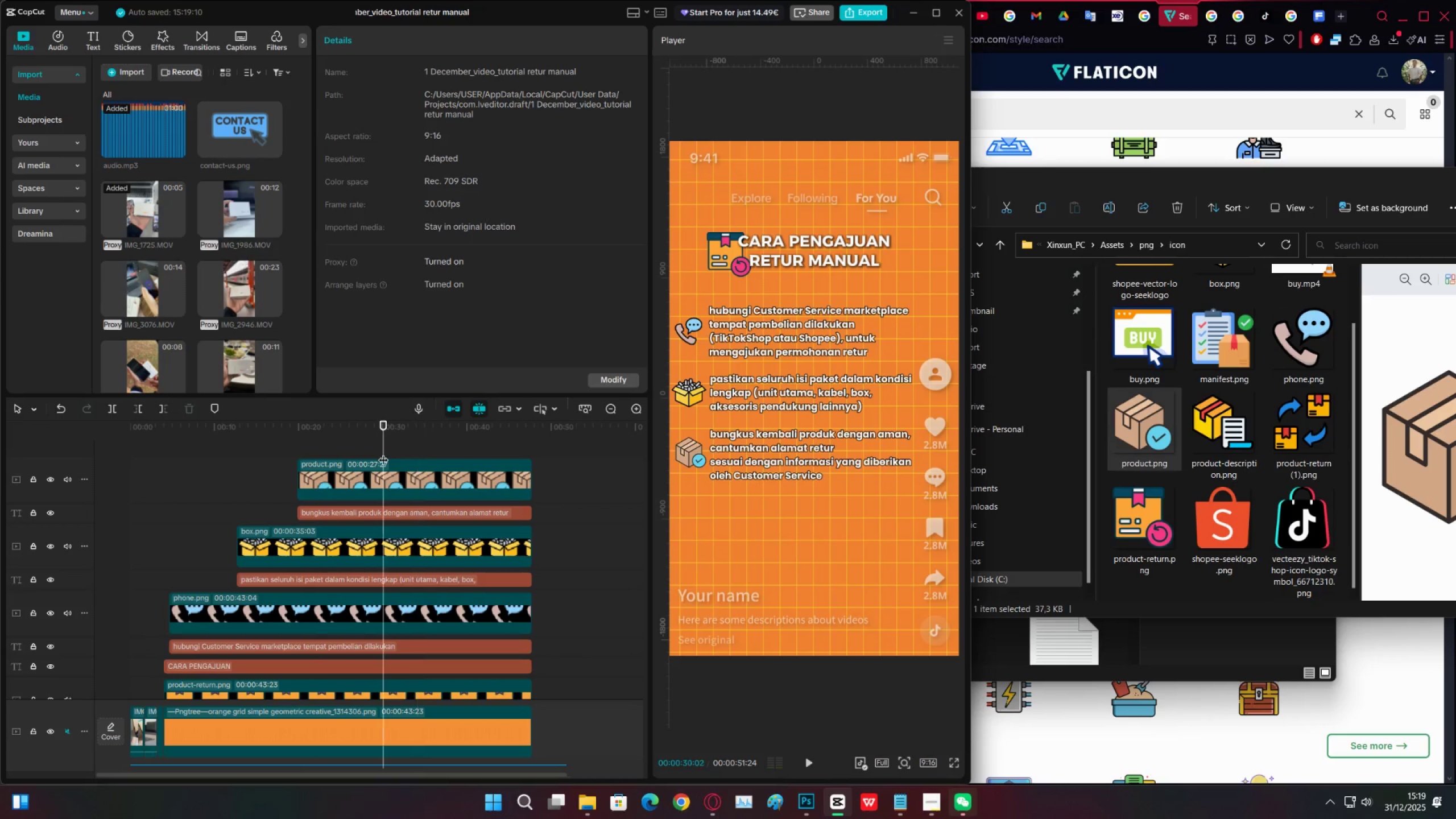 
key(Space)
 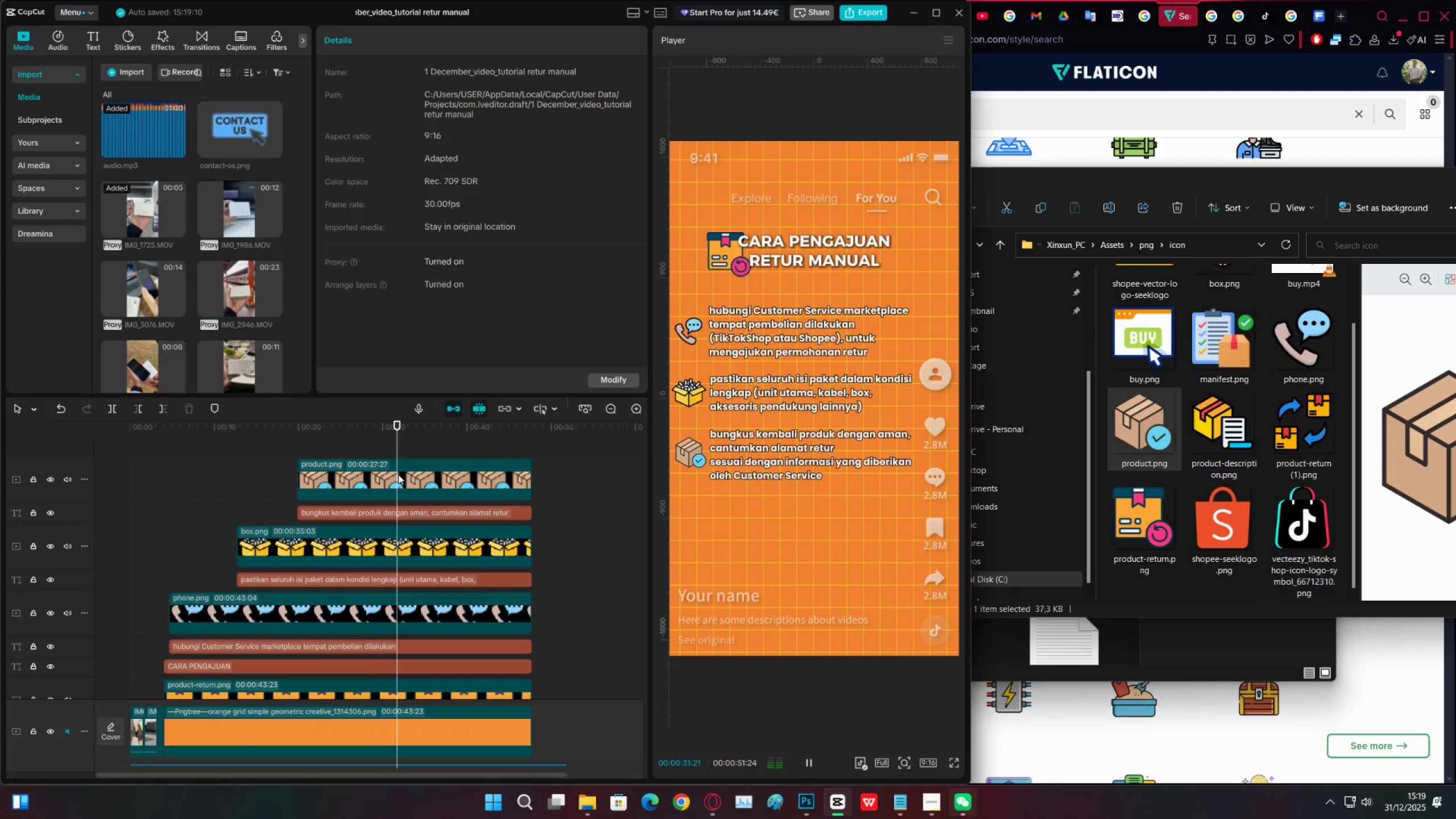 
key(Space)
 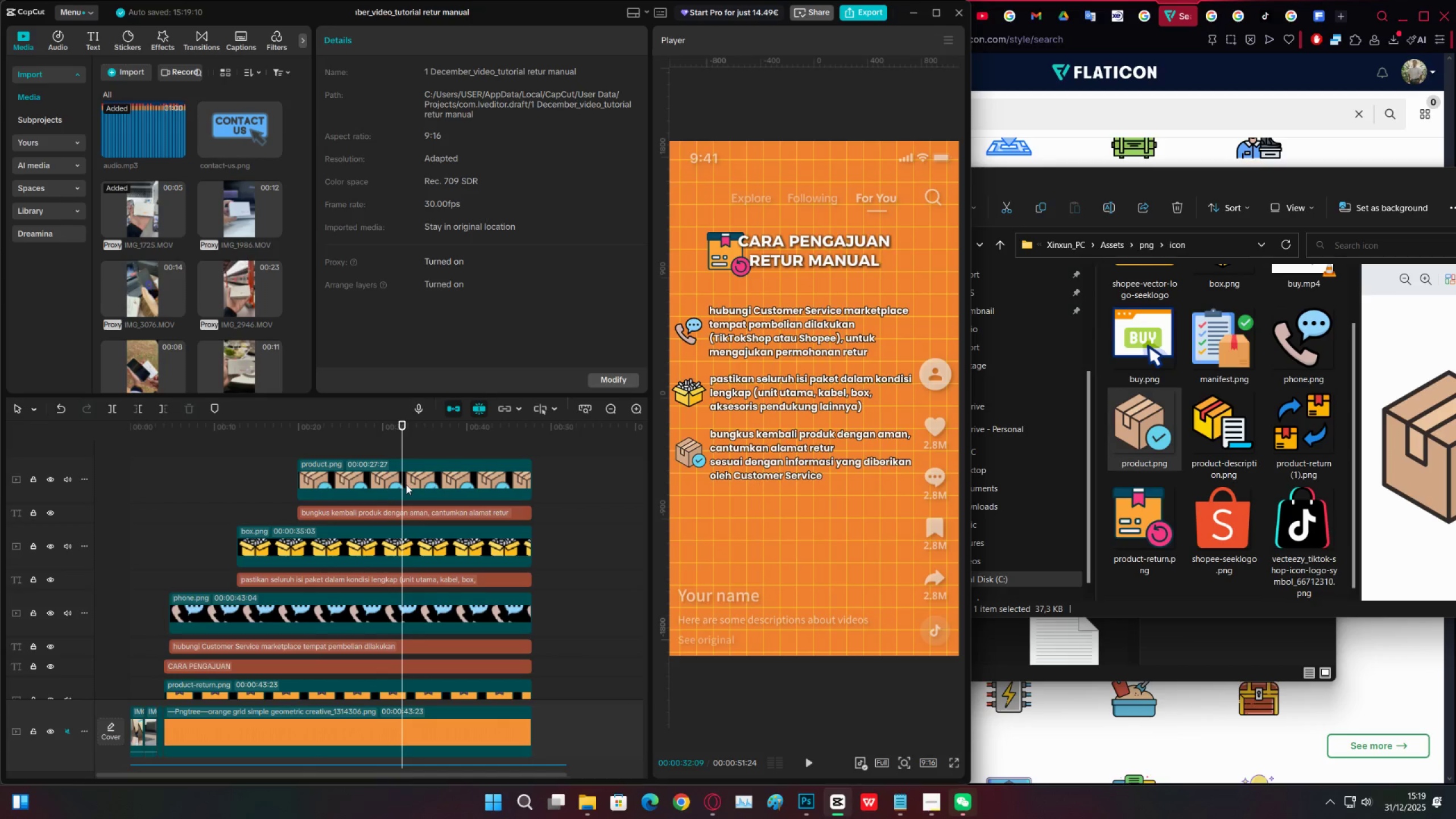 
scroll: coordinate [407, 504], scroll_direction: up, amount: 2.0
 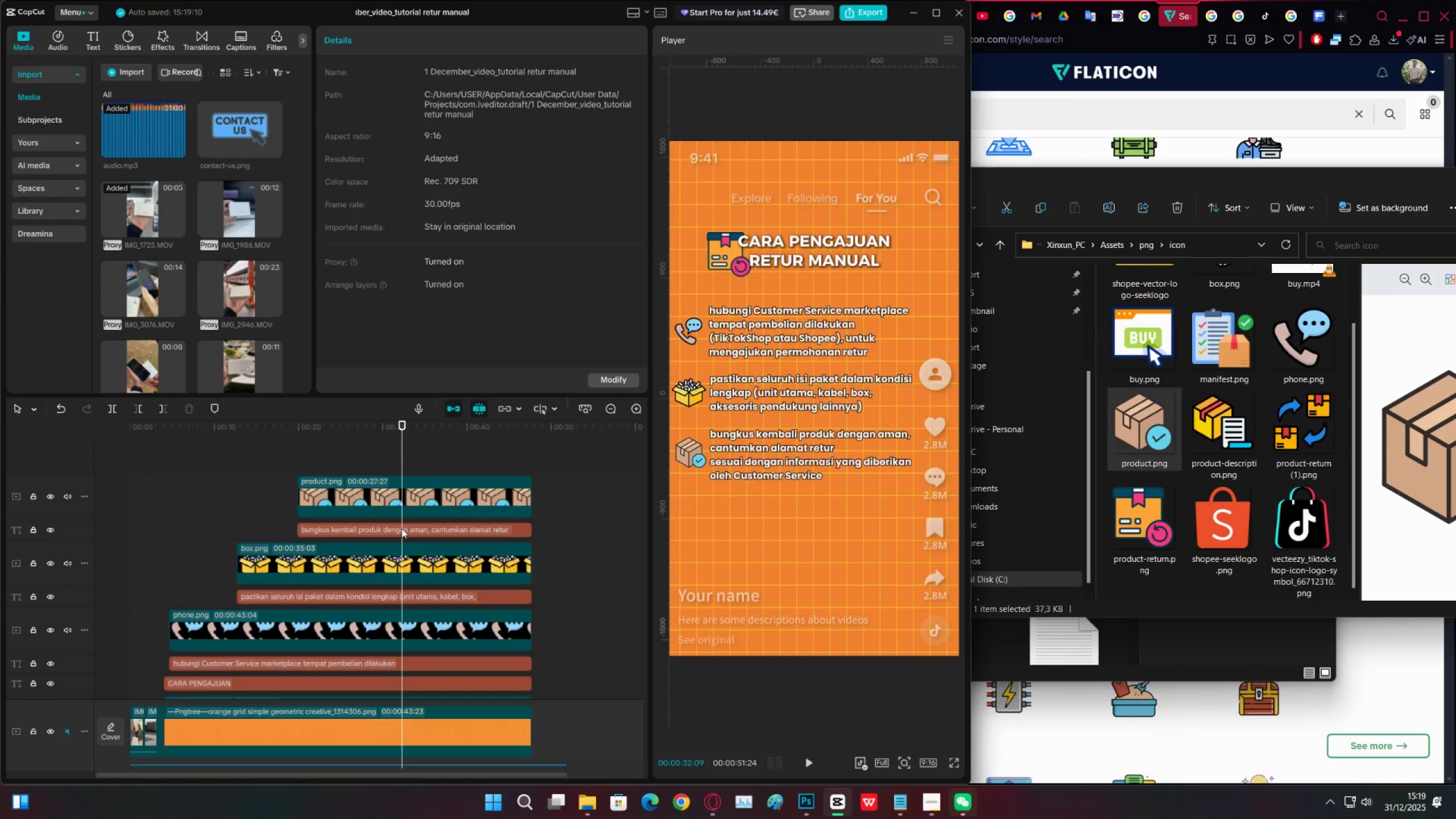 
left_click([401, 529])
 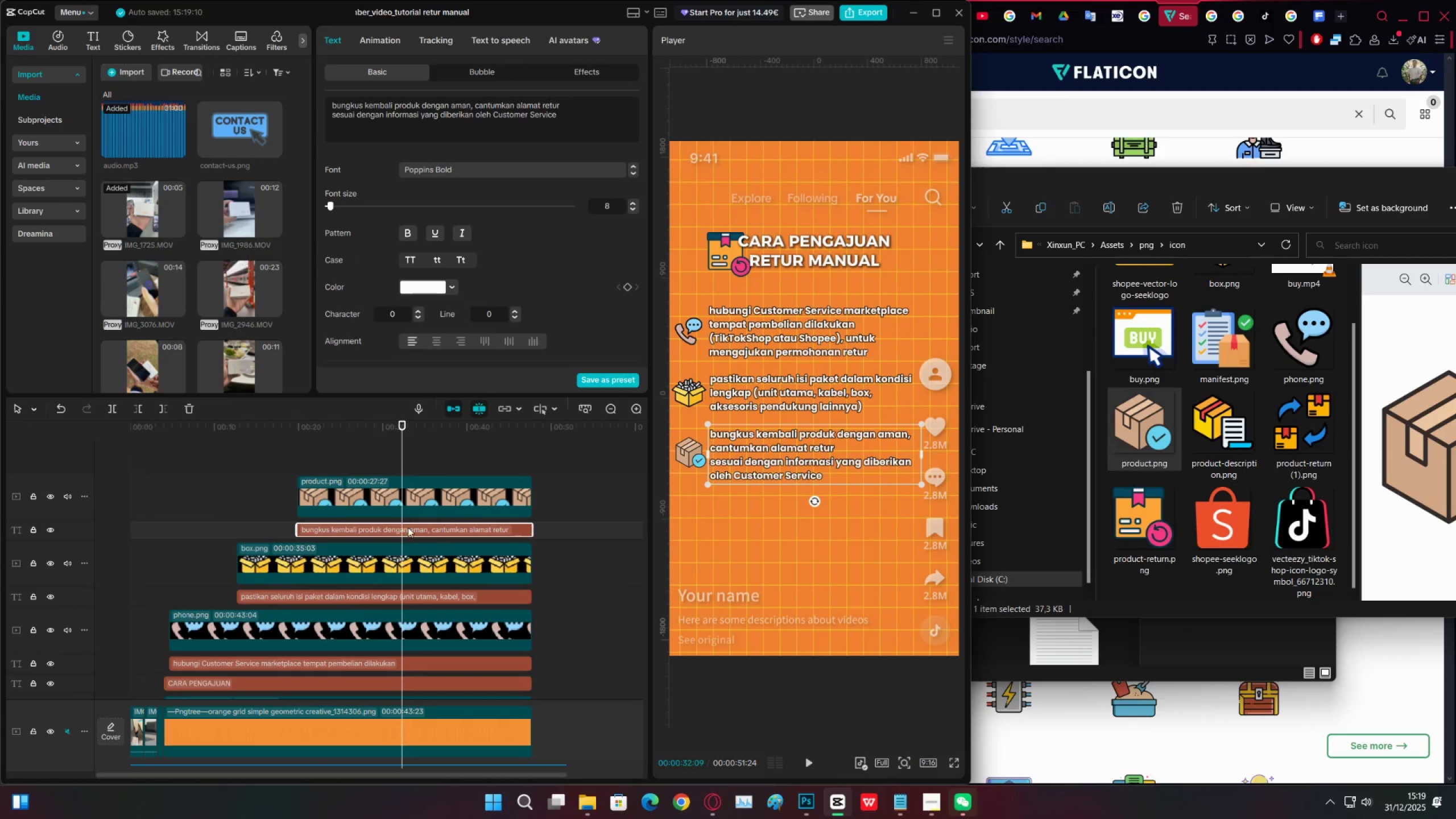 
hold_key(key=AltLeft, duration=1.25)
left_click_drag(start_coordinate=[413, 526], to_coordinate=[413, 466])
 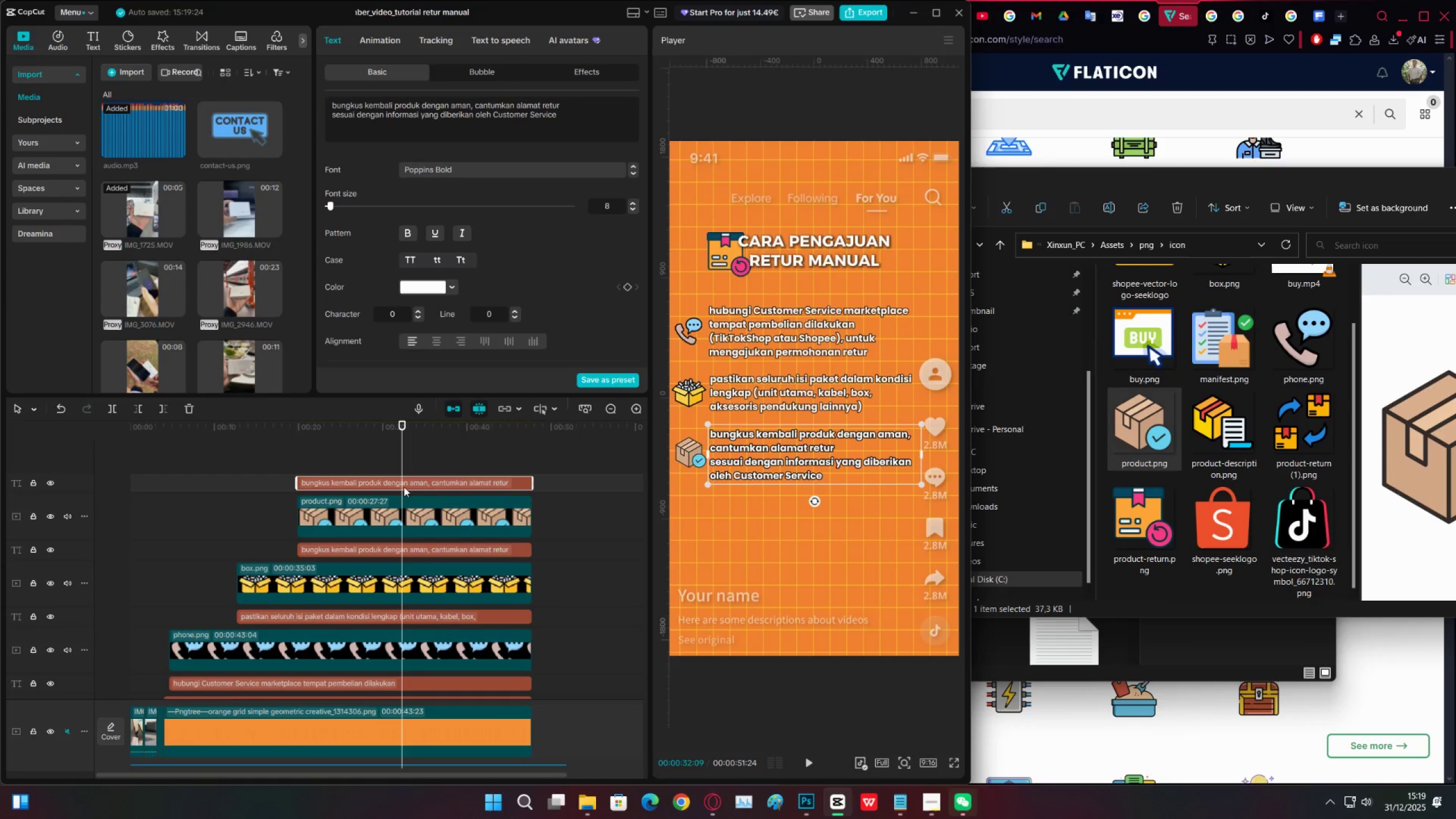 
key(C)
 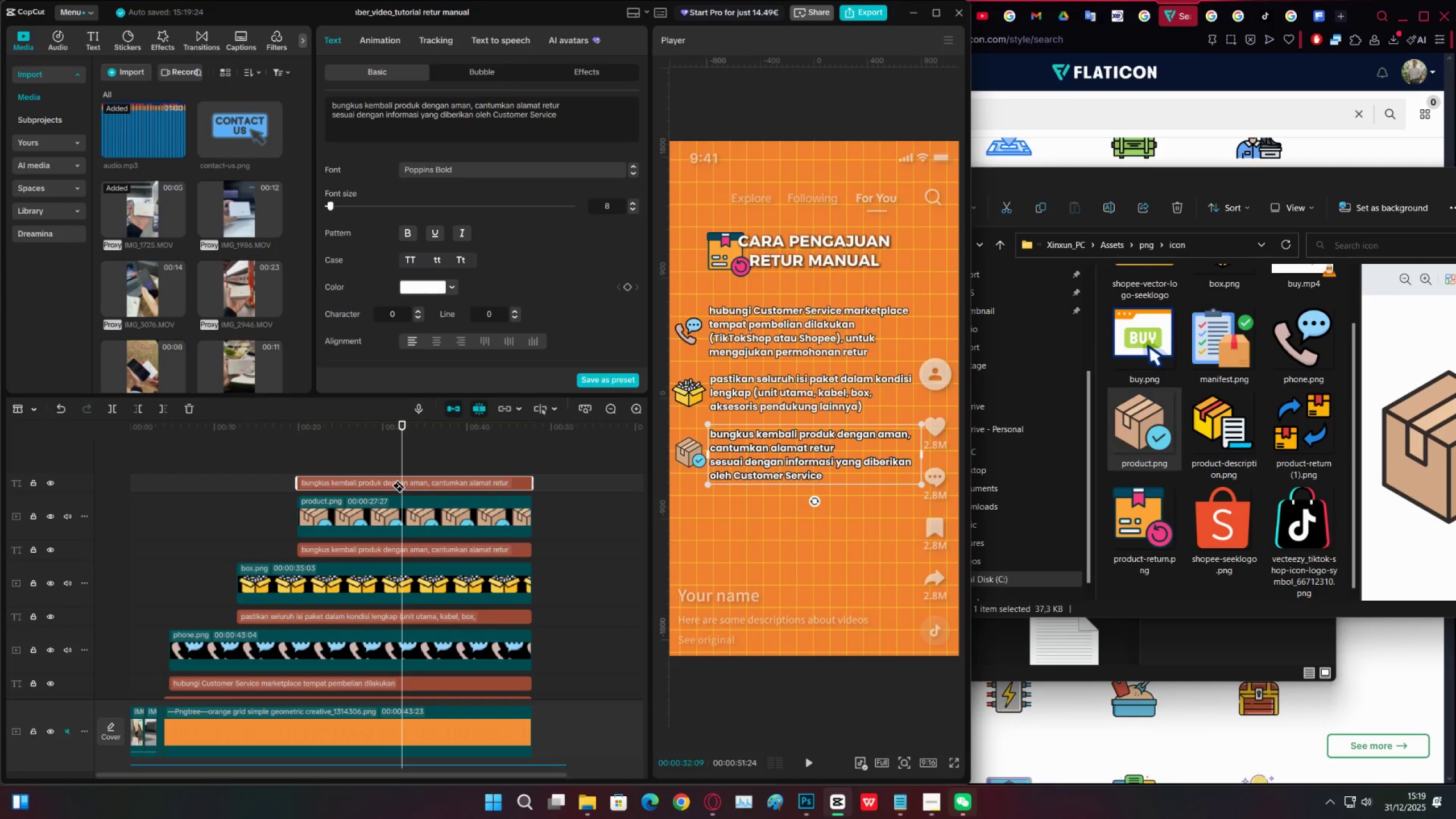 
left_click([399, 479])
 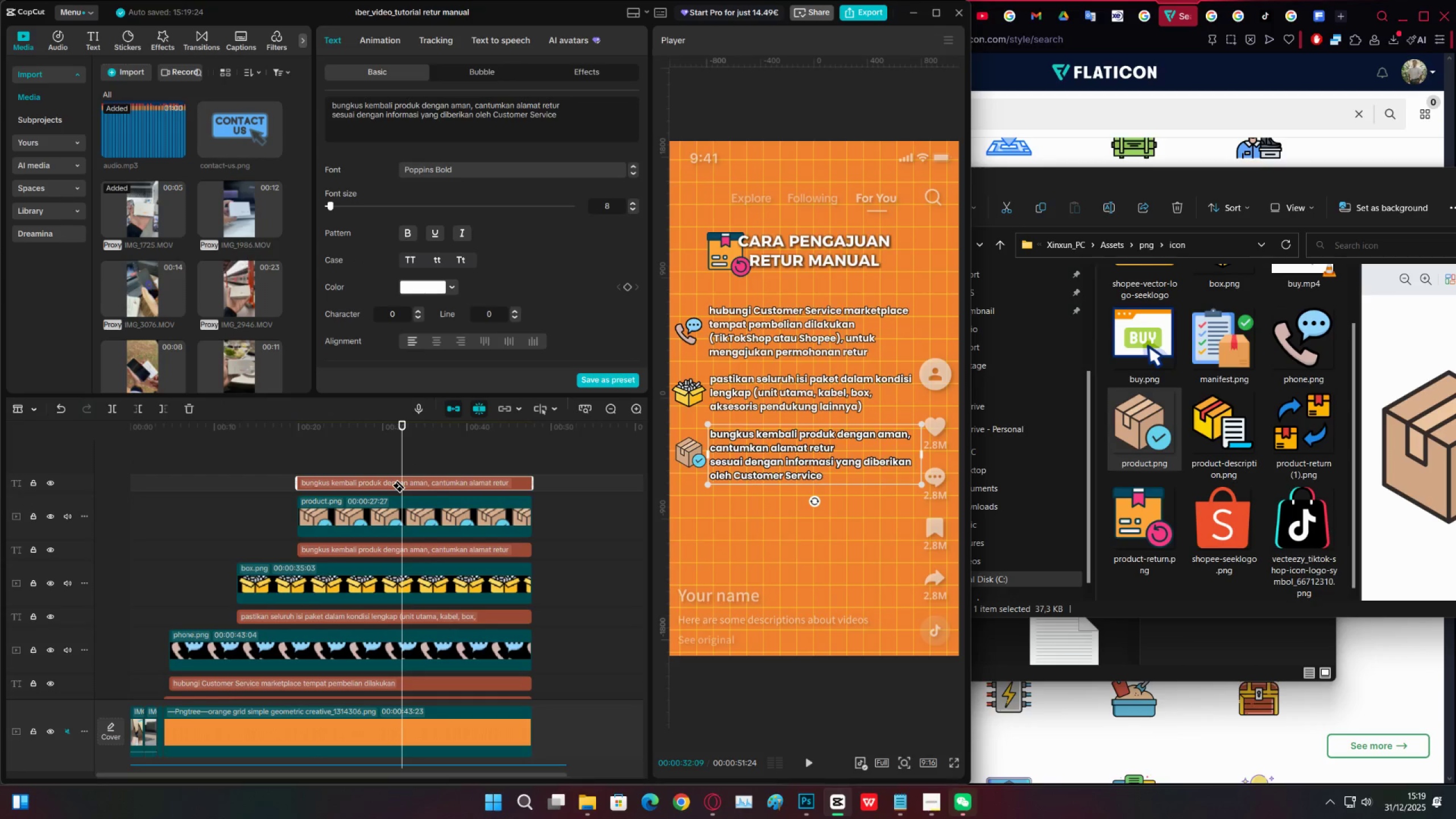 
key(V)
 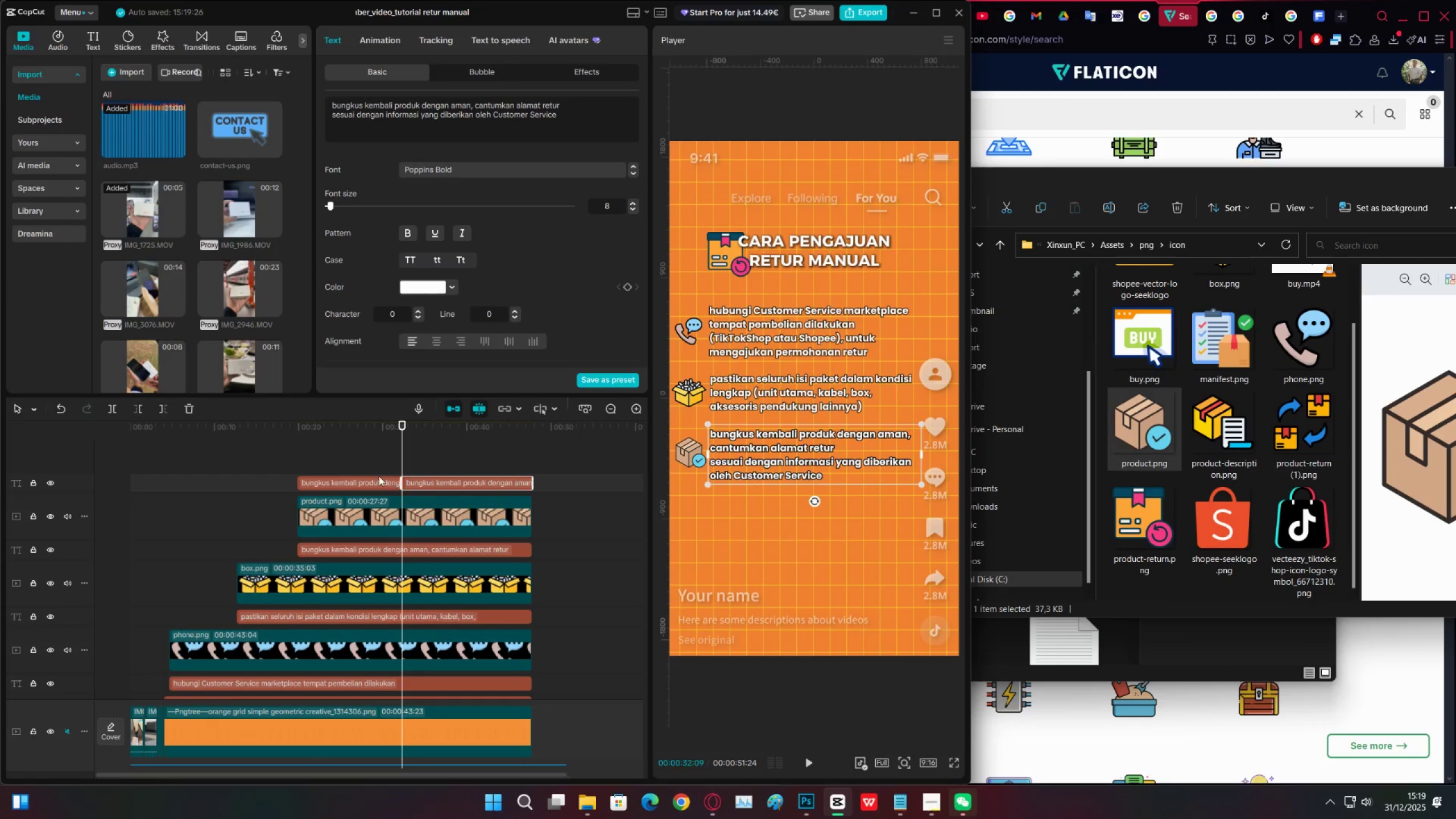 
left_click([379, 476])
 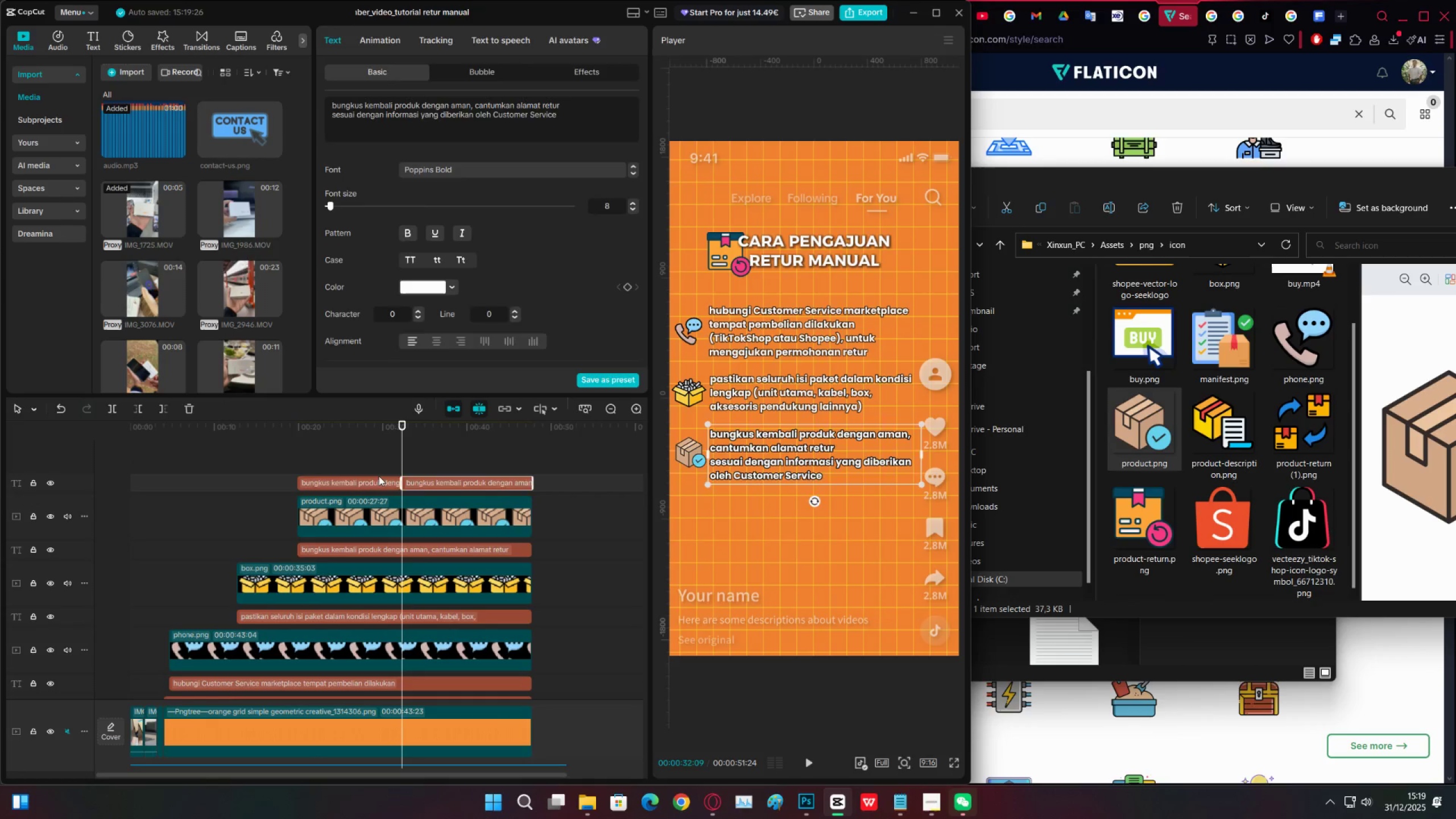 
key(X)
 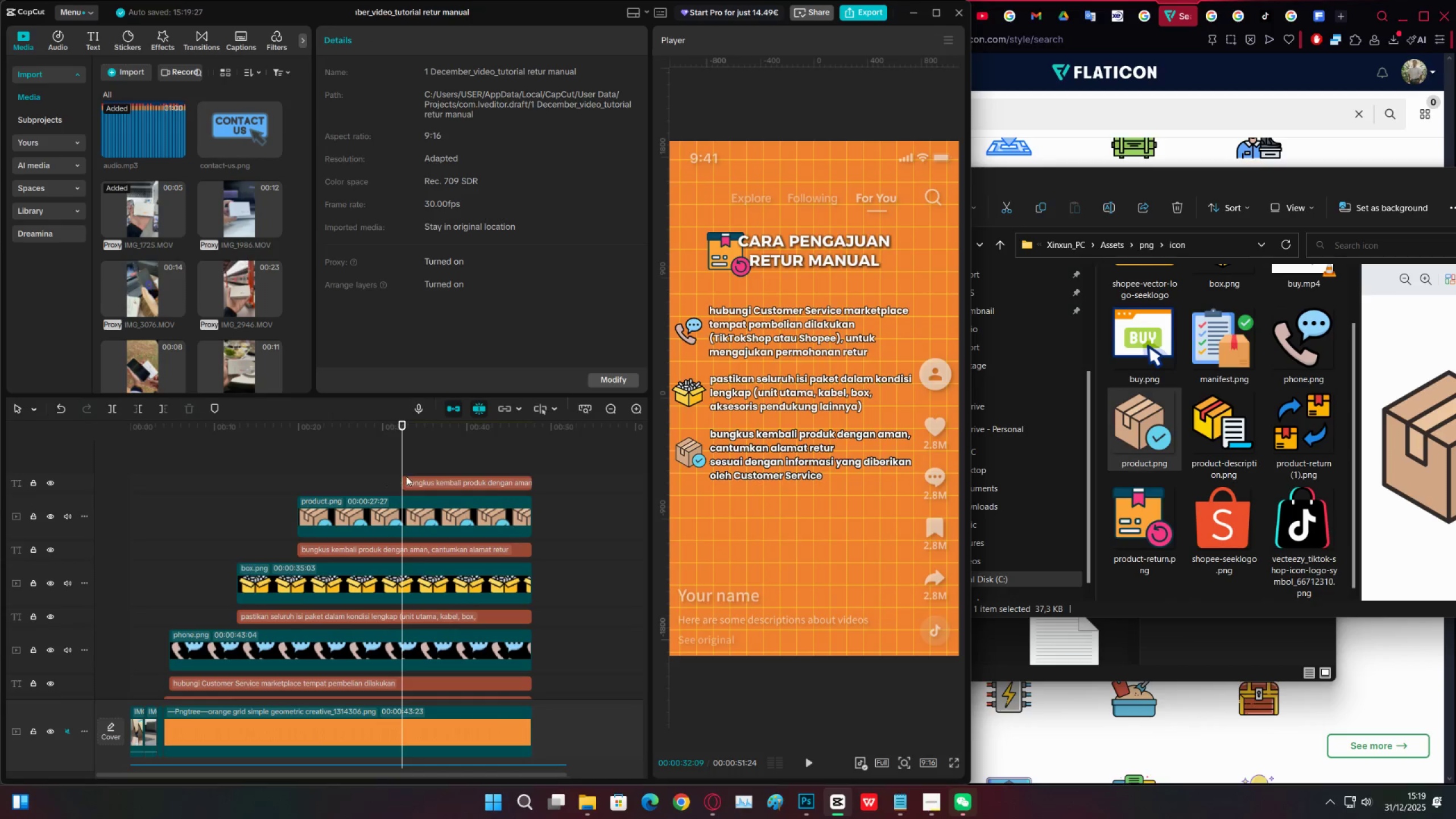 
key(Space)
 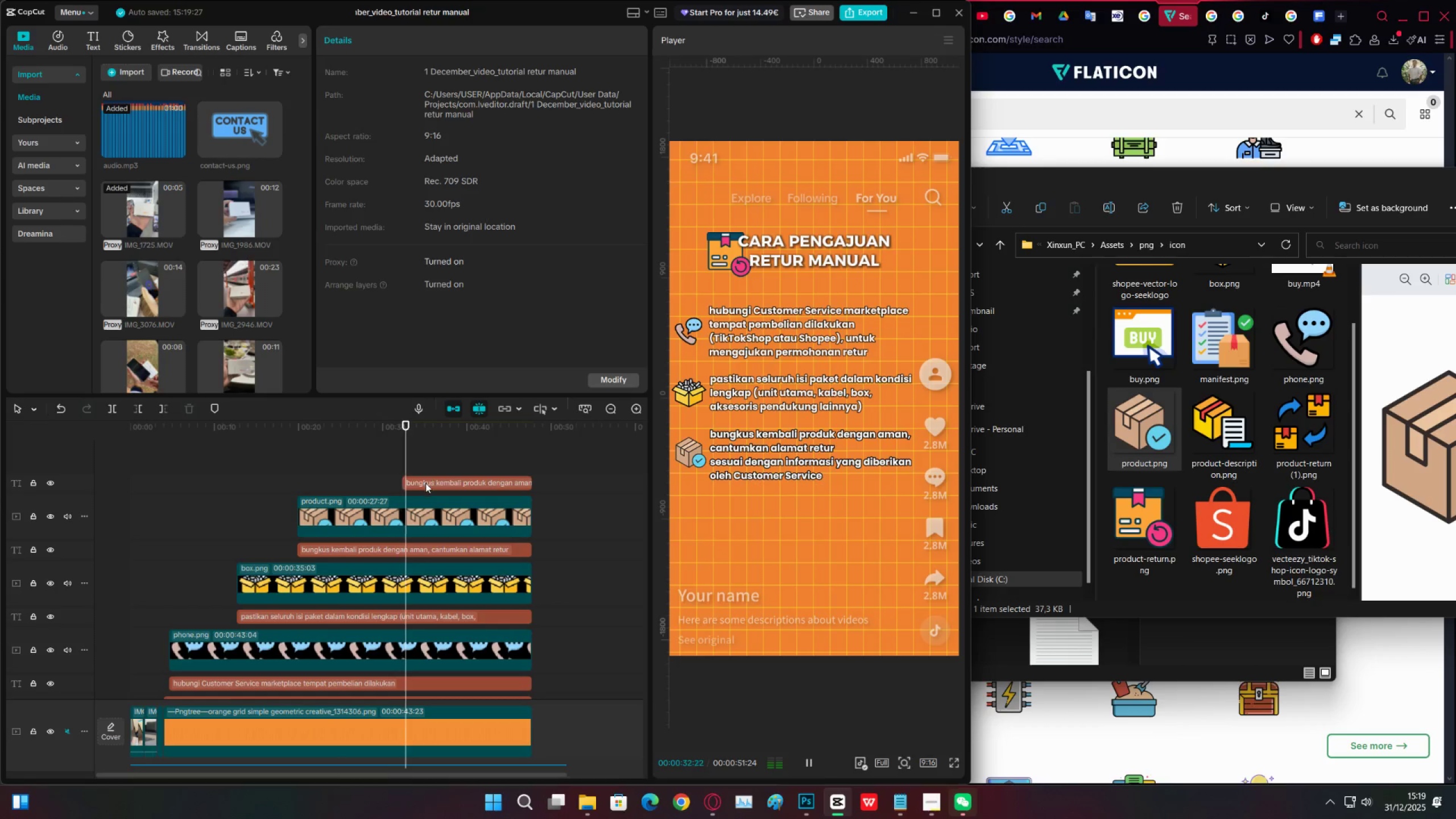 
left_click([433, 483])
 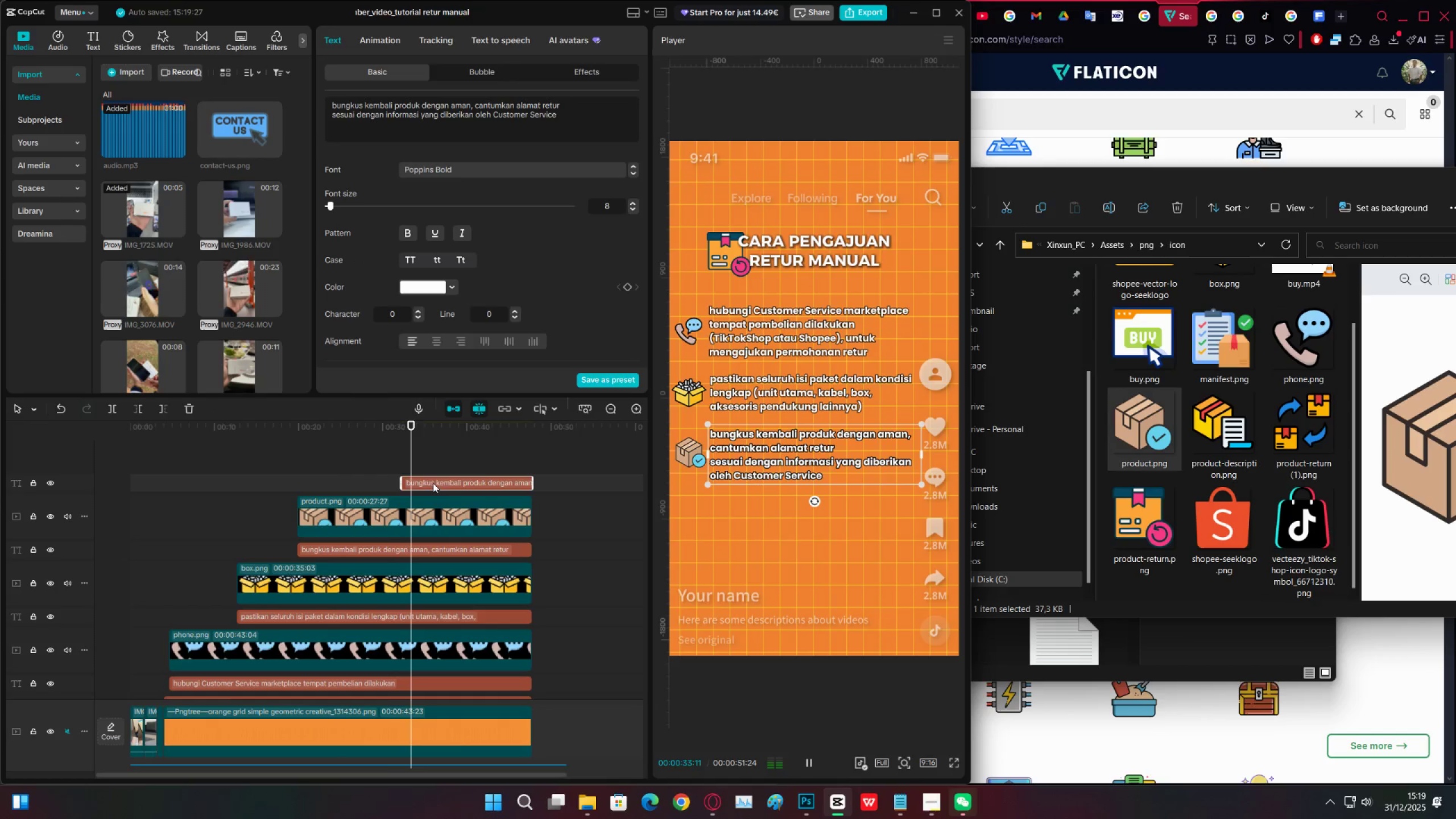 
key(Space)
 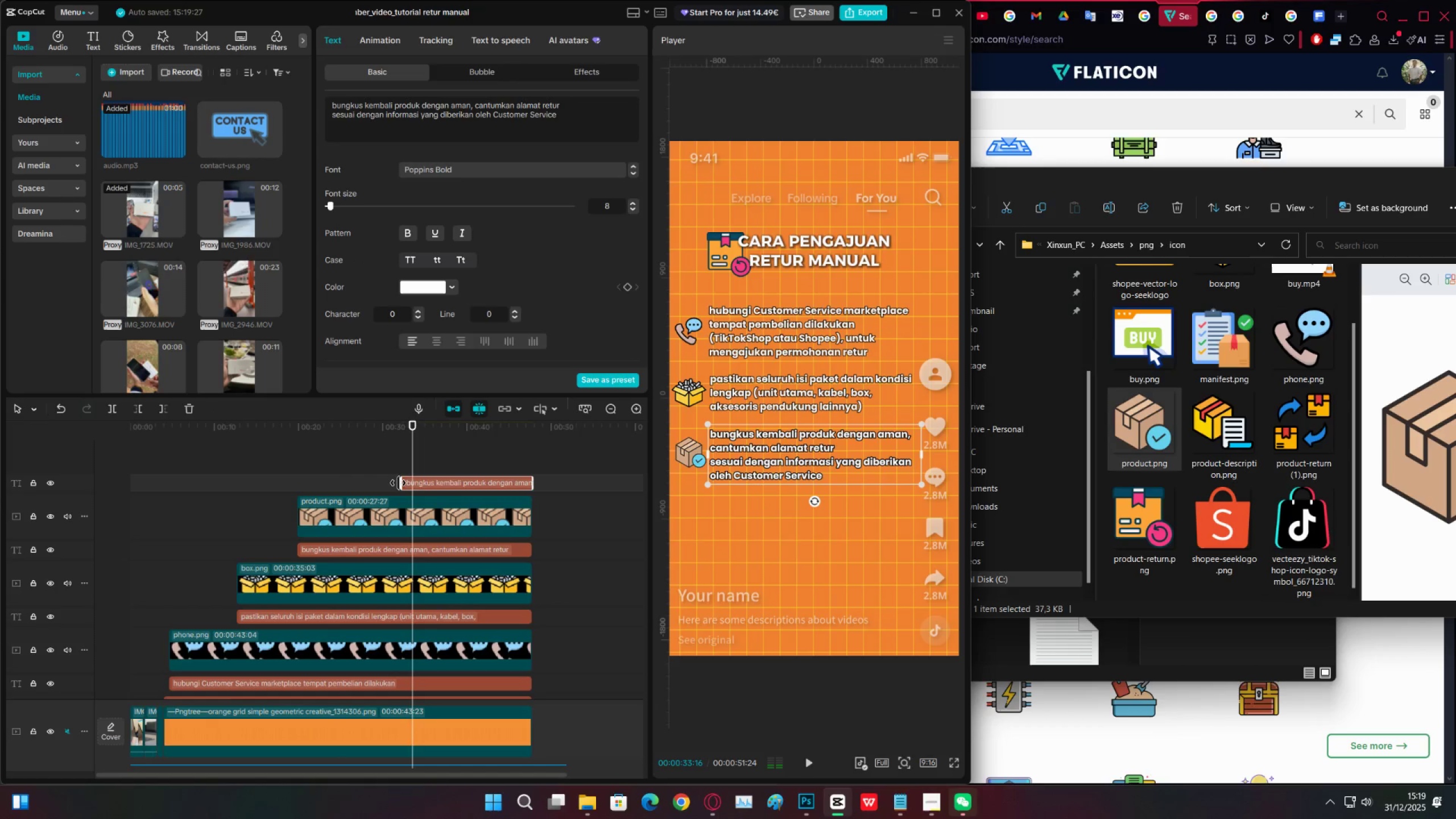 
left_click_drag(start_coordinate=[398, 483], to_coordinate=[403, 483])
 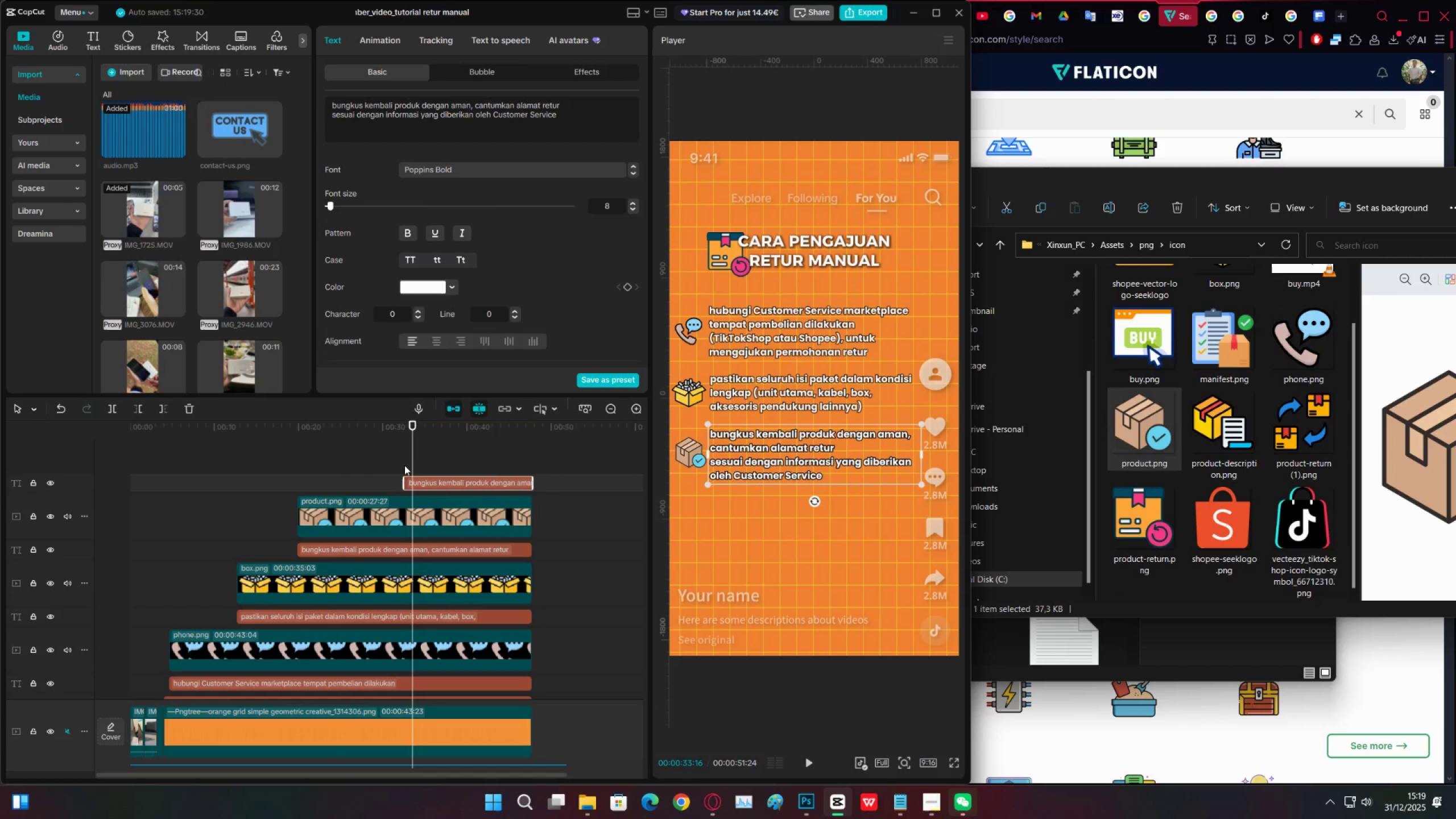 
left_click([404, 463])
 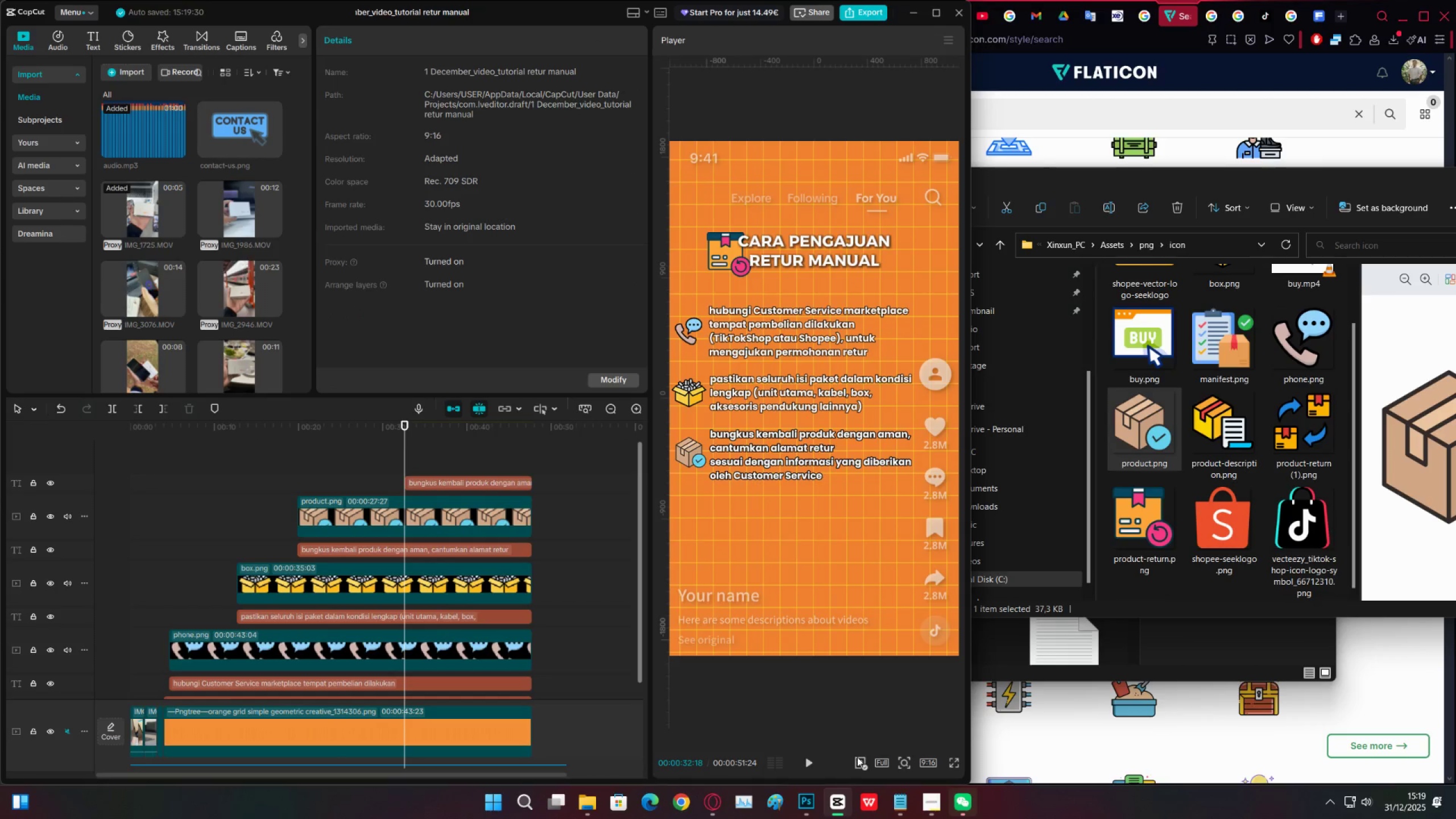 
left_click([897, 800])
 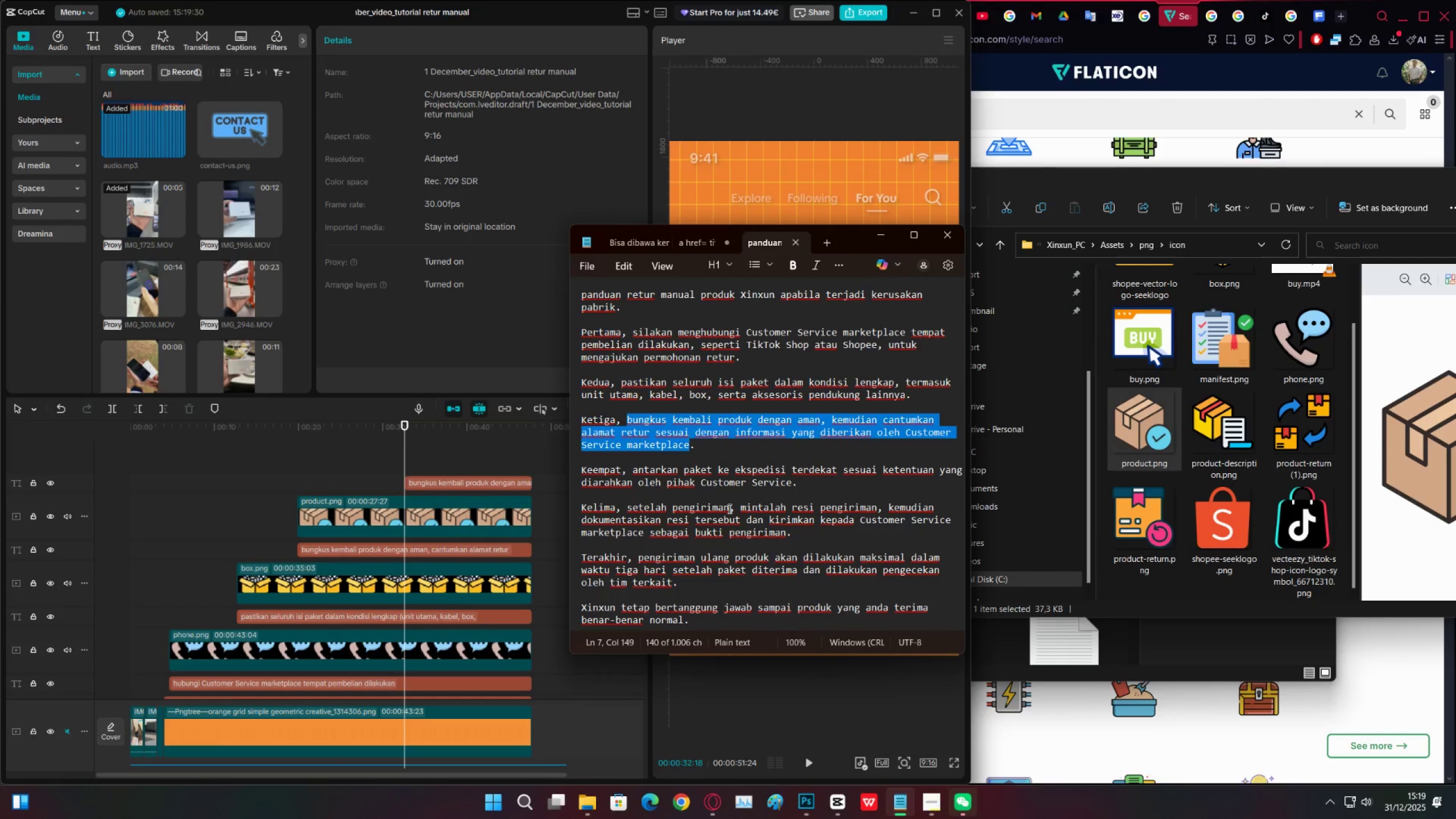 
left_click([373, 516])
 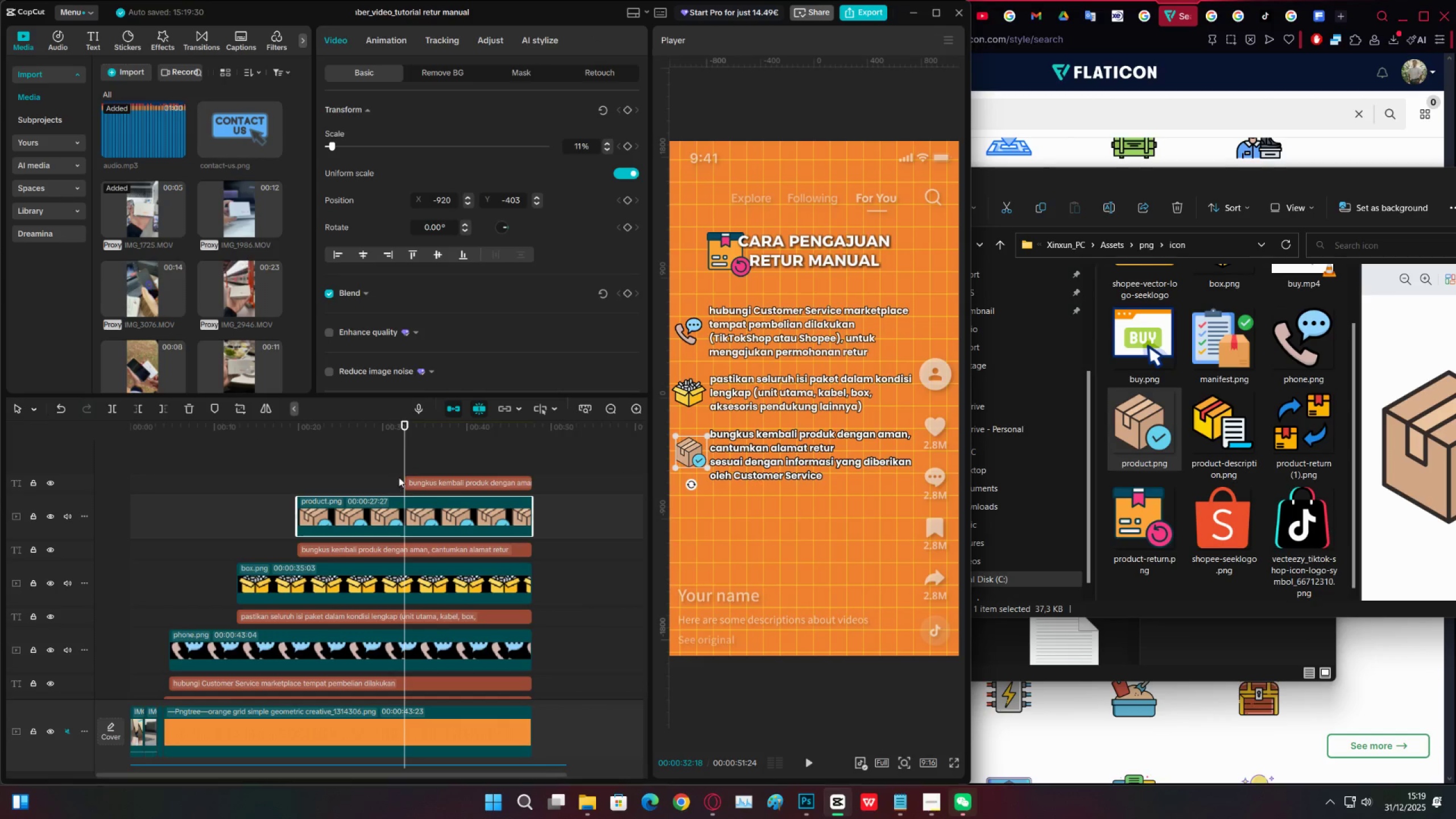 
left_click([414, 480])
 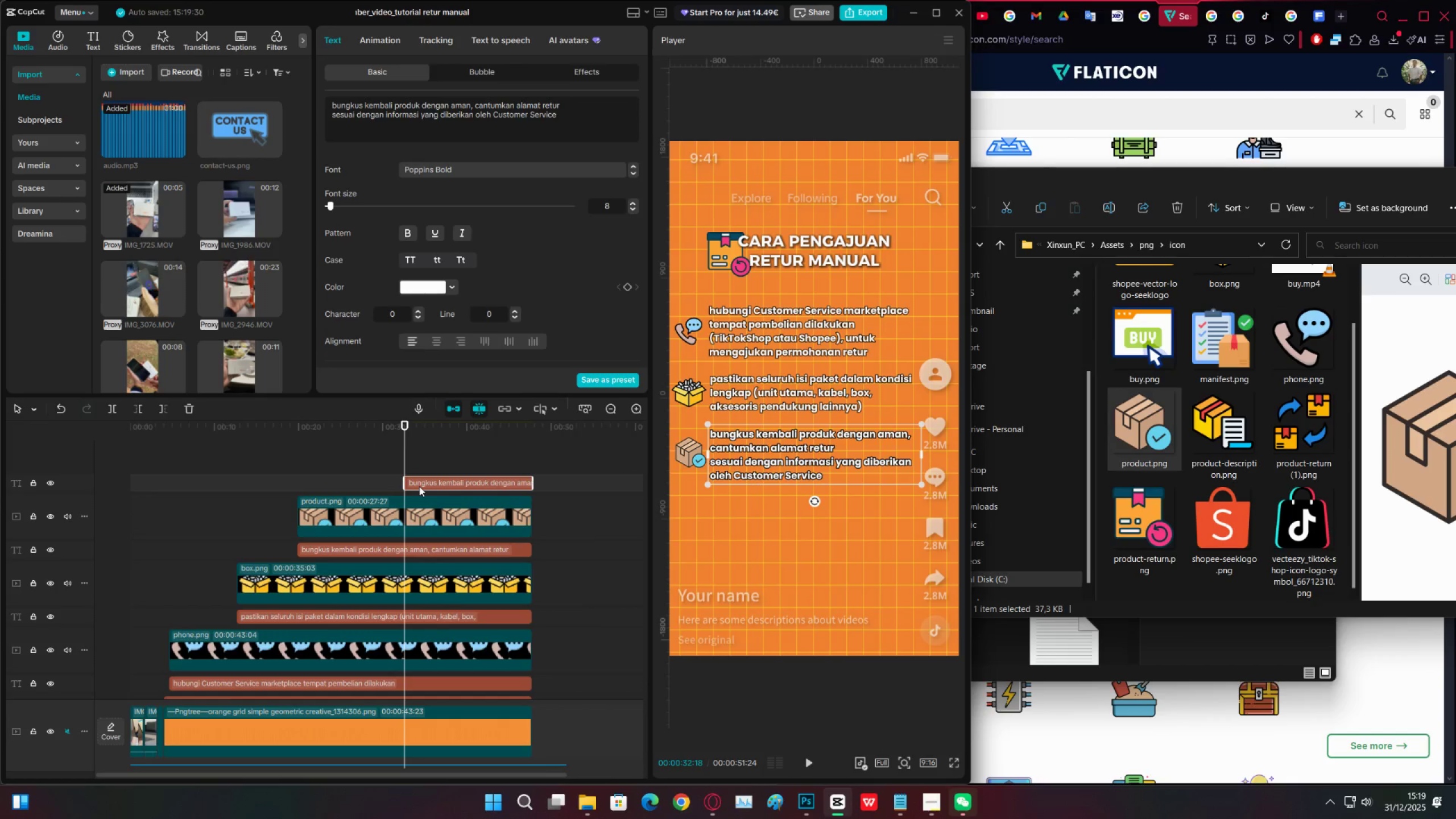 
key(Space)
 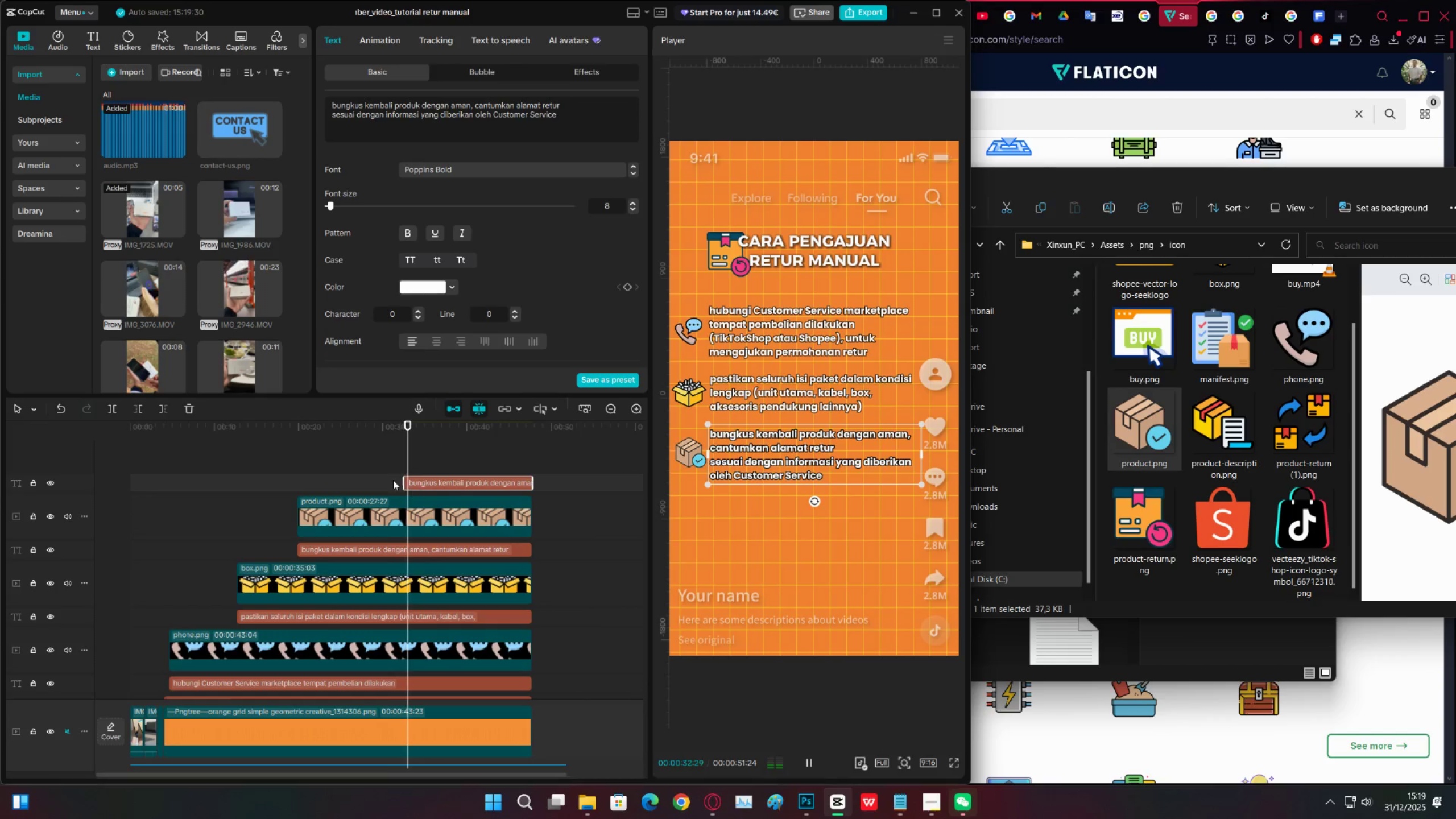 
left_click([373, 466])
 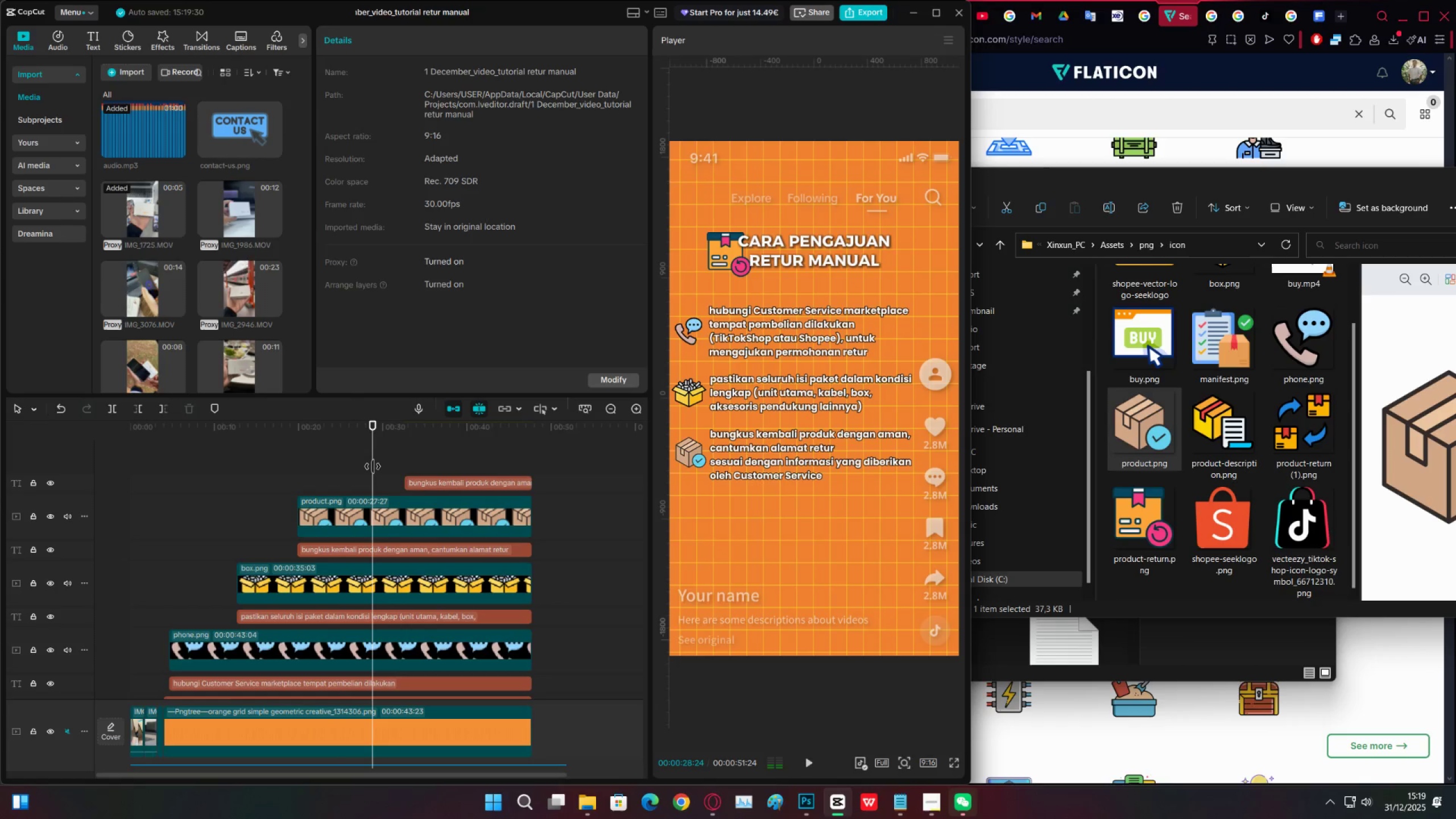 
key(Space)
 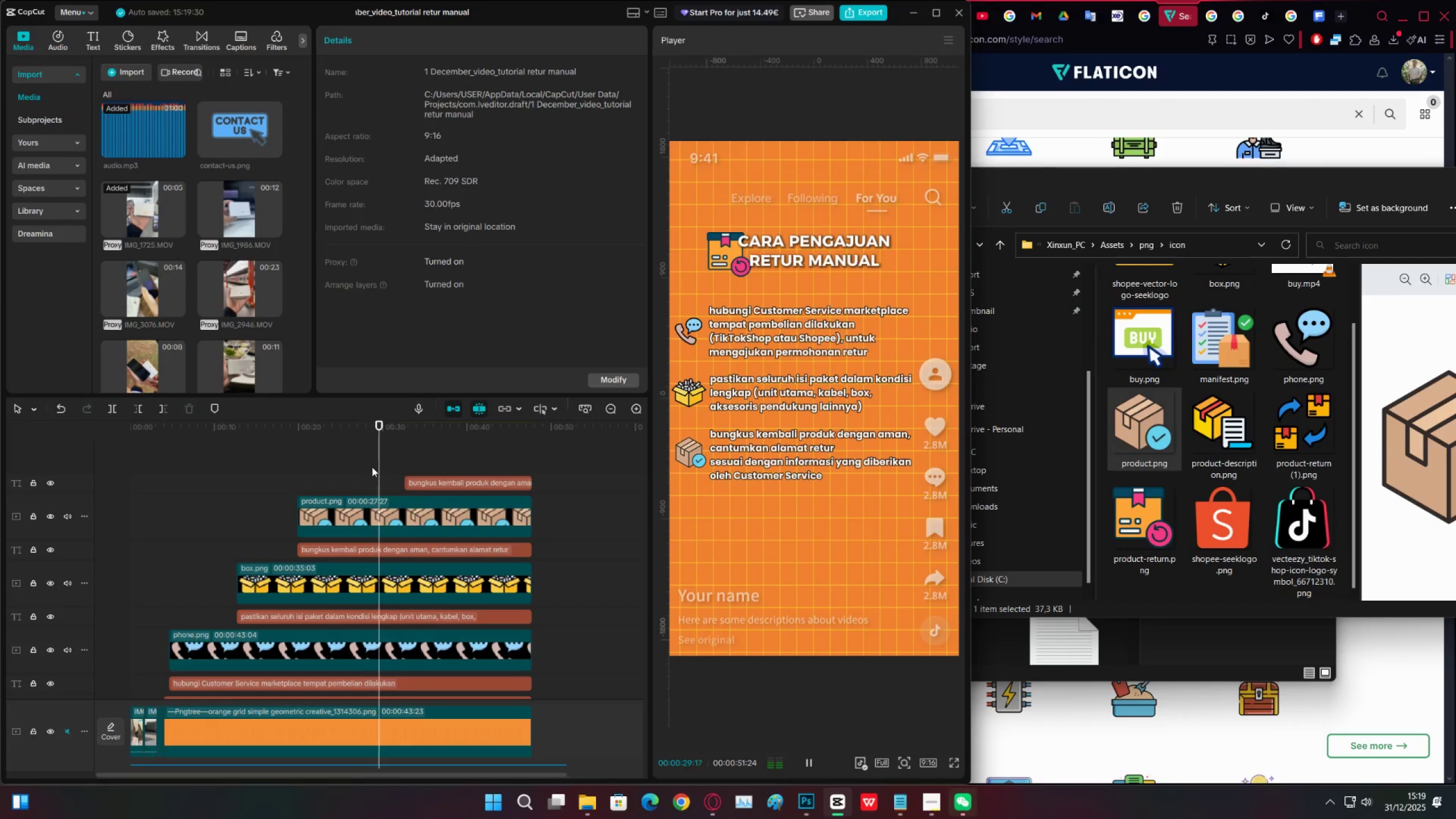 
scroll: coordinate [383, 518], scroll_direction: down, amount: 8.0
 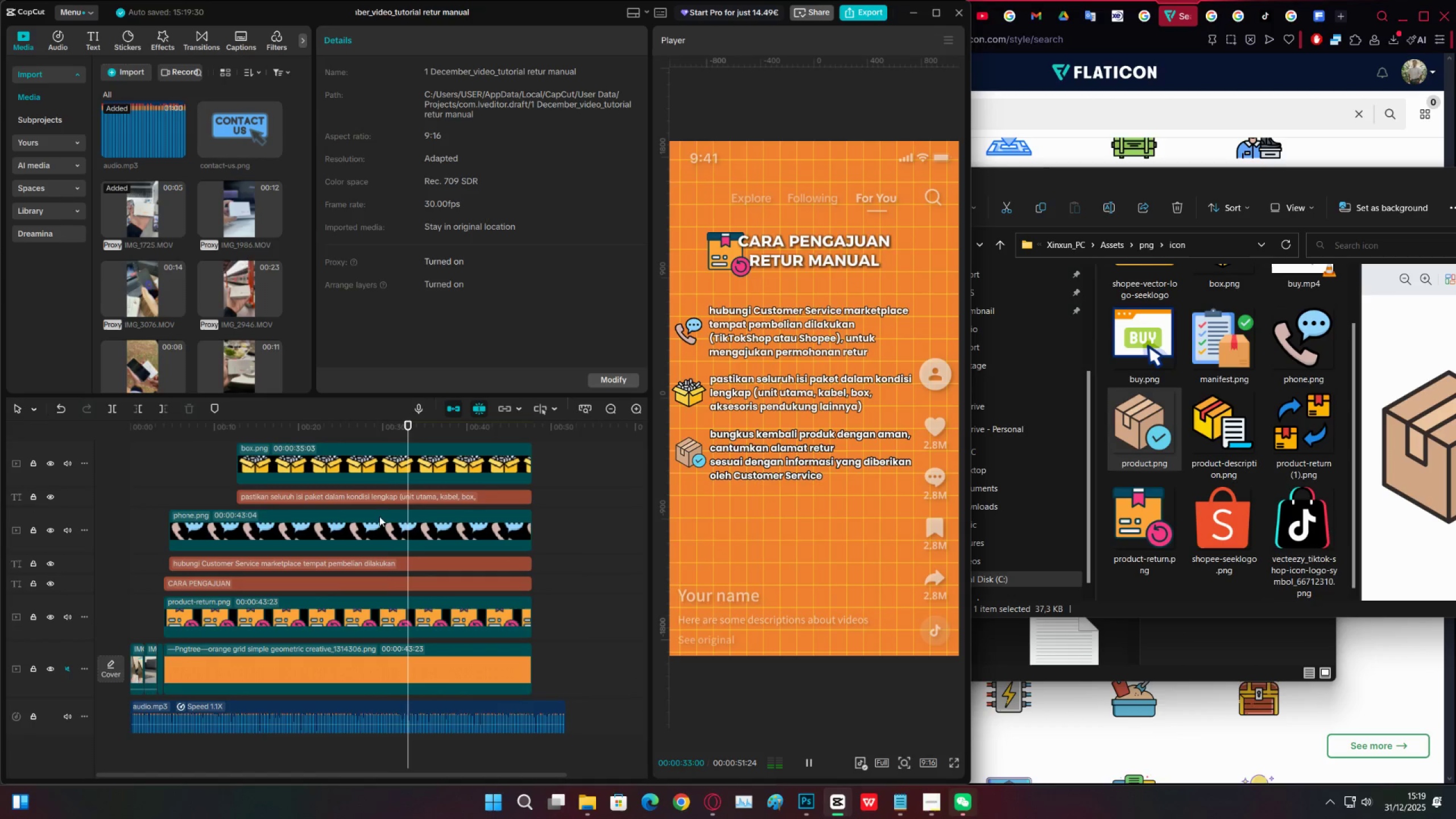 
left_click([345, 433])
 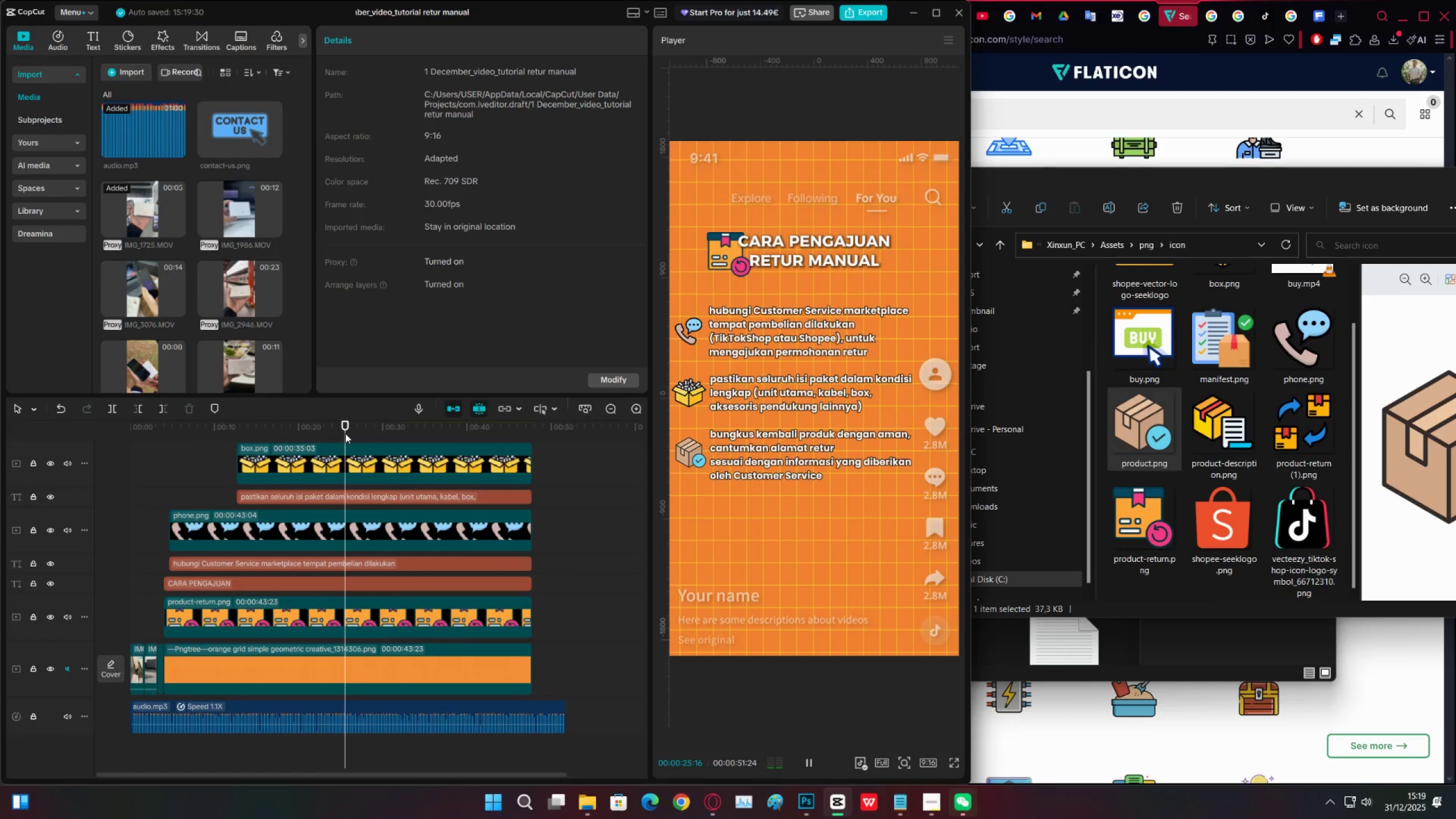 
key(Space)
 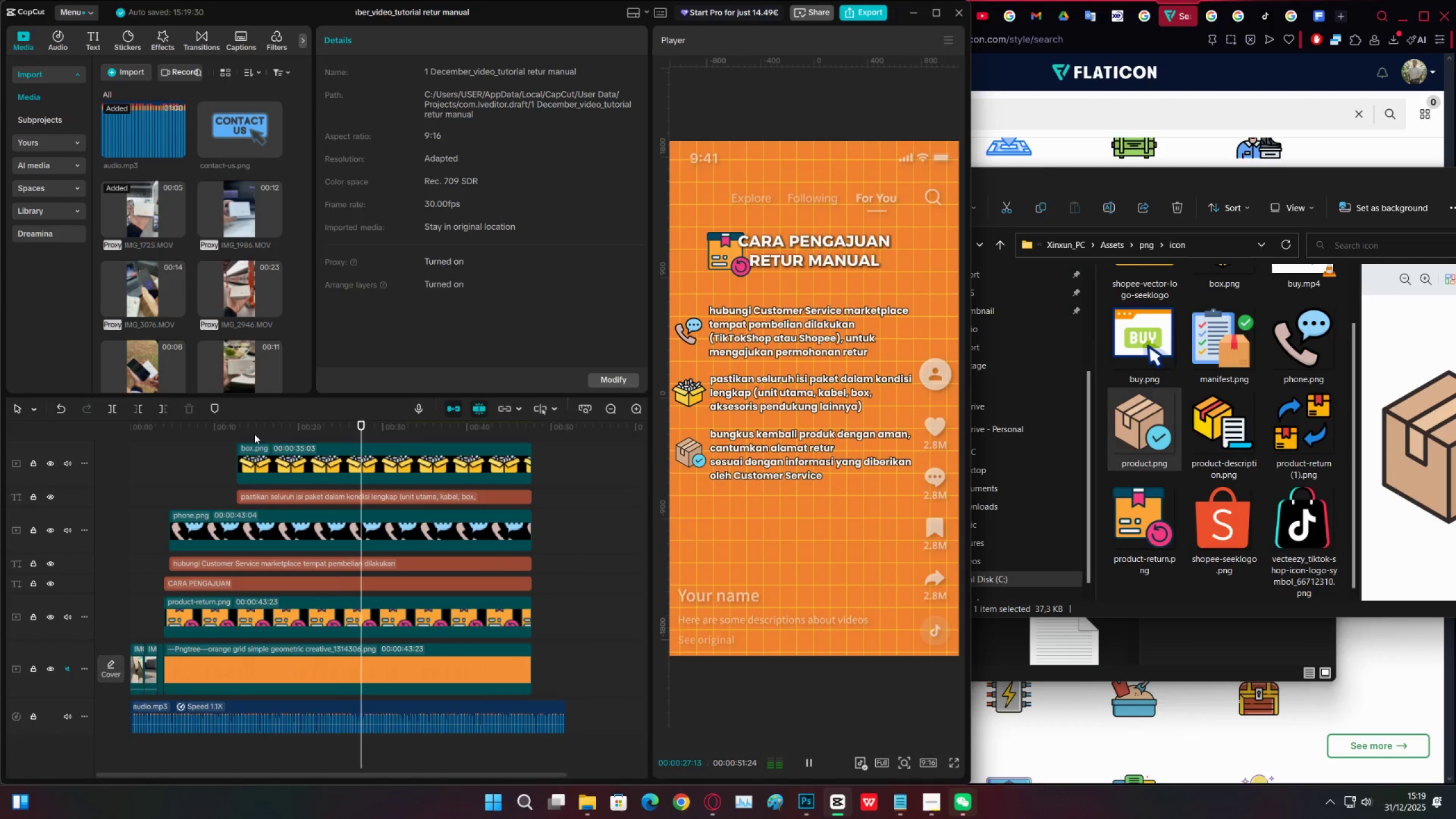 
key(Space)
 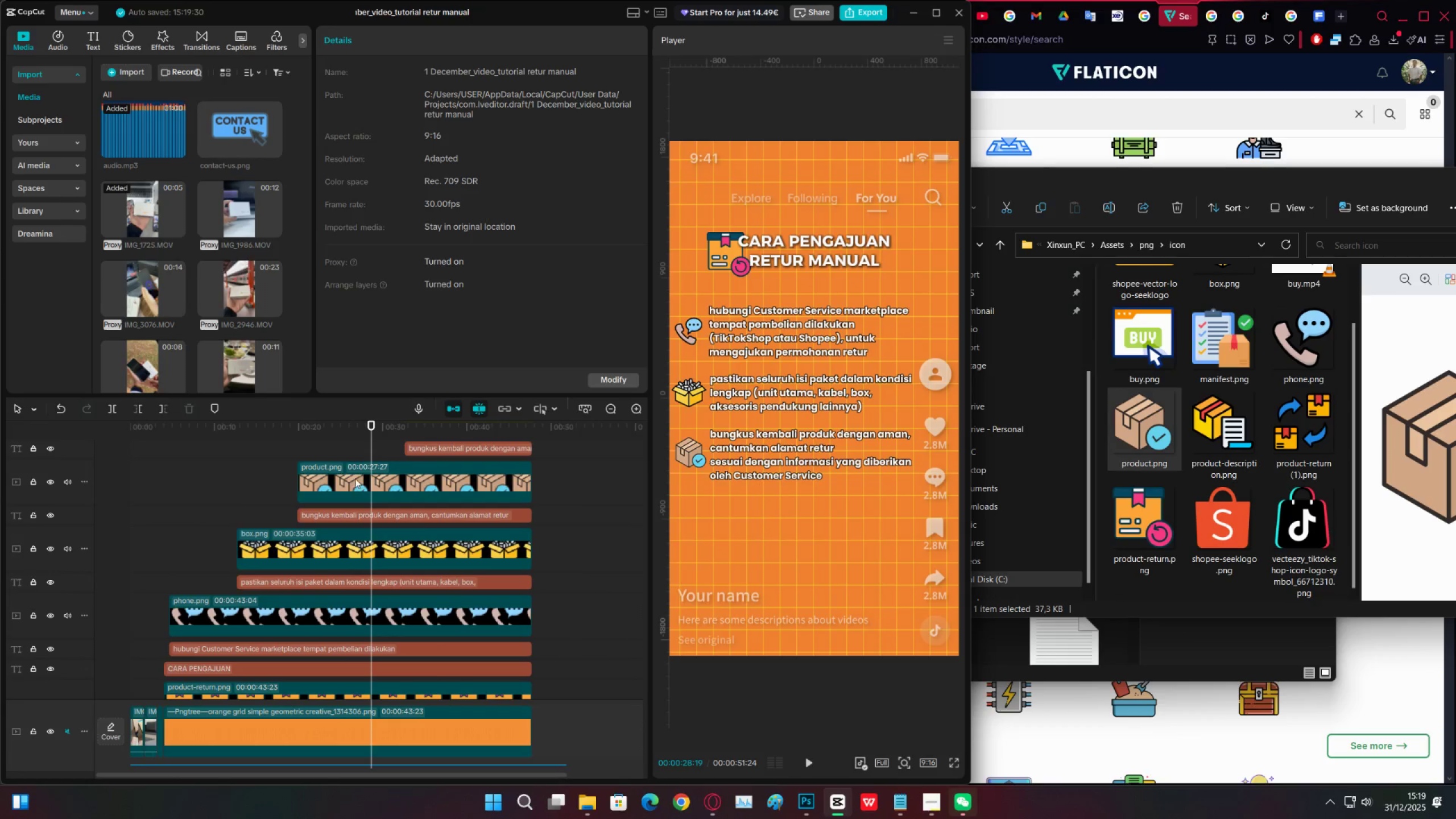 
scroll: coordinate [321, 491], scroll_direction: up, amount: 5.0
 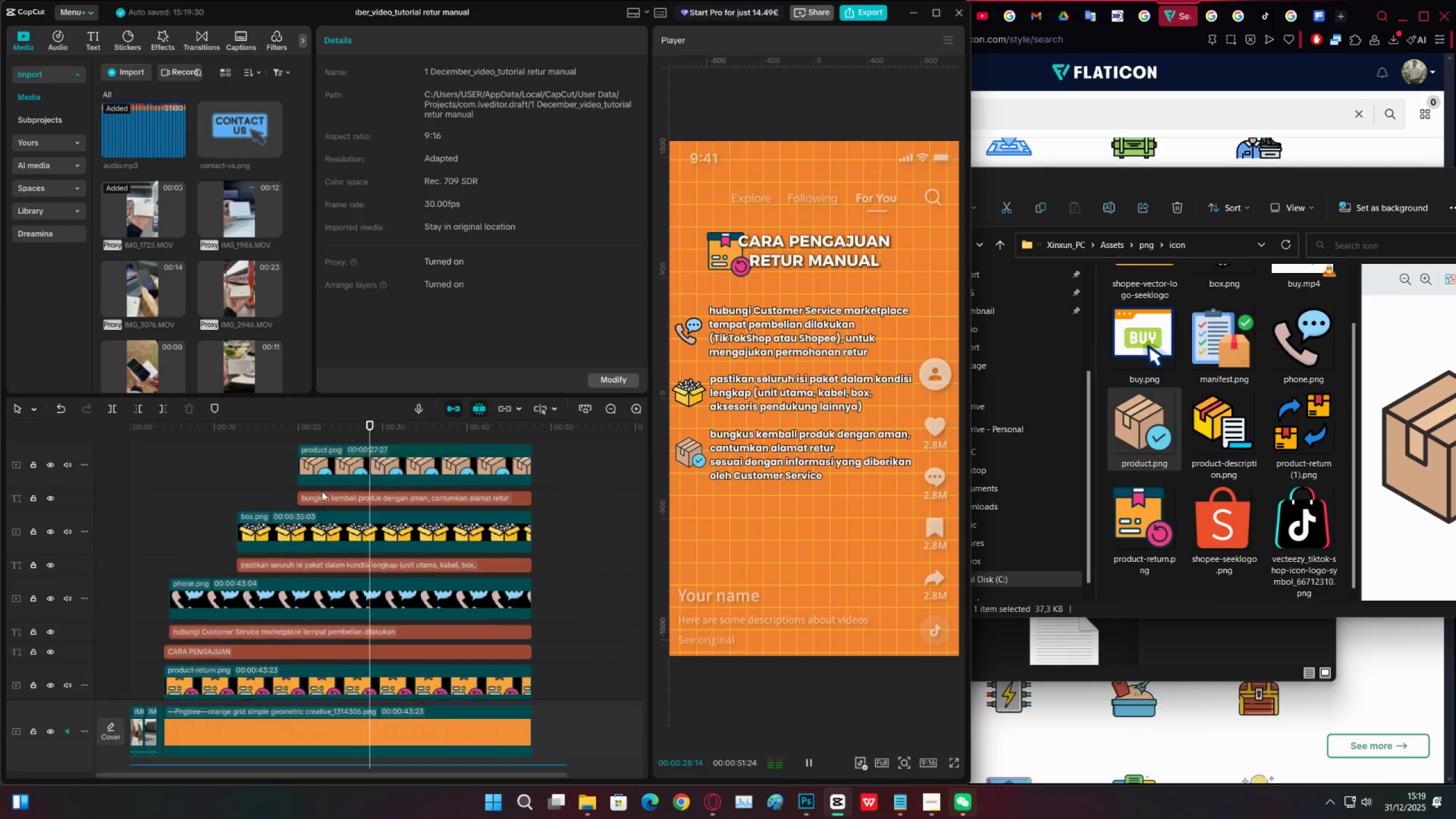 
left_click([340, 444])
 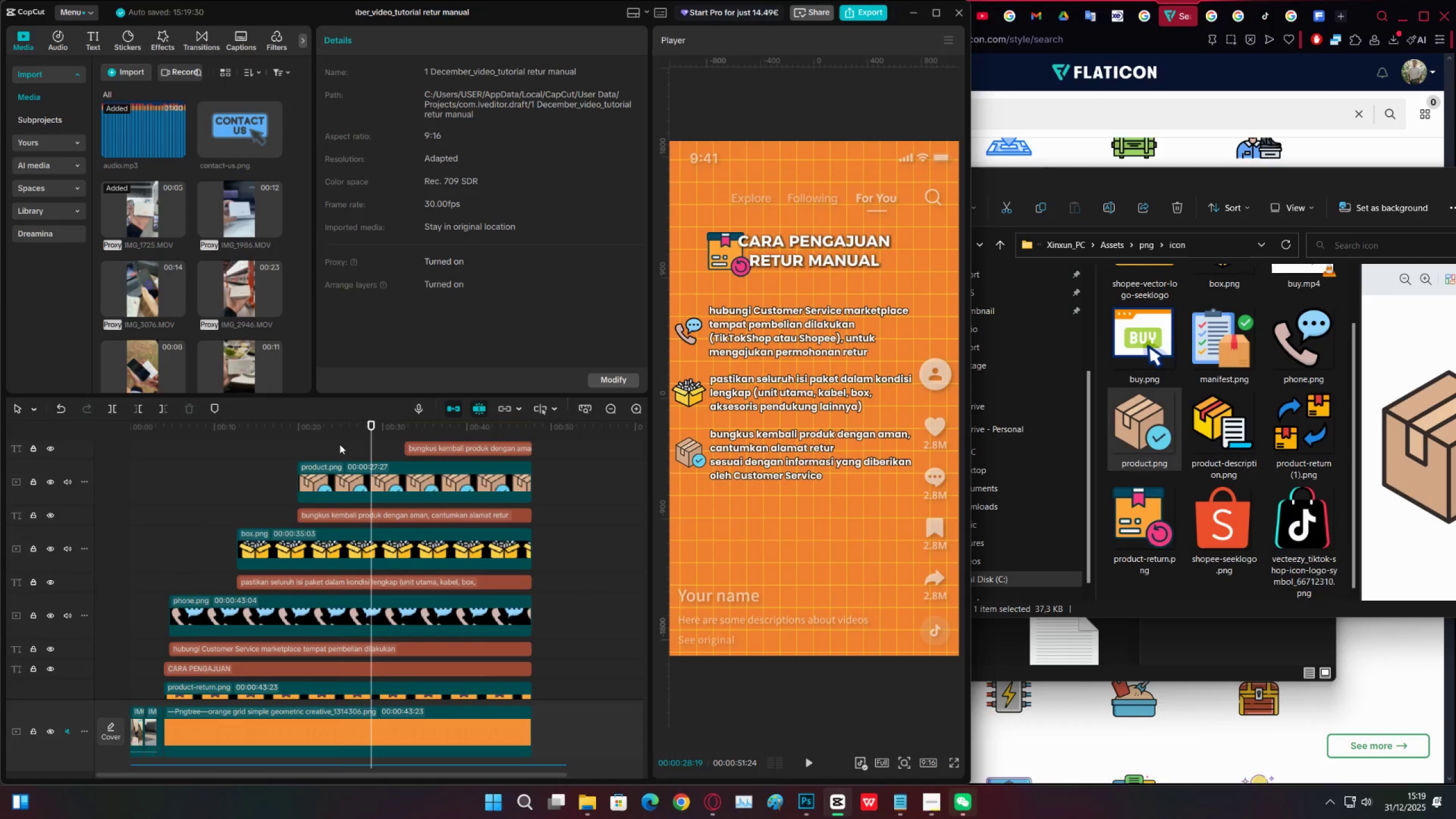 
key(Space)
 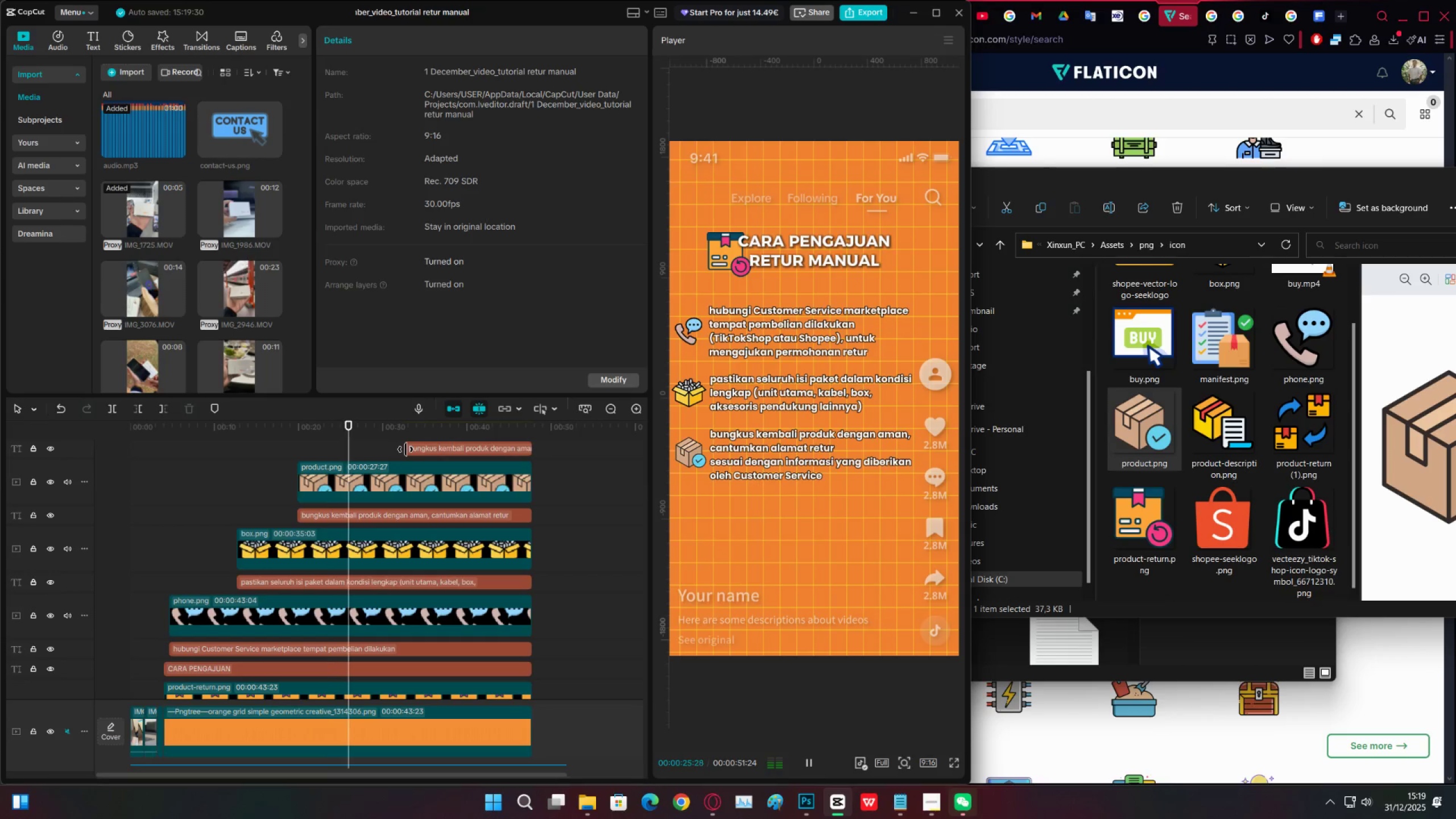 
key(Space)
 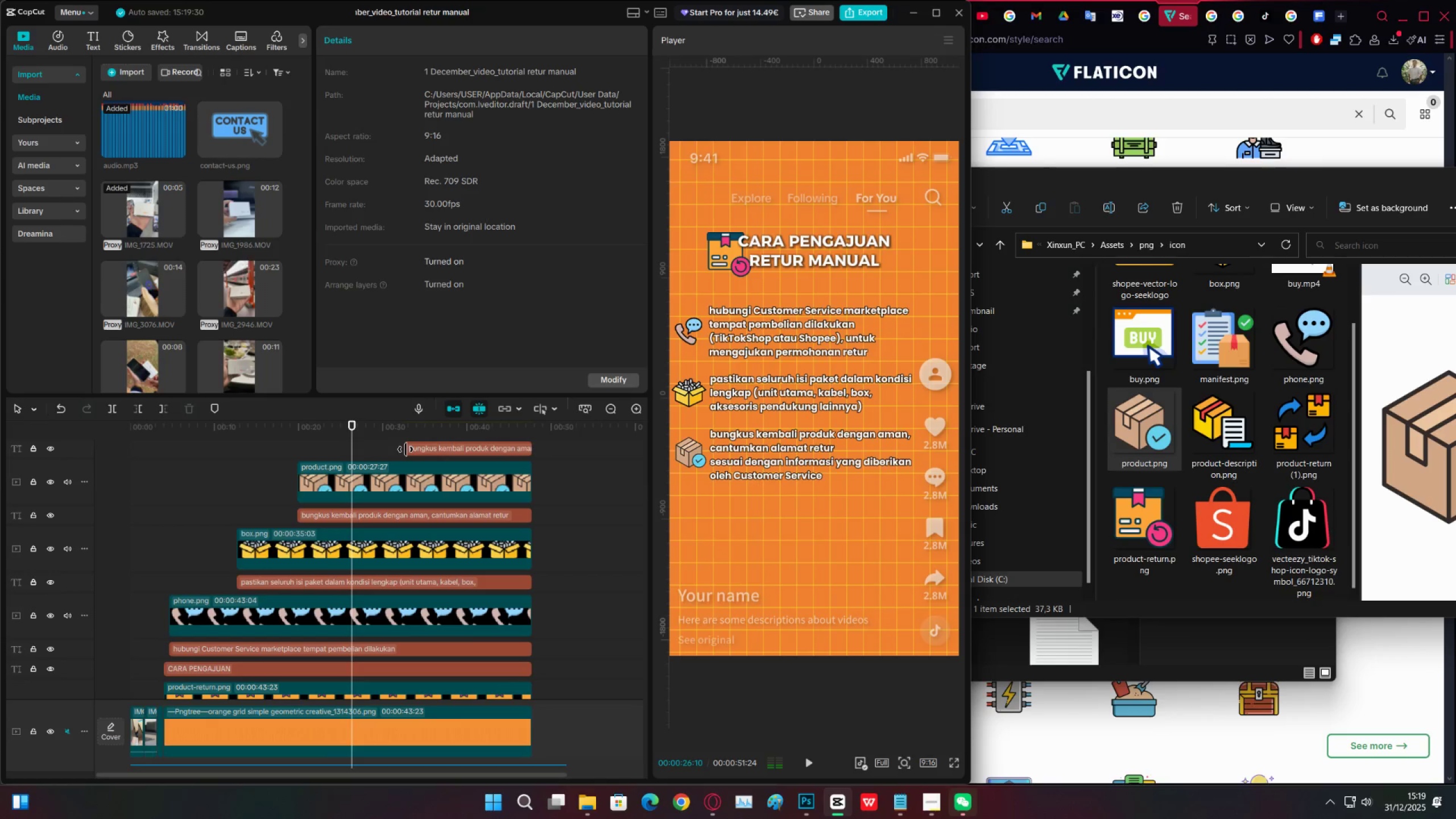 
key(Space)
 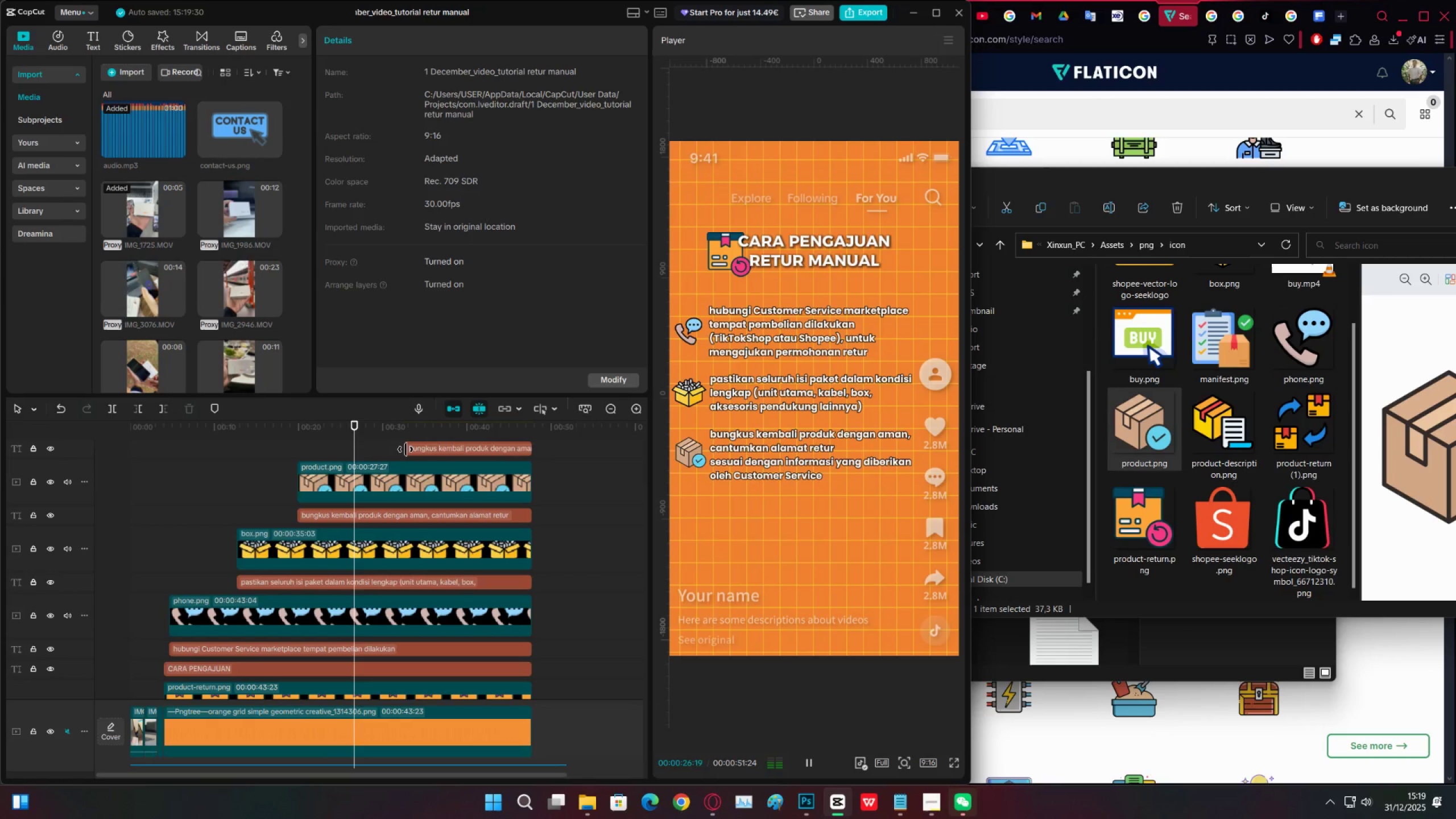 
key(Space)
 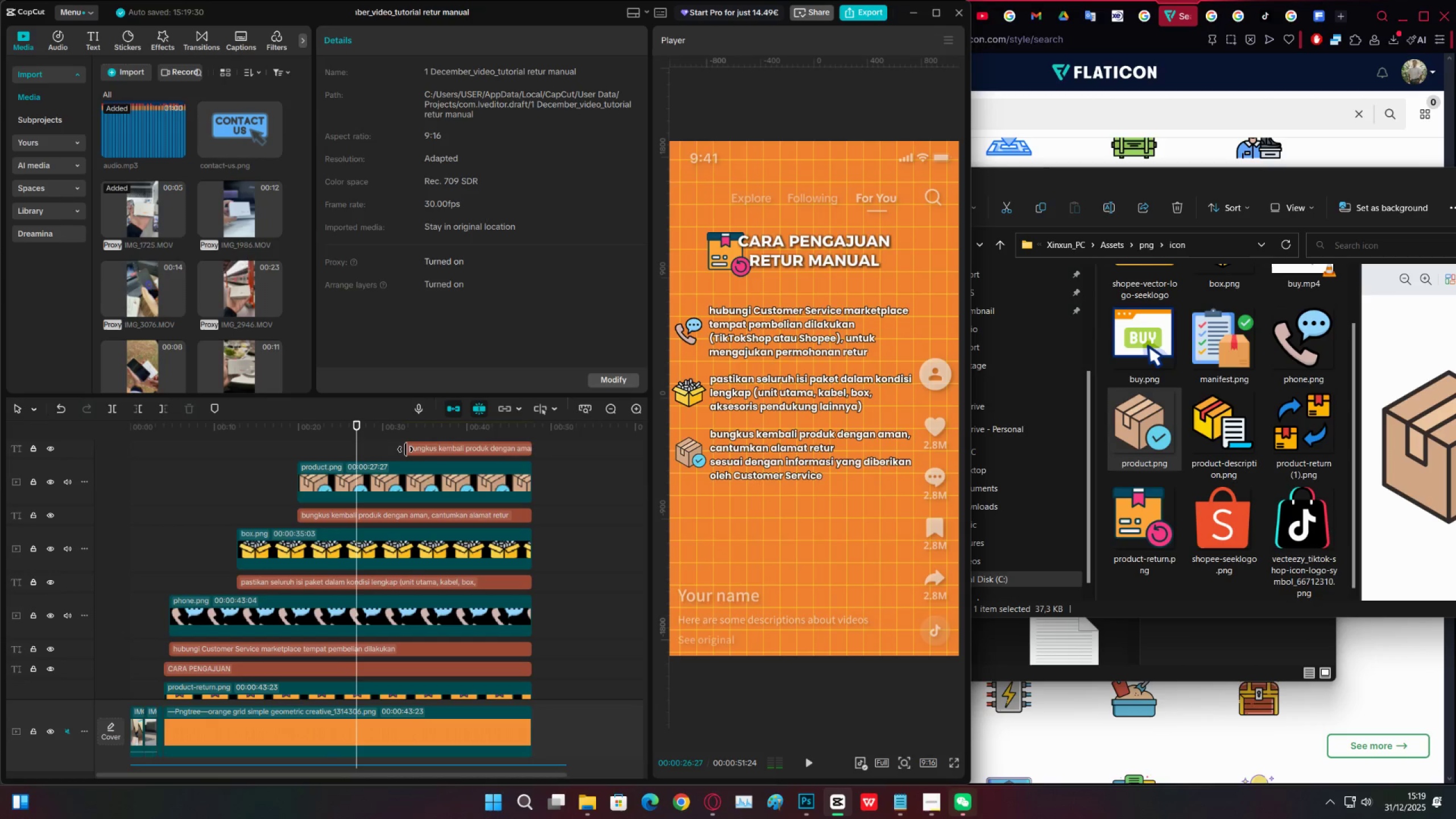 
left_click_drag(start_coordinate=[406, 449], to_coordinate=[359, 449])
 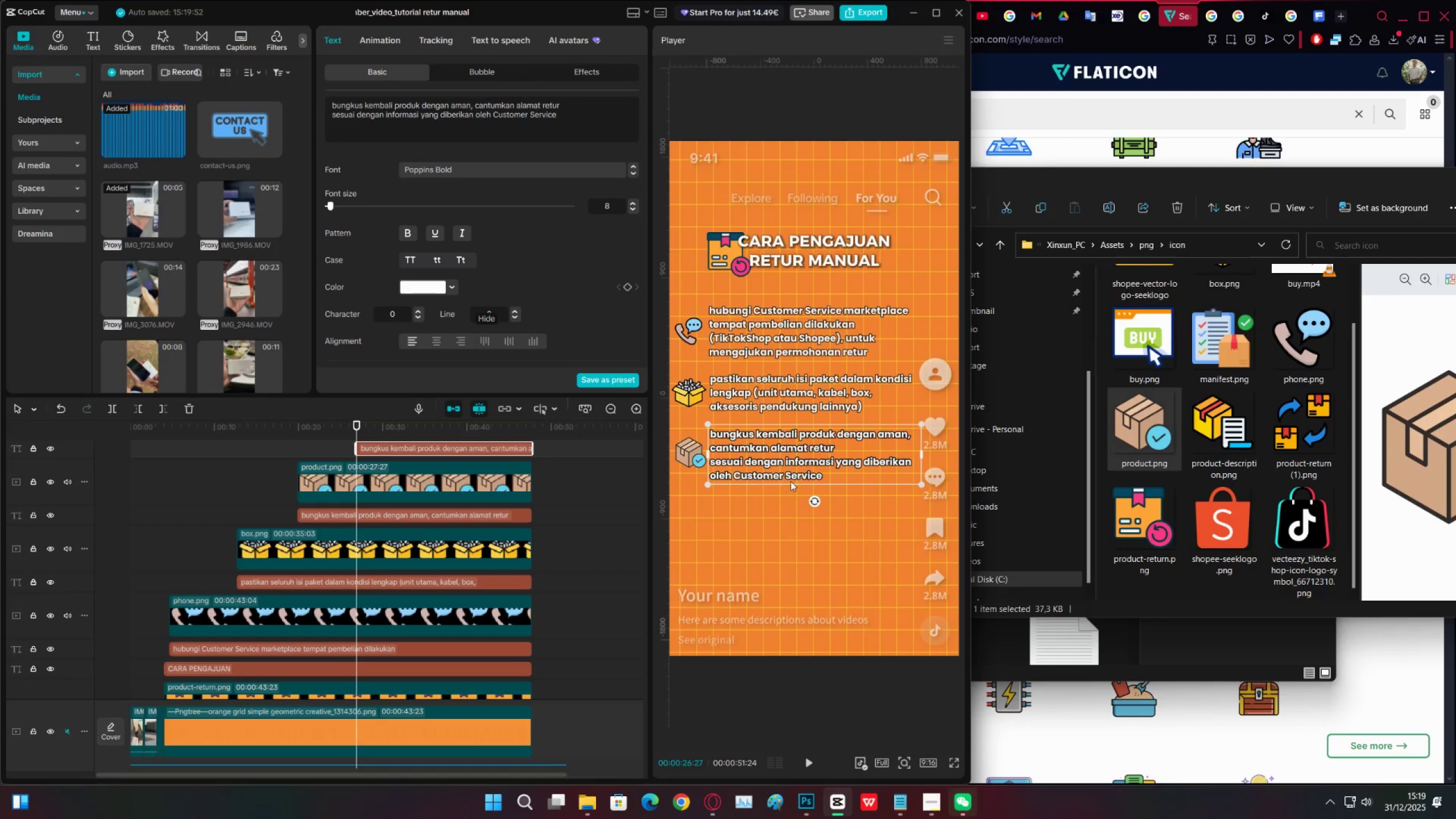 
left_click_drag(start_coordinate=[783, 458], to_coordinate=[779, 523])
 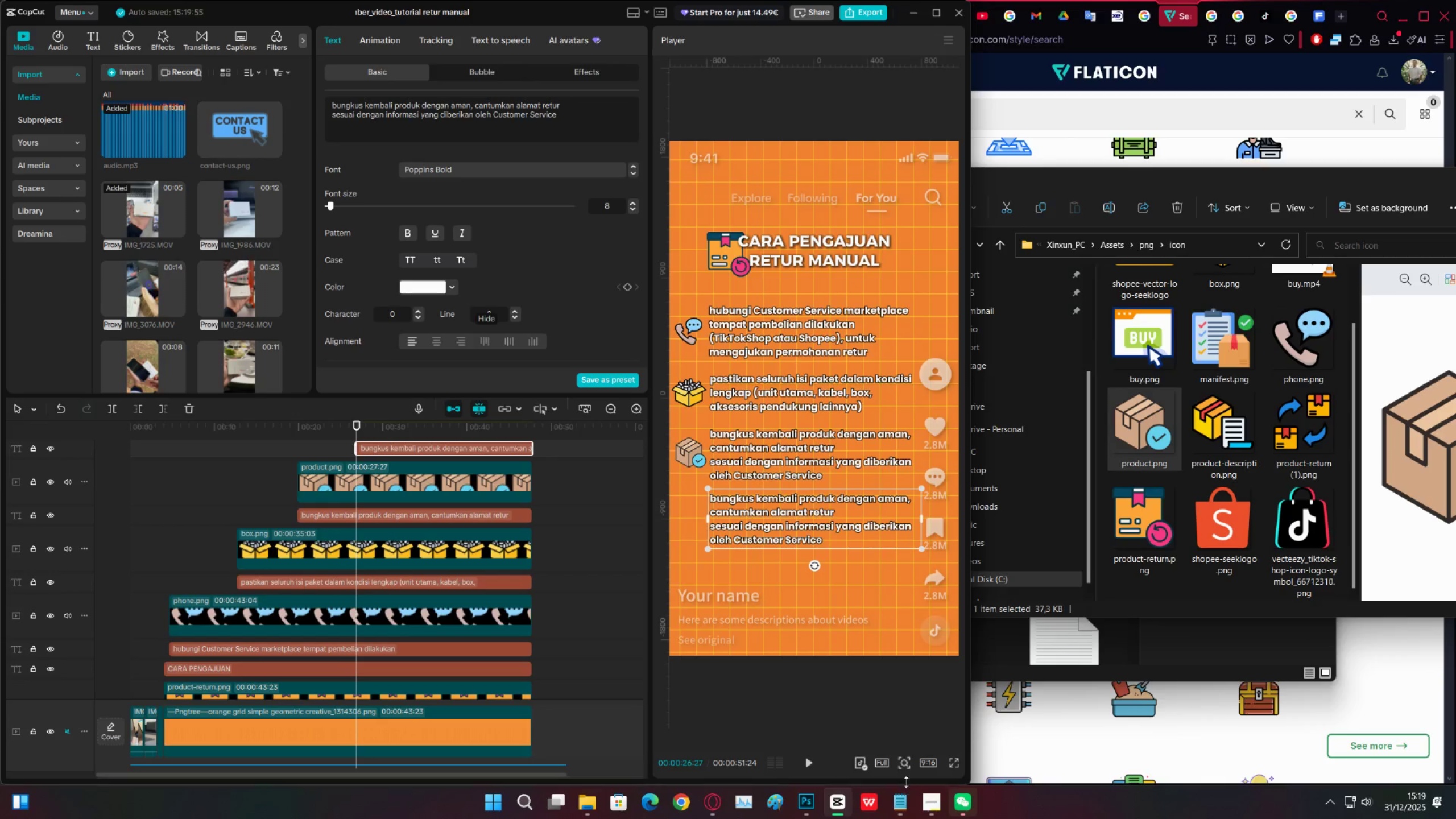 
left_click([894, 801])
 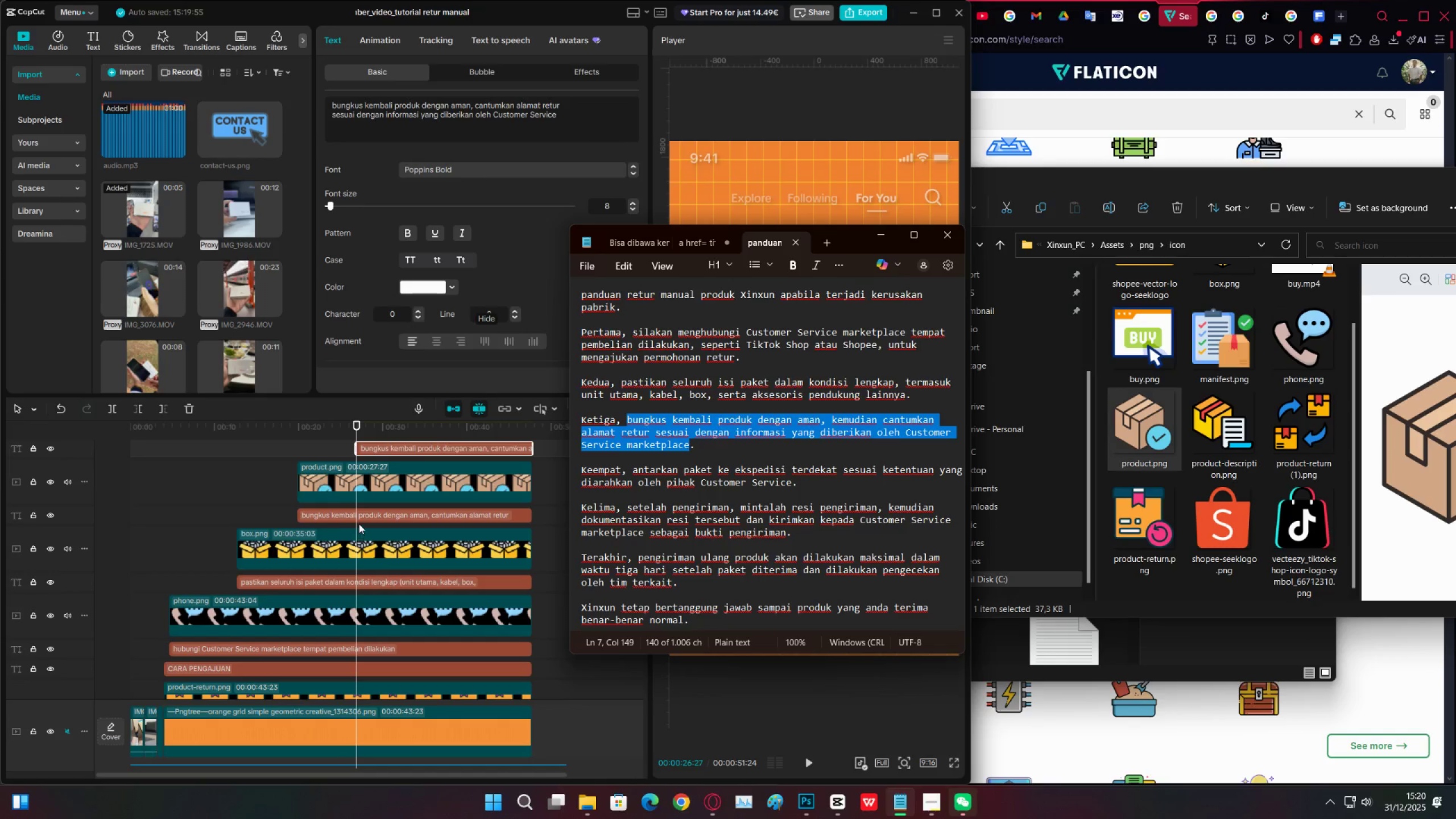 
wait(11.55)
 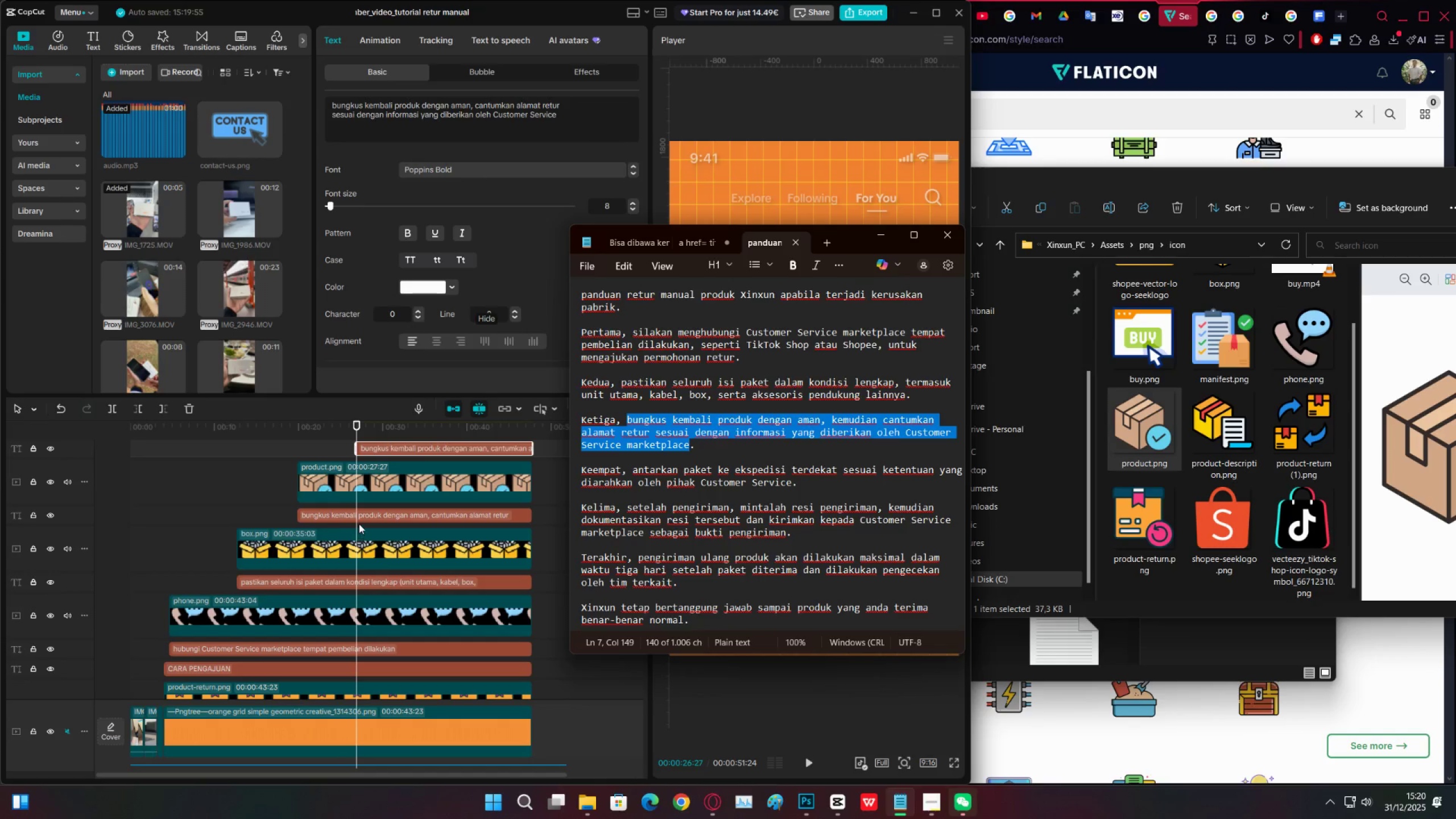 
left_click([1104, 109])
 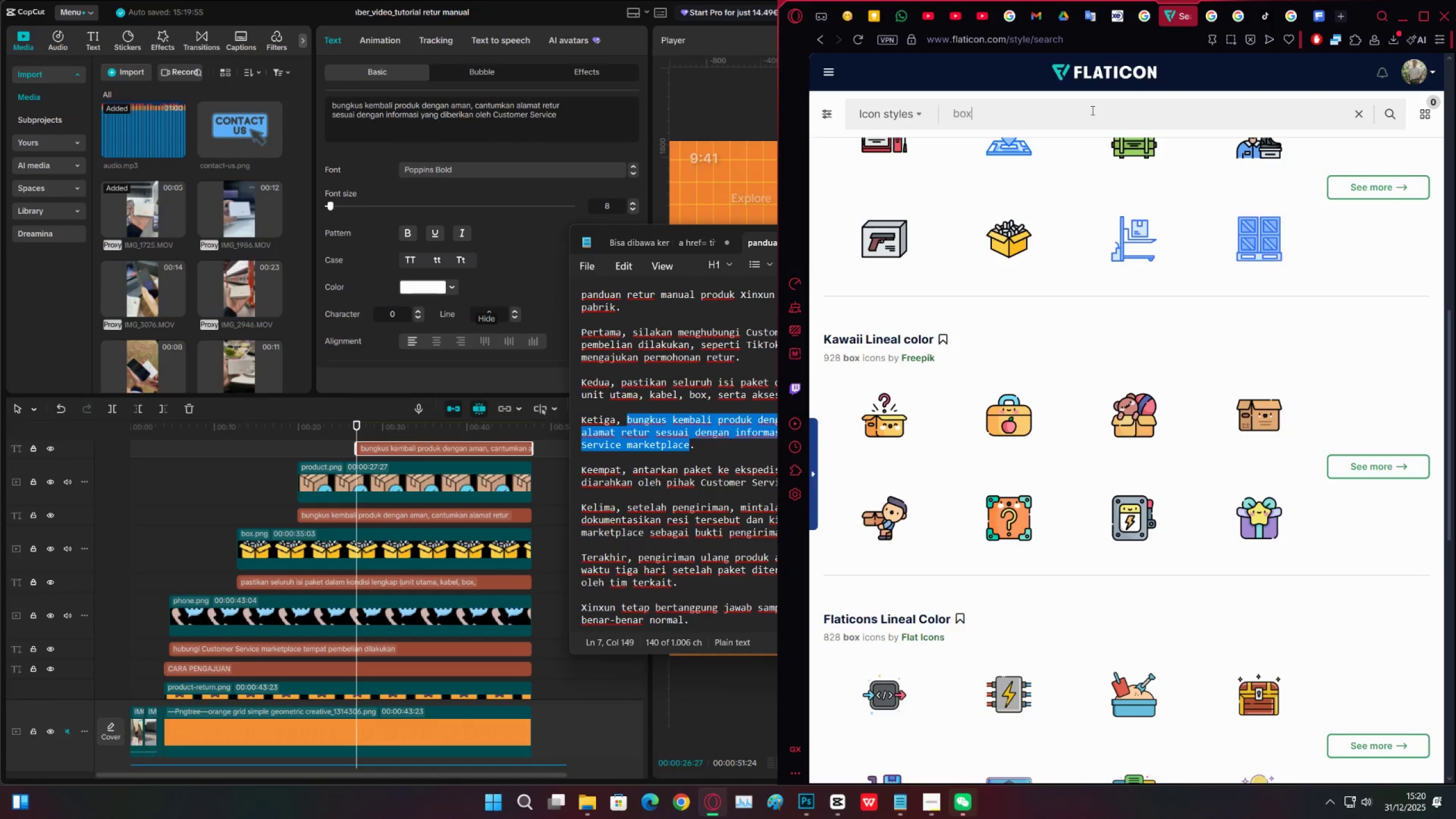 
key(Control+A)
 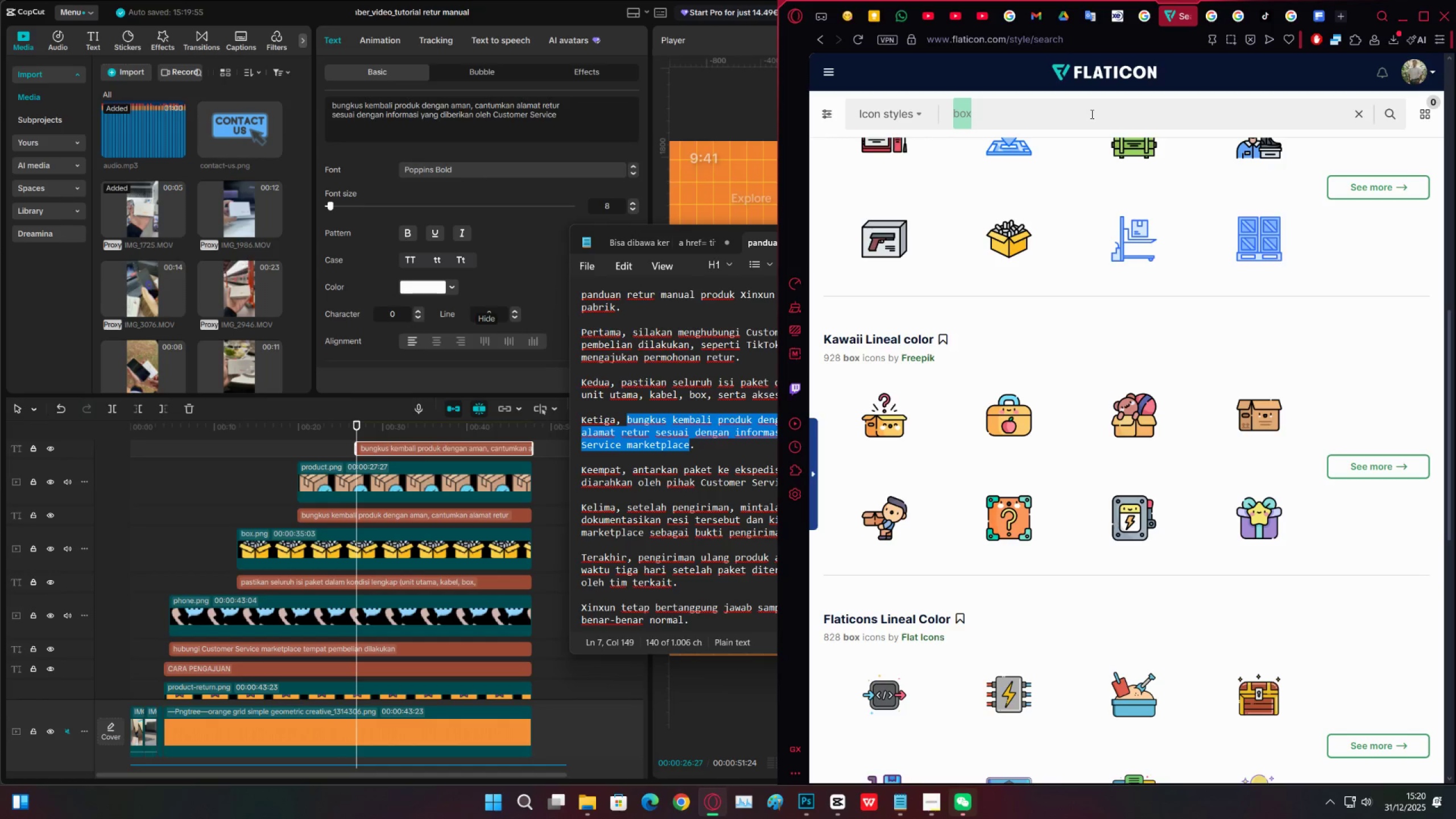 
type(delivery)
 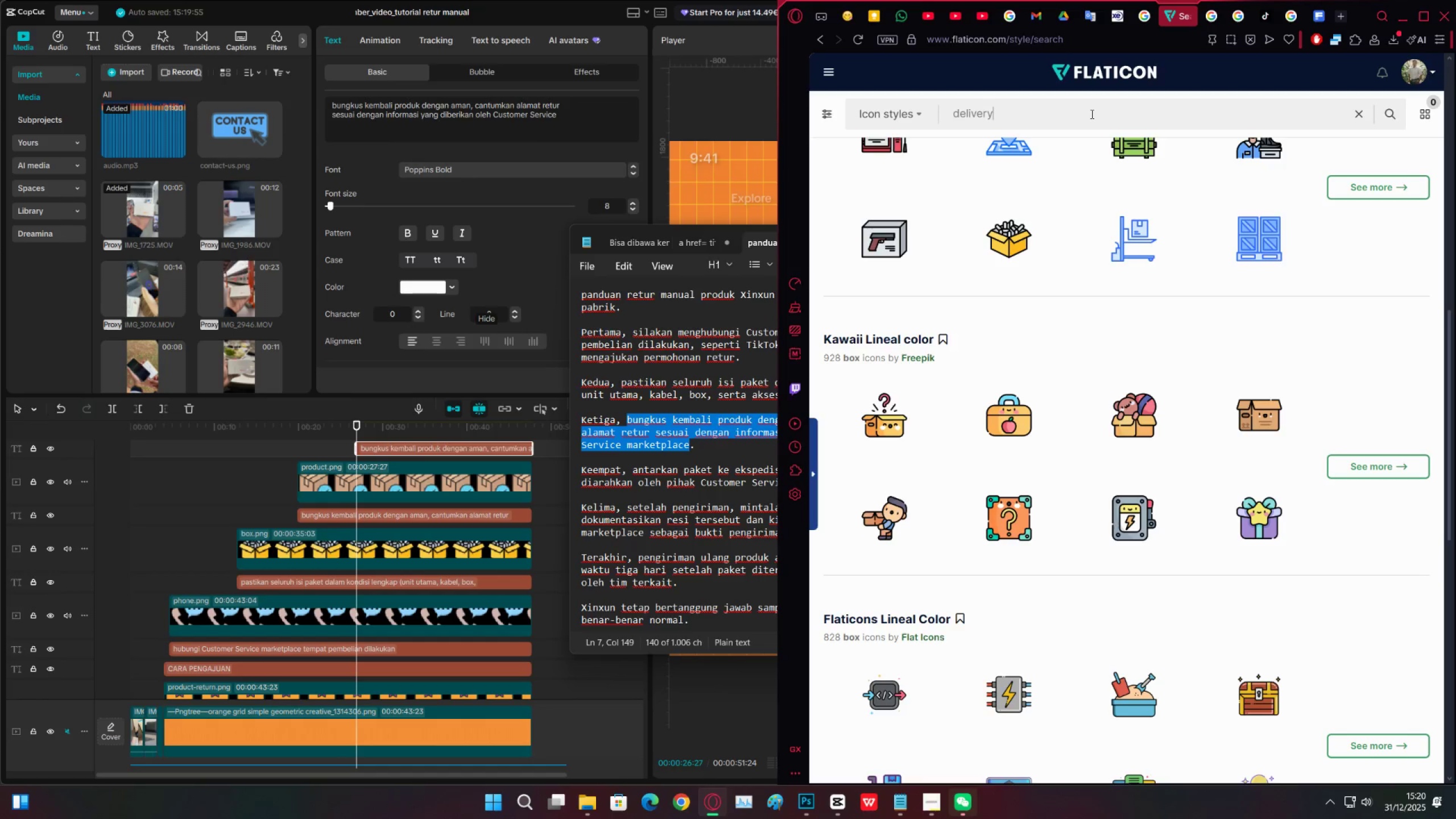 
key(Enter)
 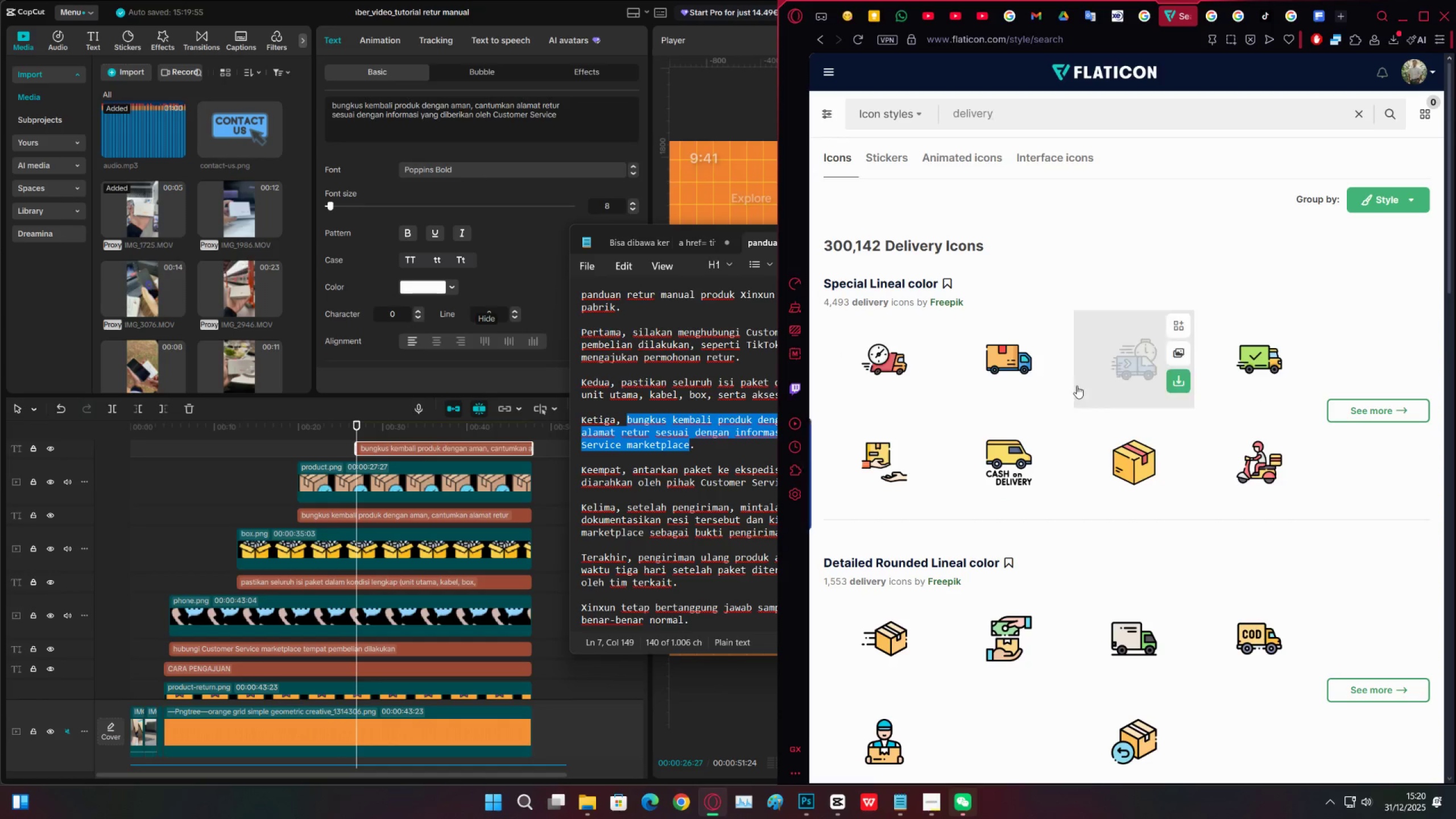 
scroll: coordinate [1059, 498], scroll_direction: down, amount: 16.0
 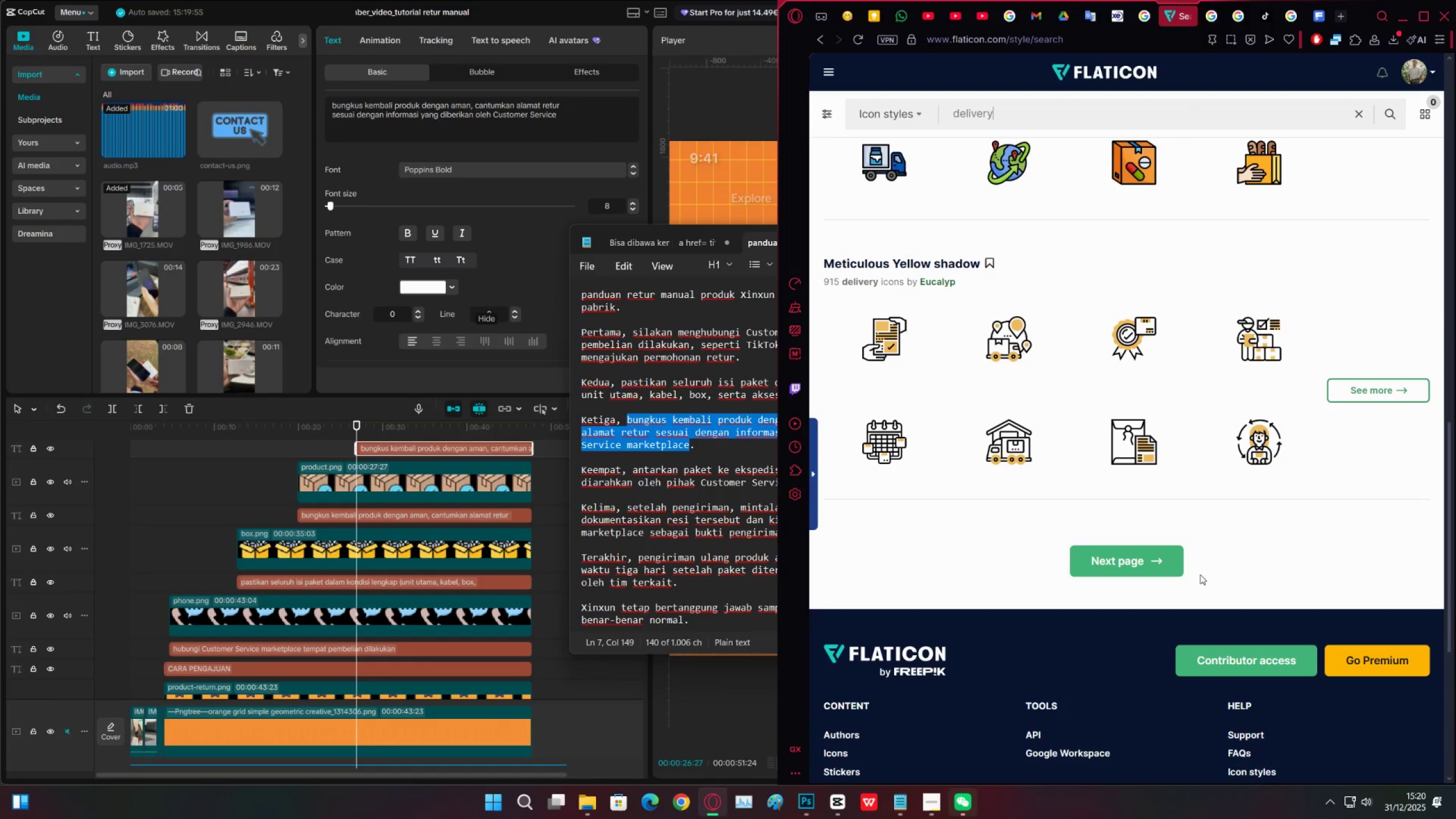 
left_click([1168, 564])
 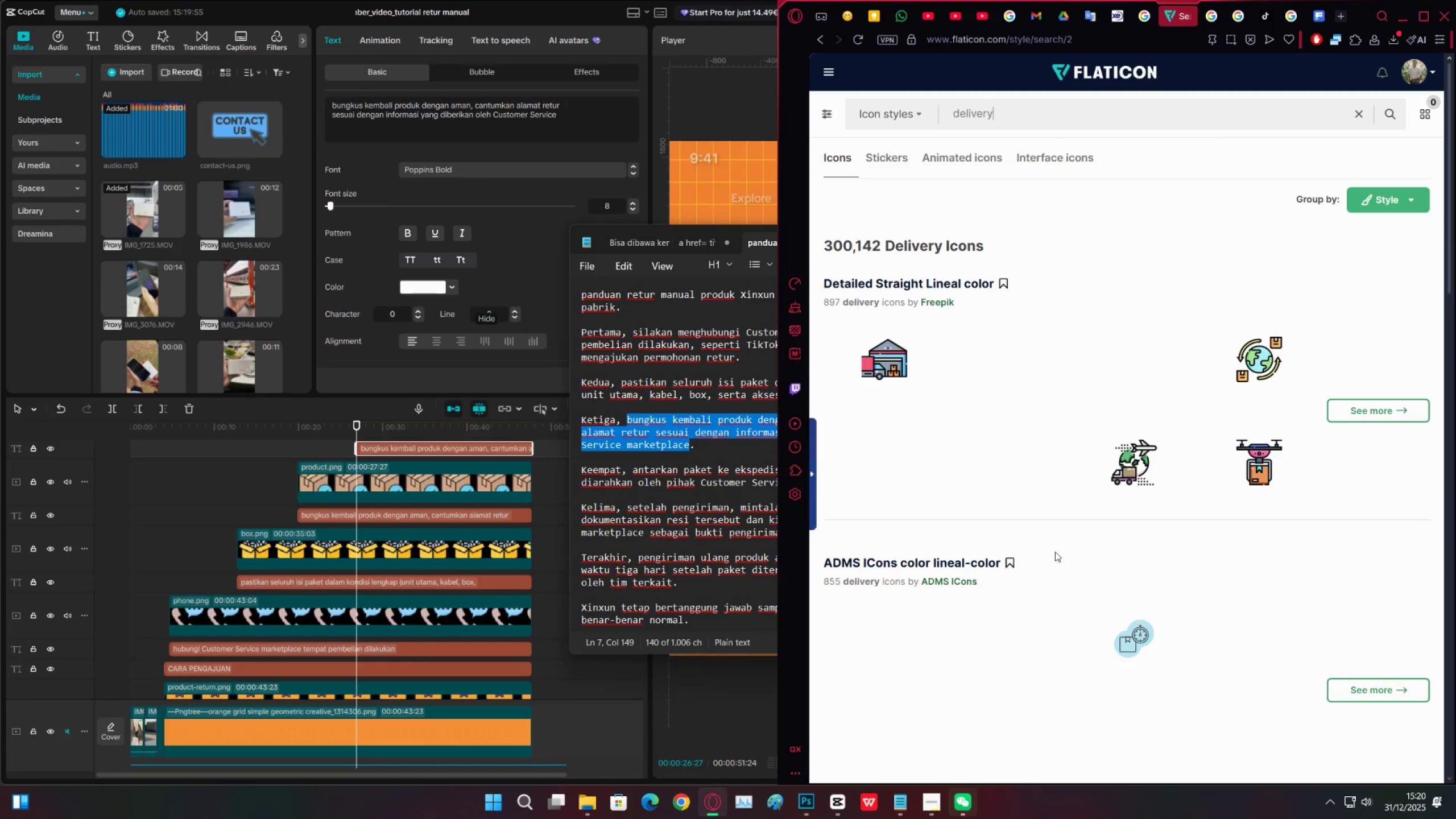 
scroll: coordinate [946, 485], scroll_direction: down, amount: 16.0
 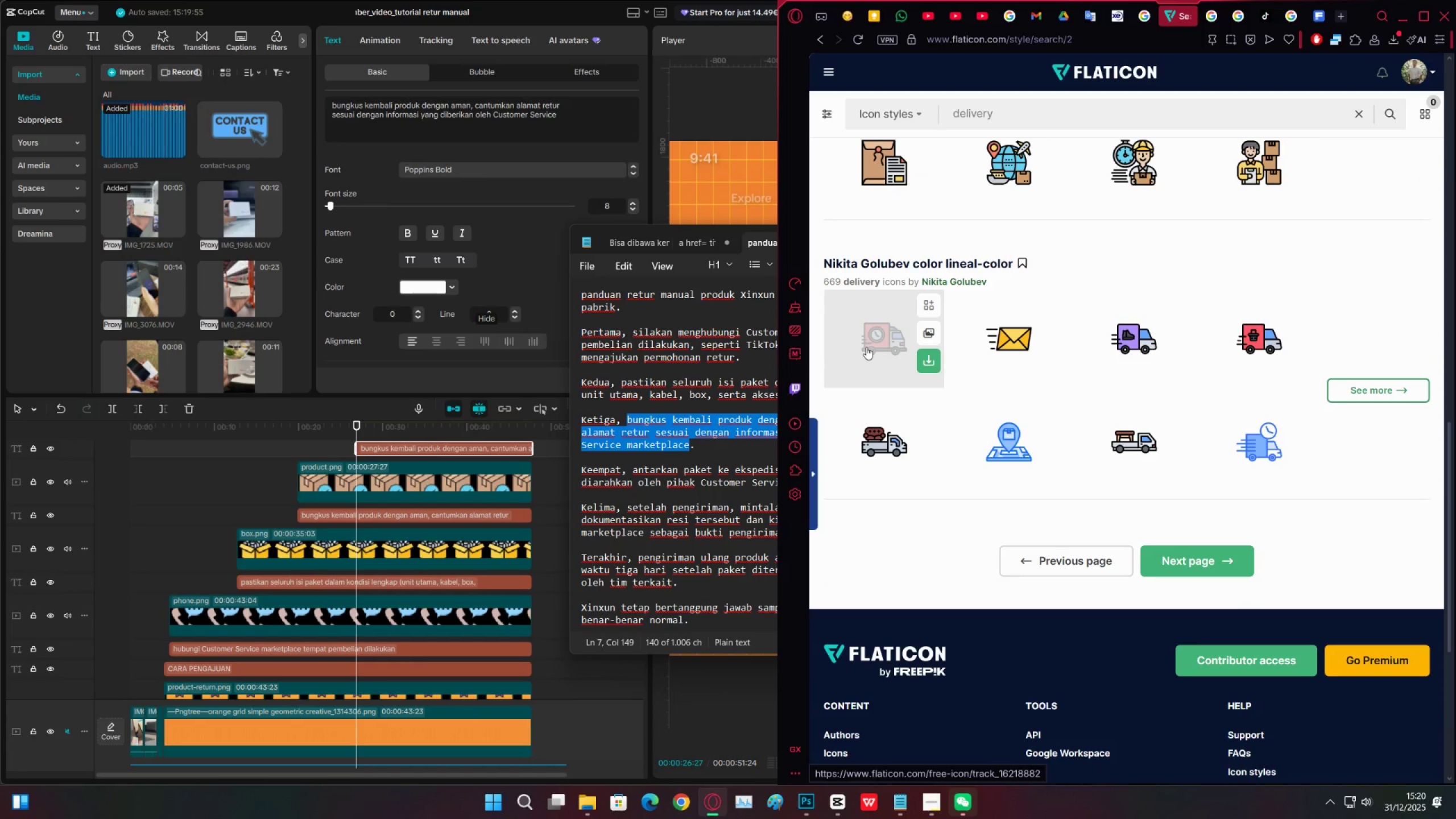 
mouse_move([1122, 355])
 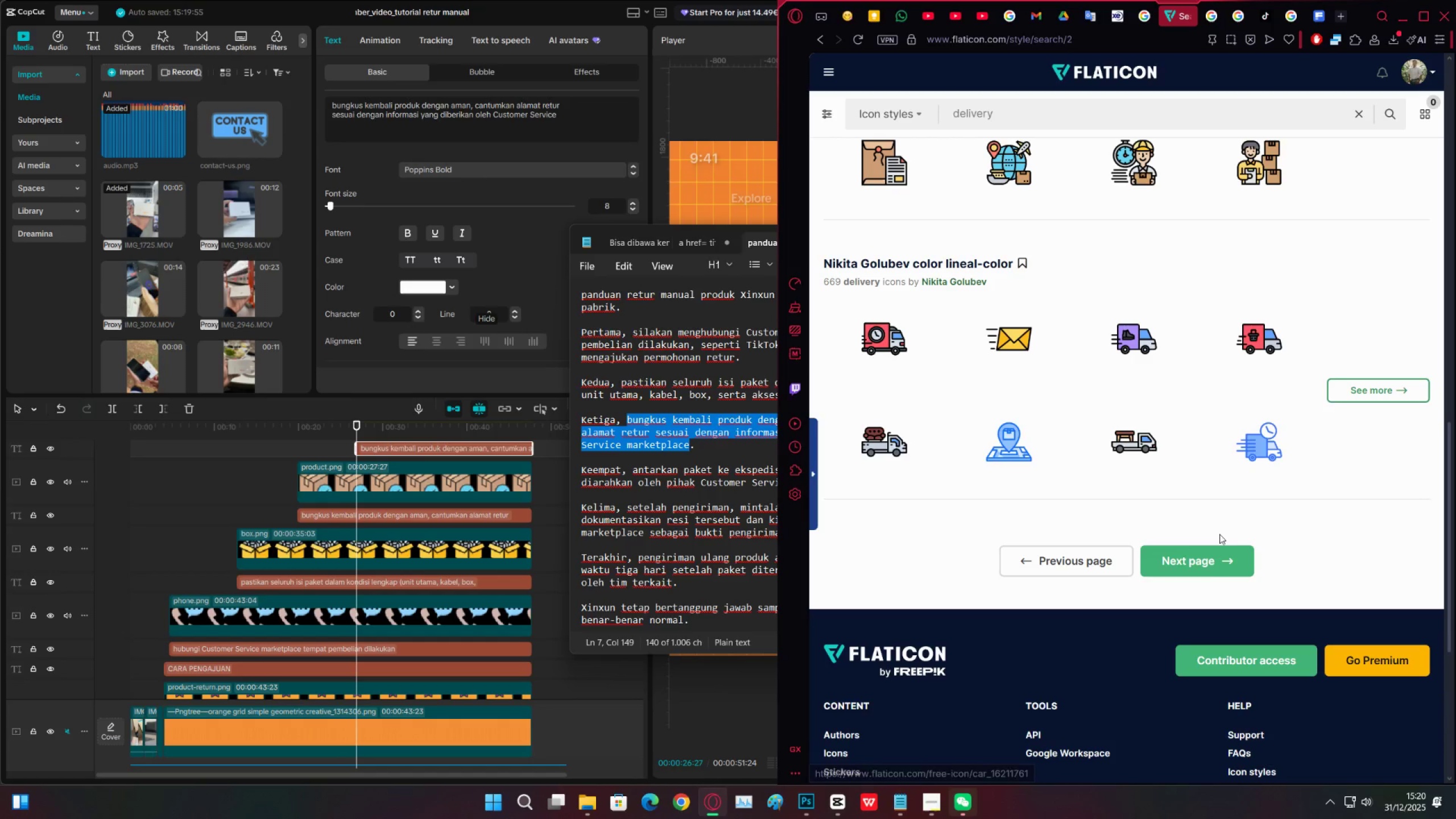 
left_click([1211, 559])
 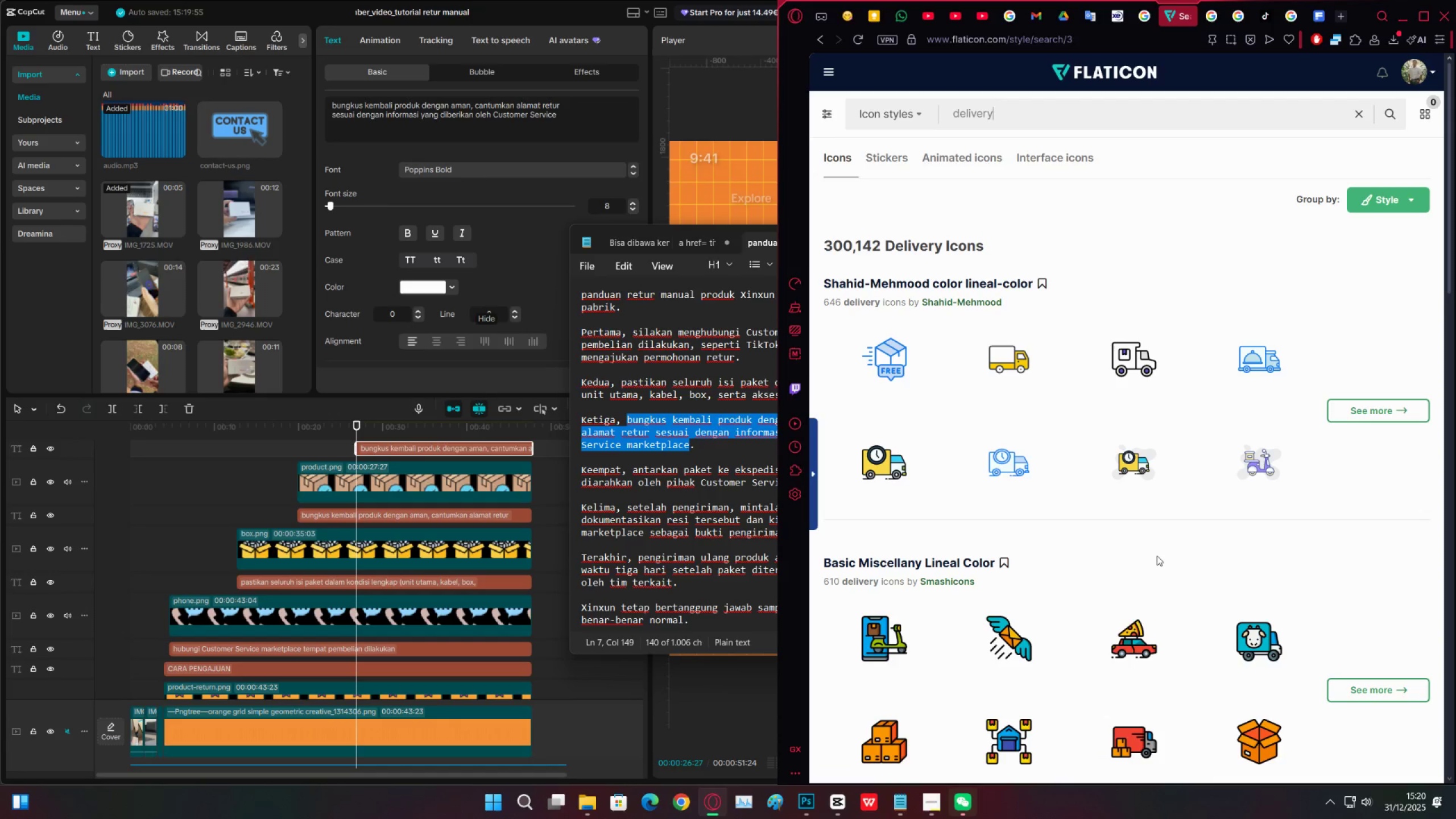 
scroll: coordinate [1143, 550], scroll_direction: down, amount: 15.0
 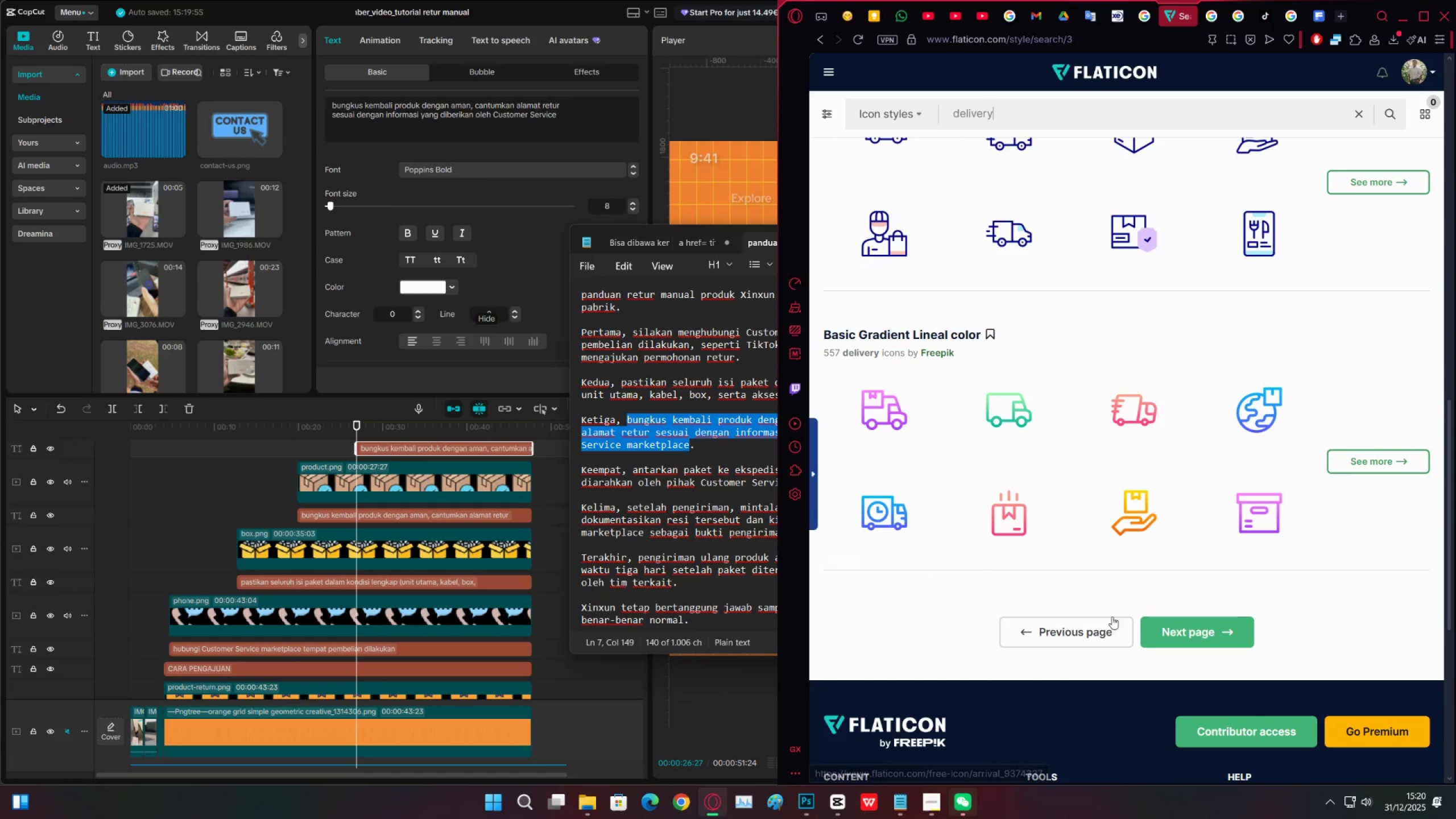 
left_click([1107, 624])
 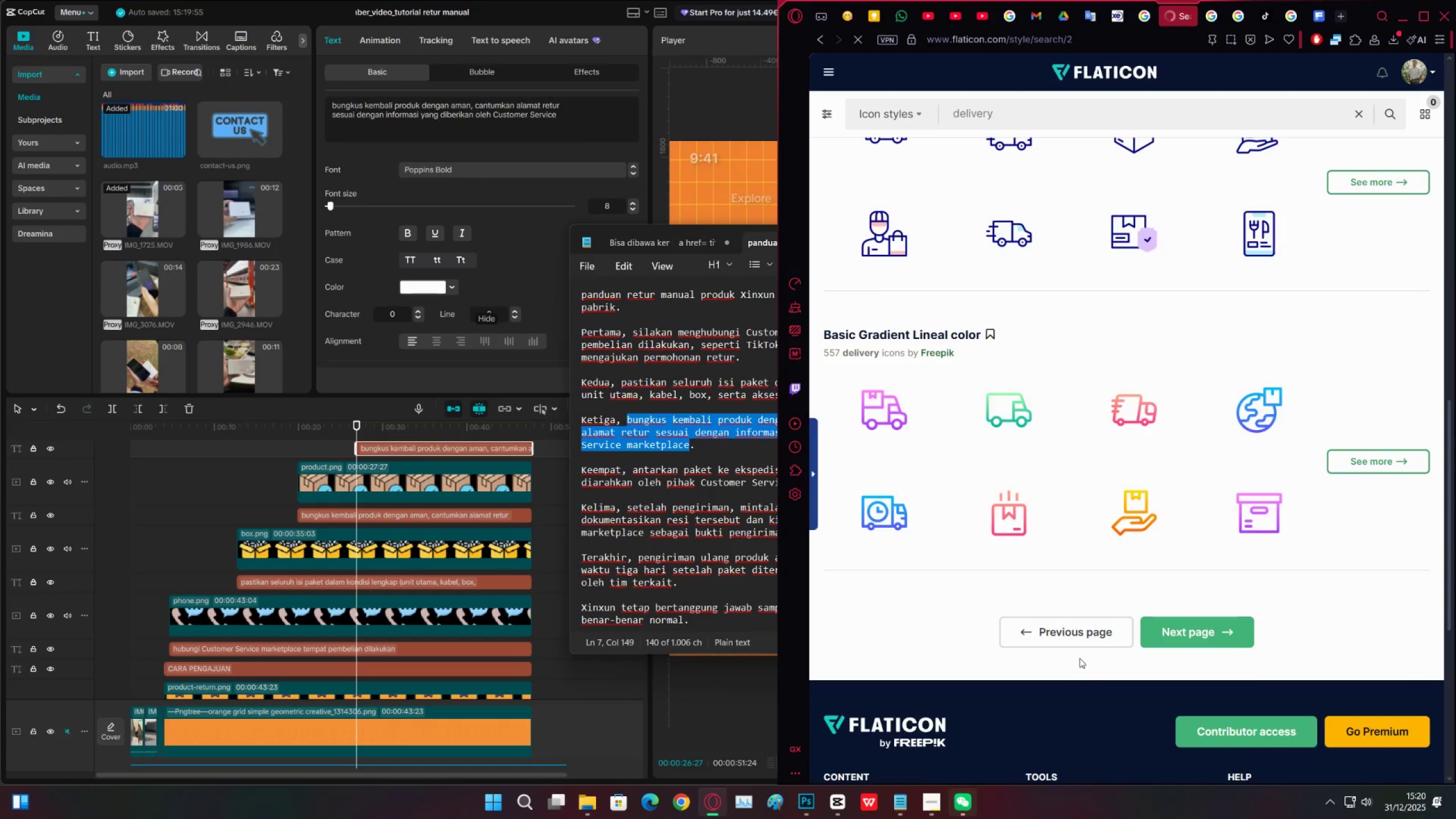 
scroll: coordinate [1069, 658], scroll_direction: down, amount: 16.0
 